 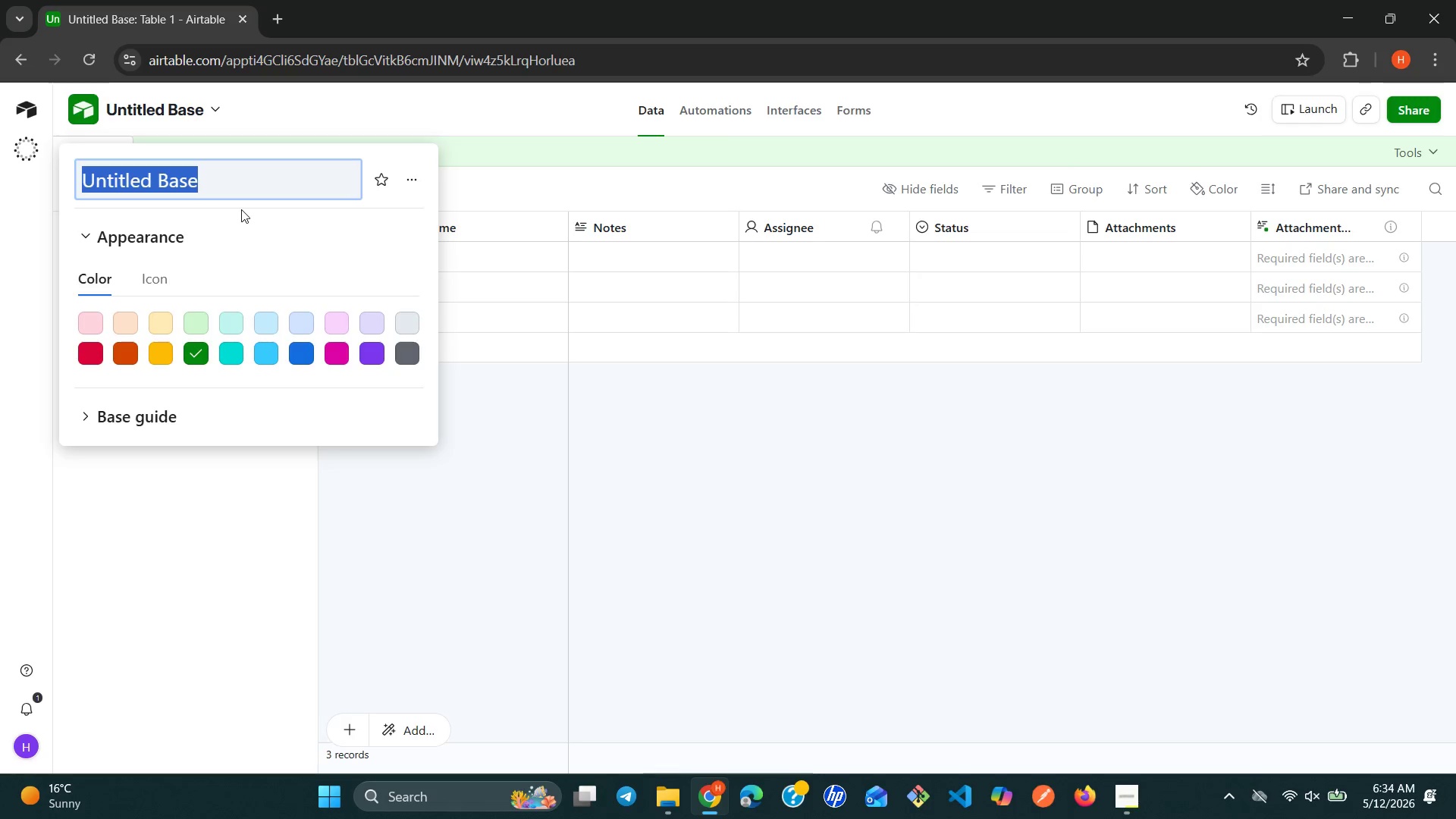 
key(Mute)
 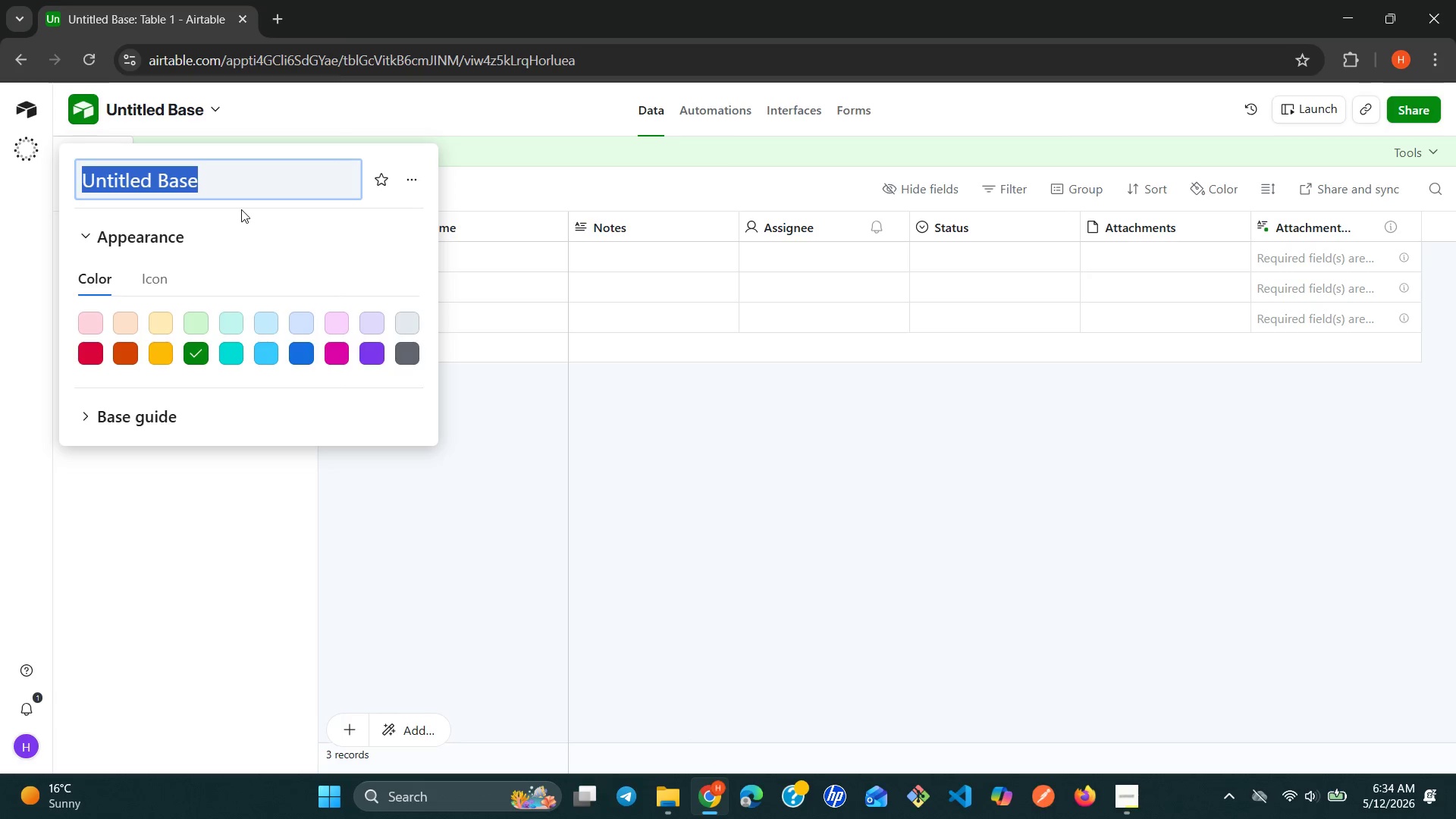 
type(va)
 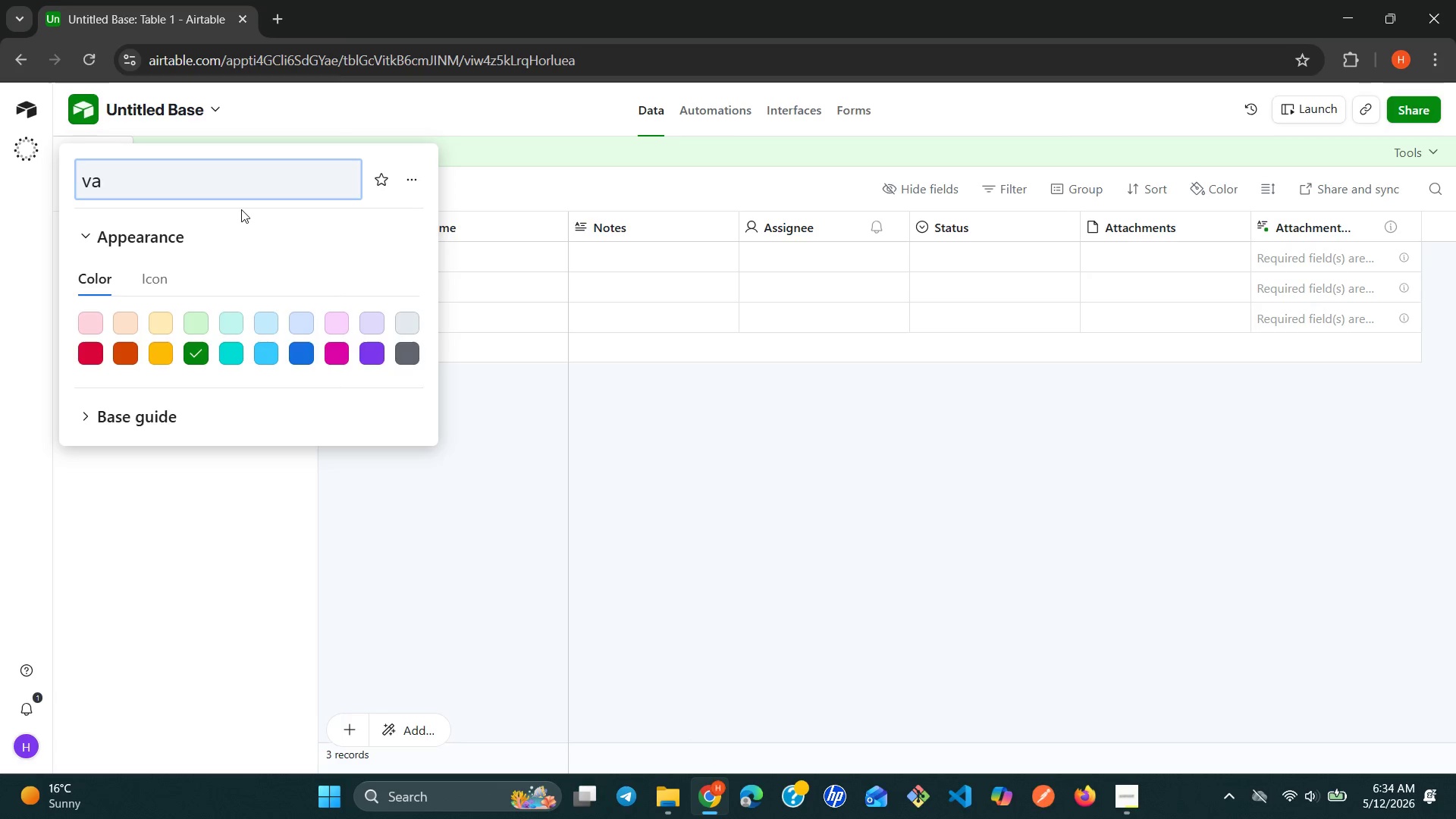 
key(Backspace)
type(elvet)
 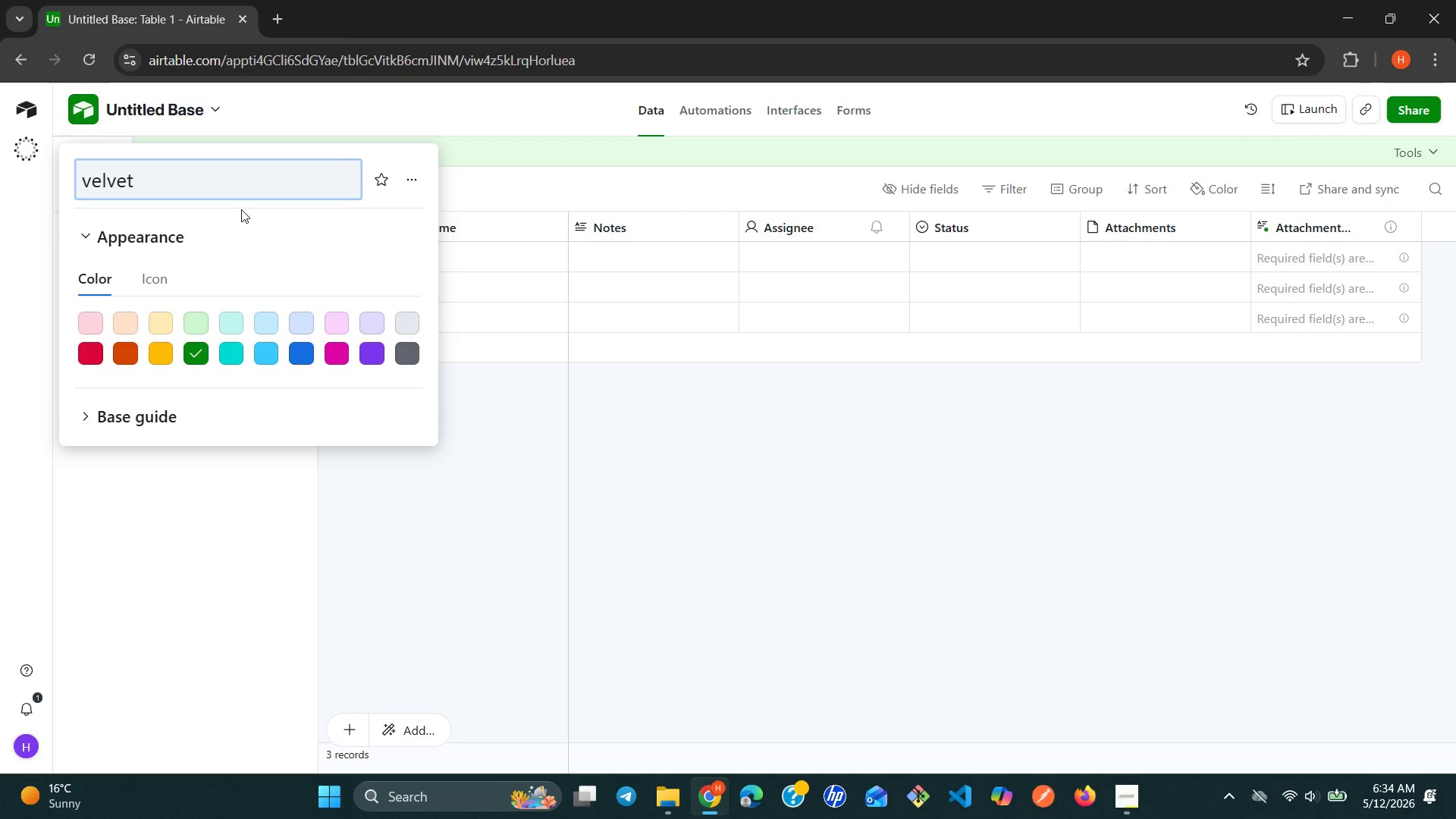 
wait(5.03)
 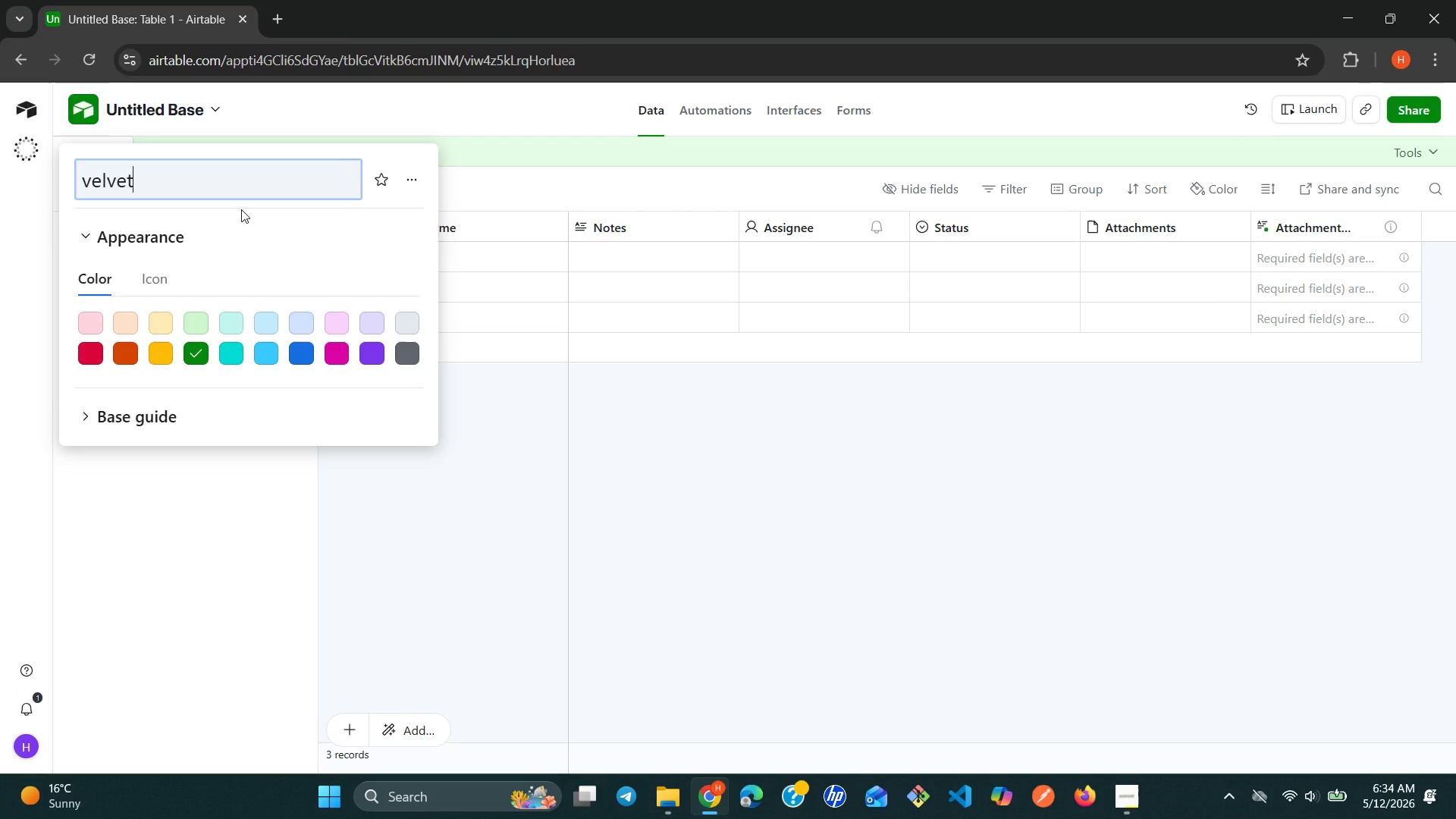 
key(Space)
 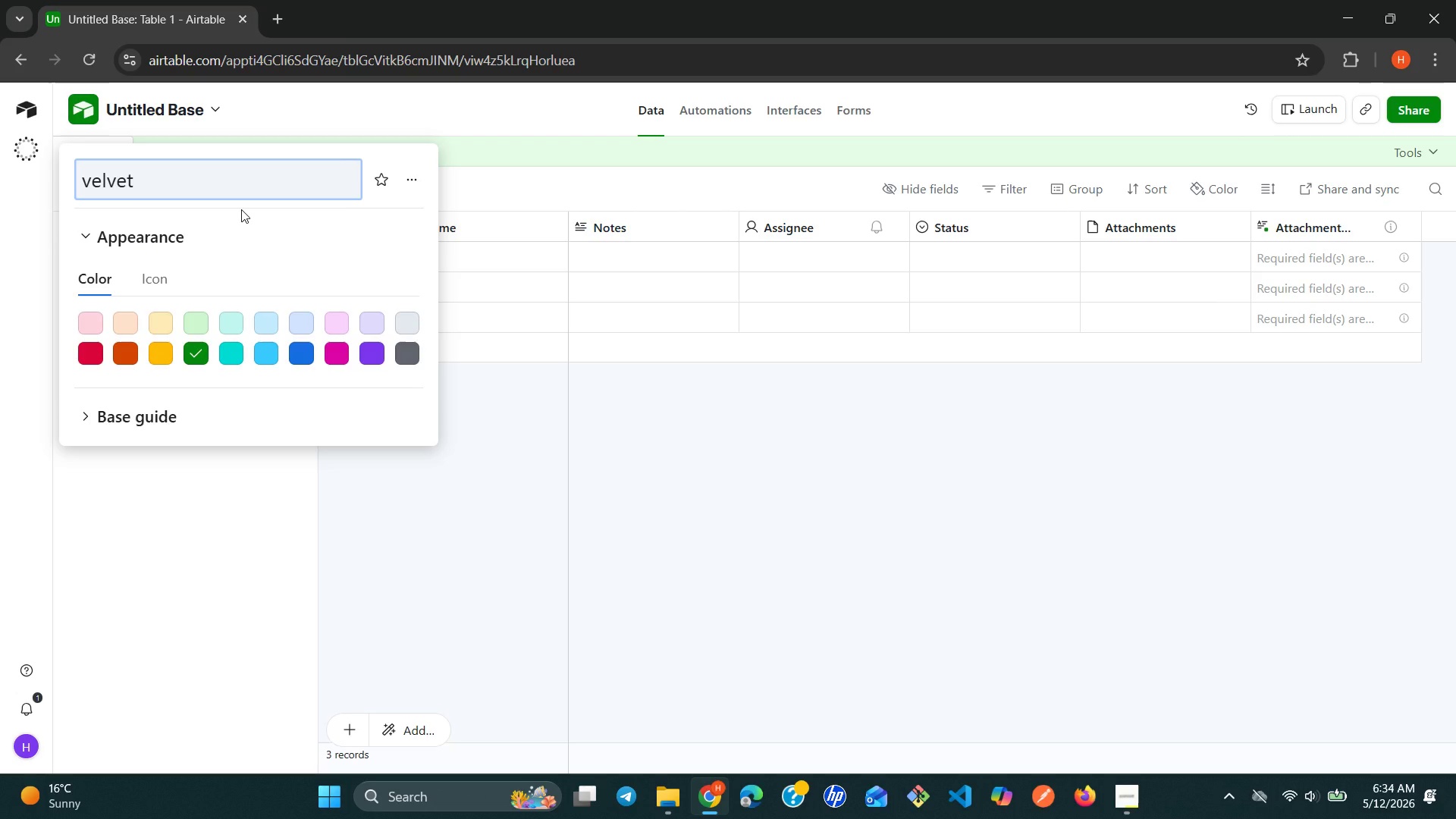 
key(Shift+7)
 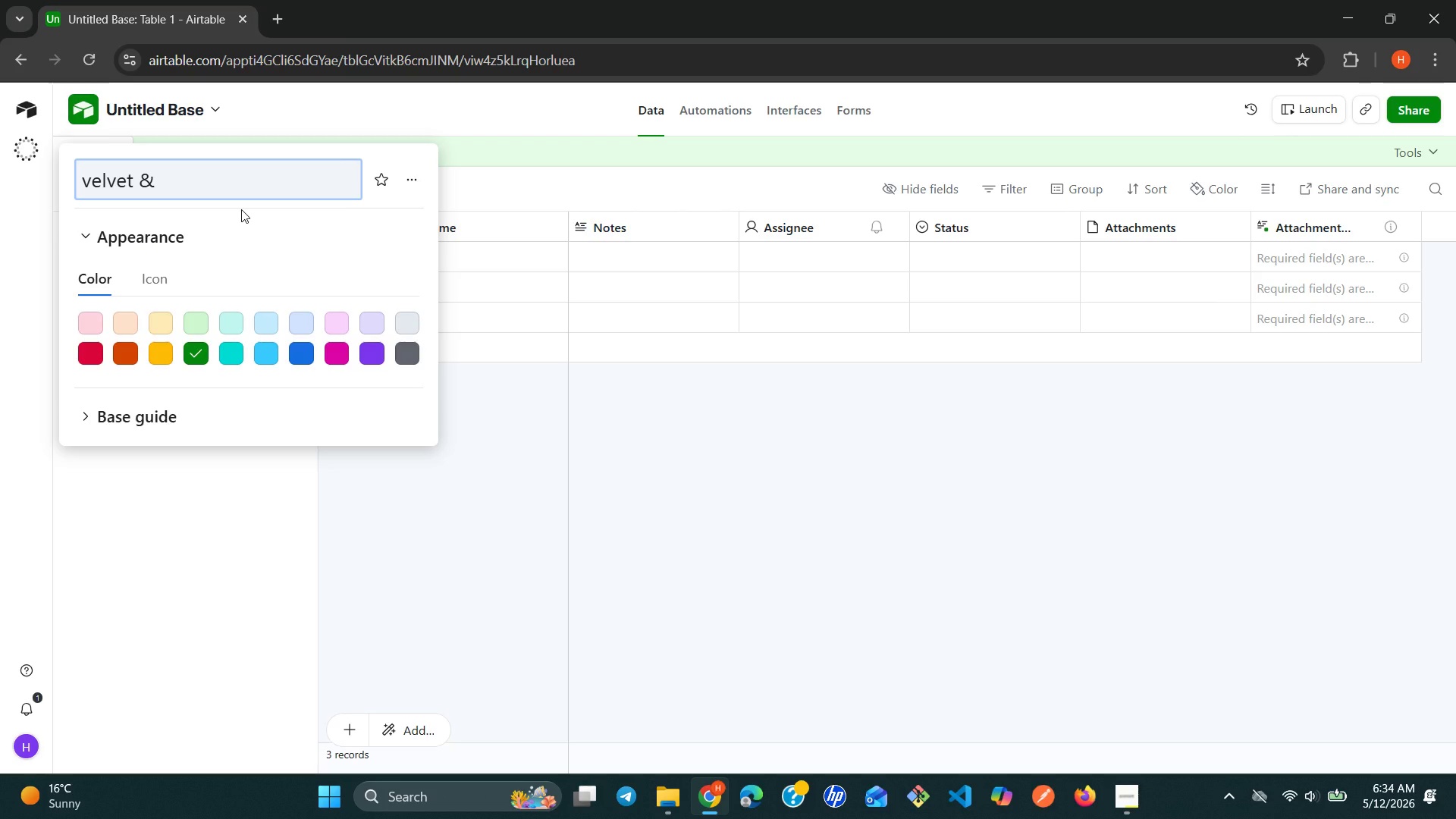 
key(Space)
 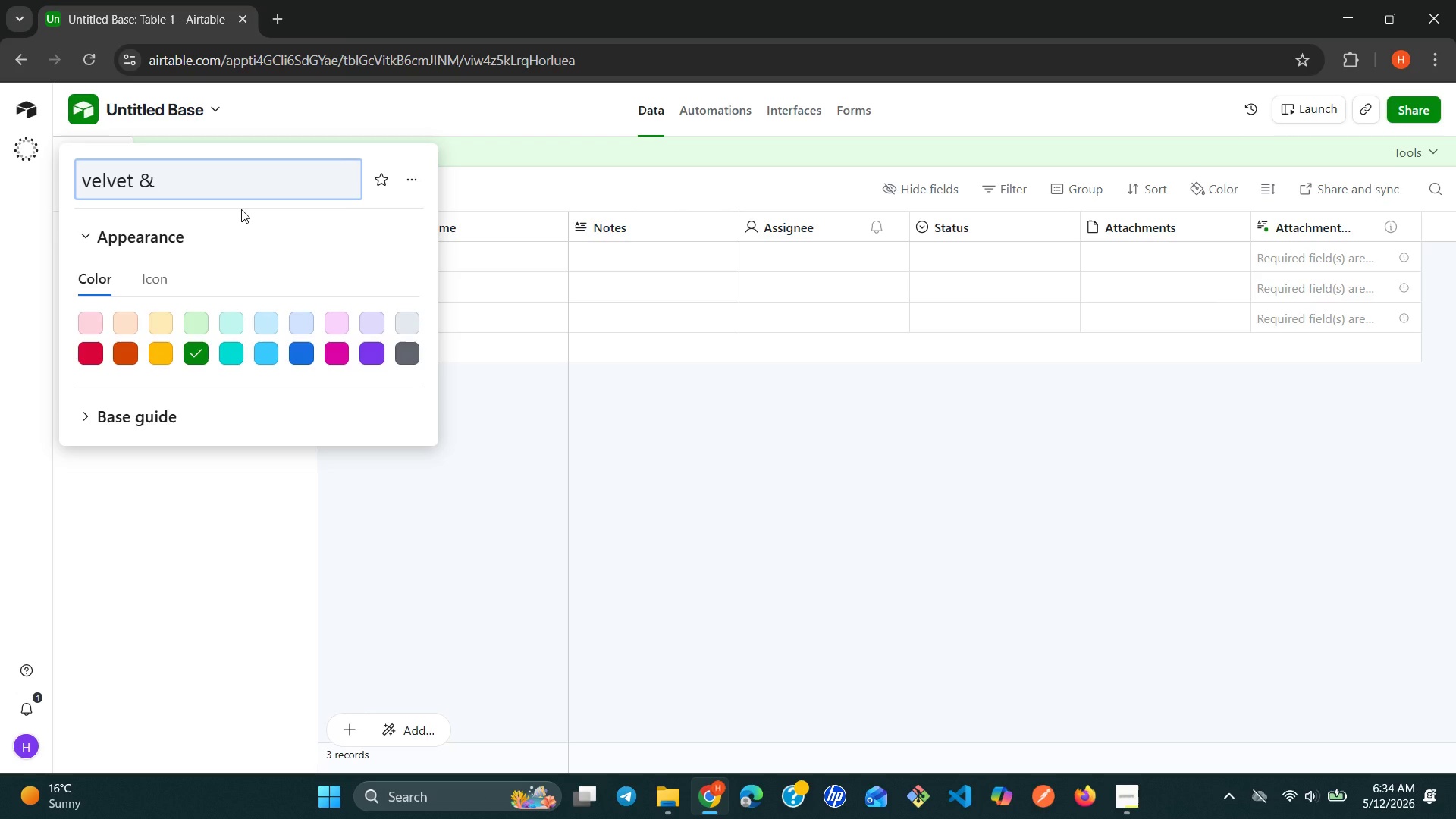 
type(Varnish - )
 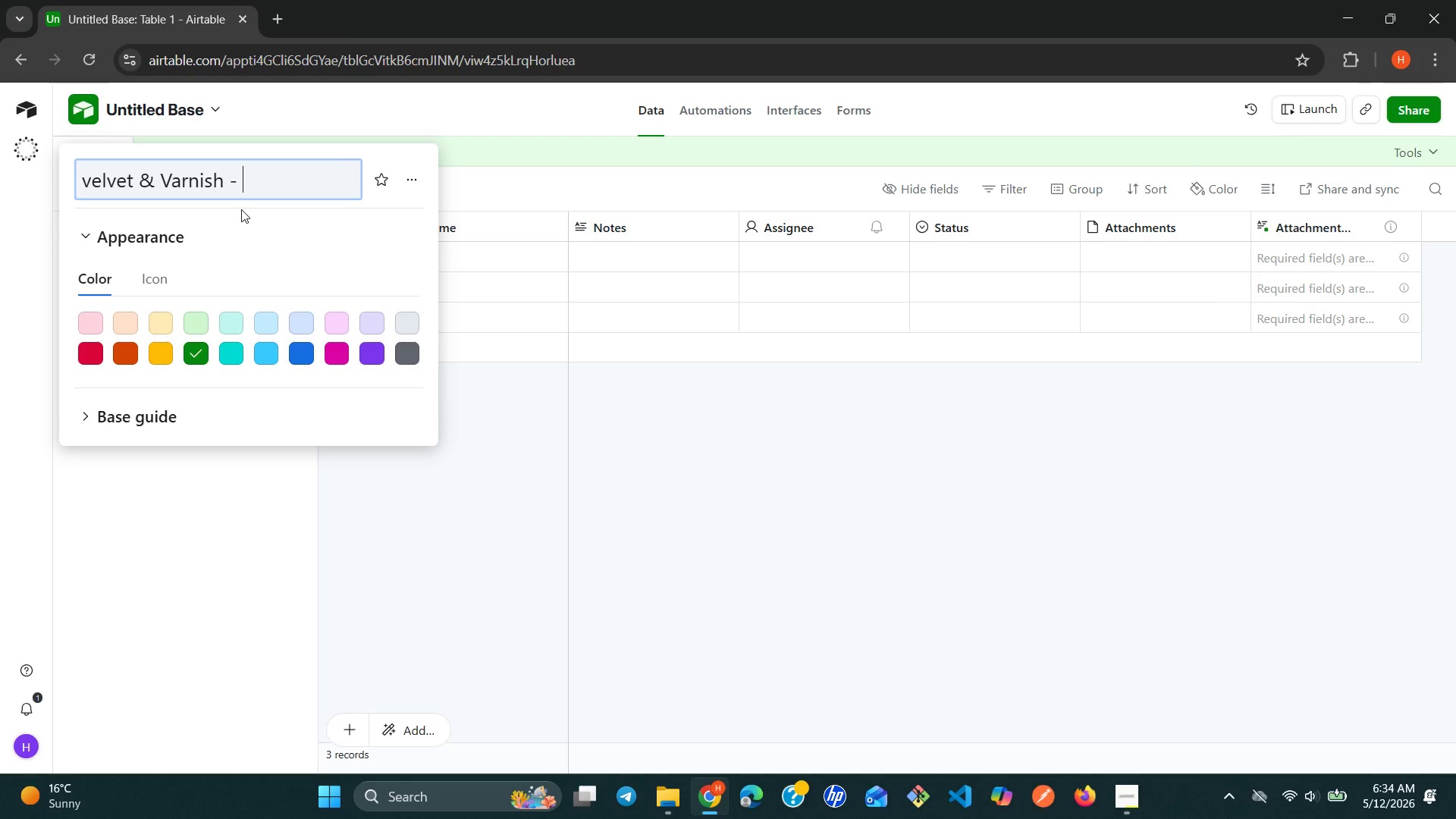 
type(Service)
 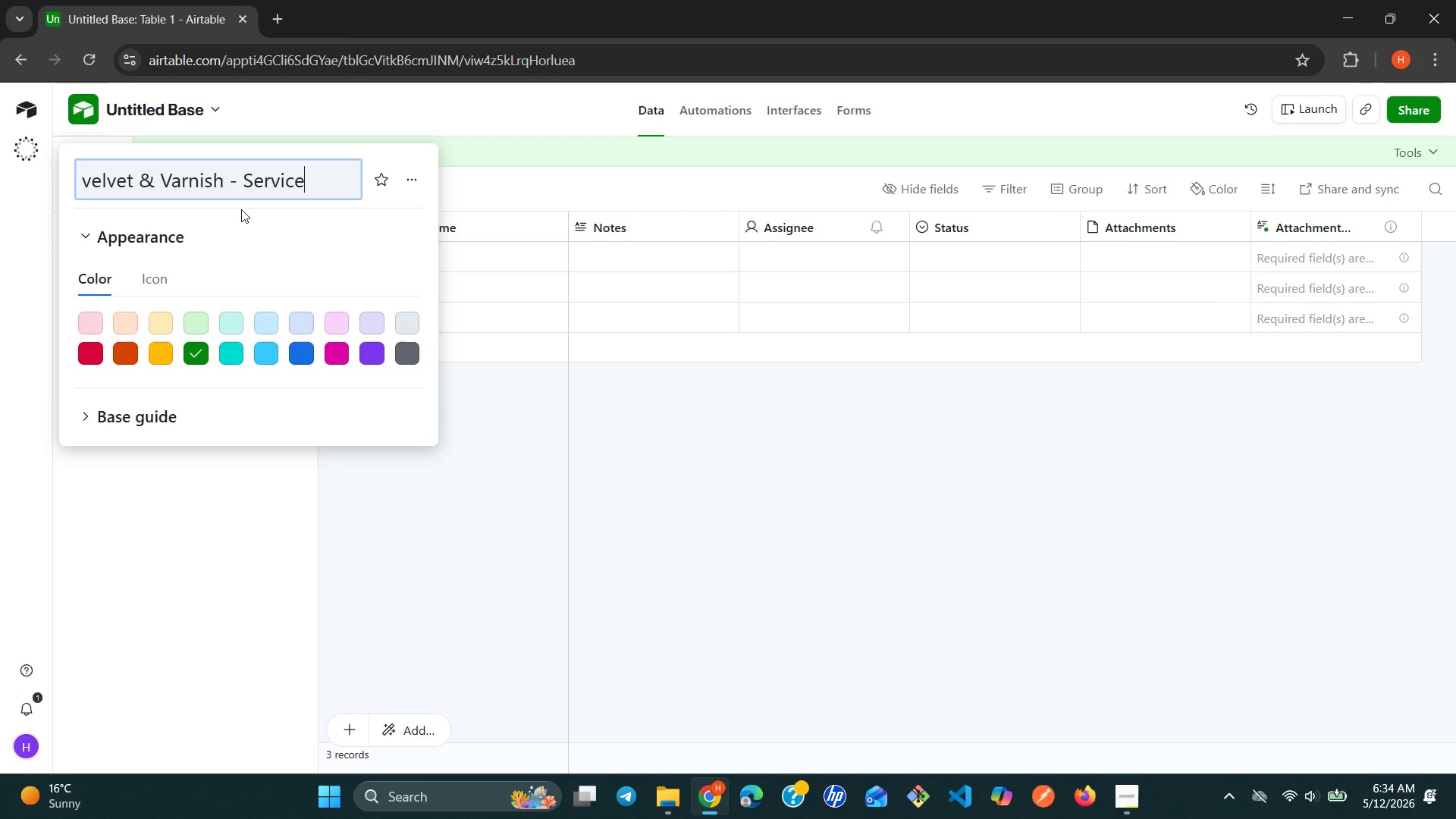 
type( Pro)
 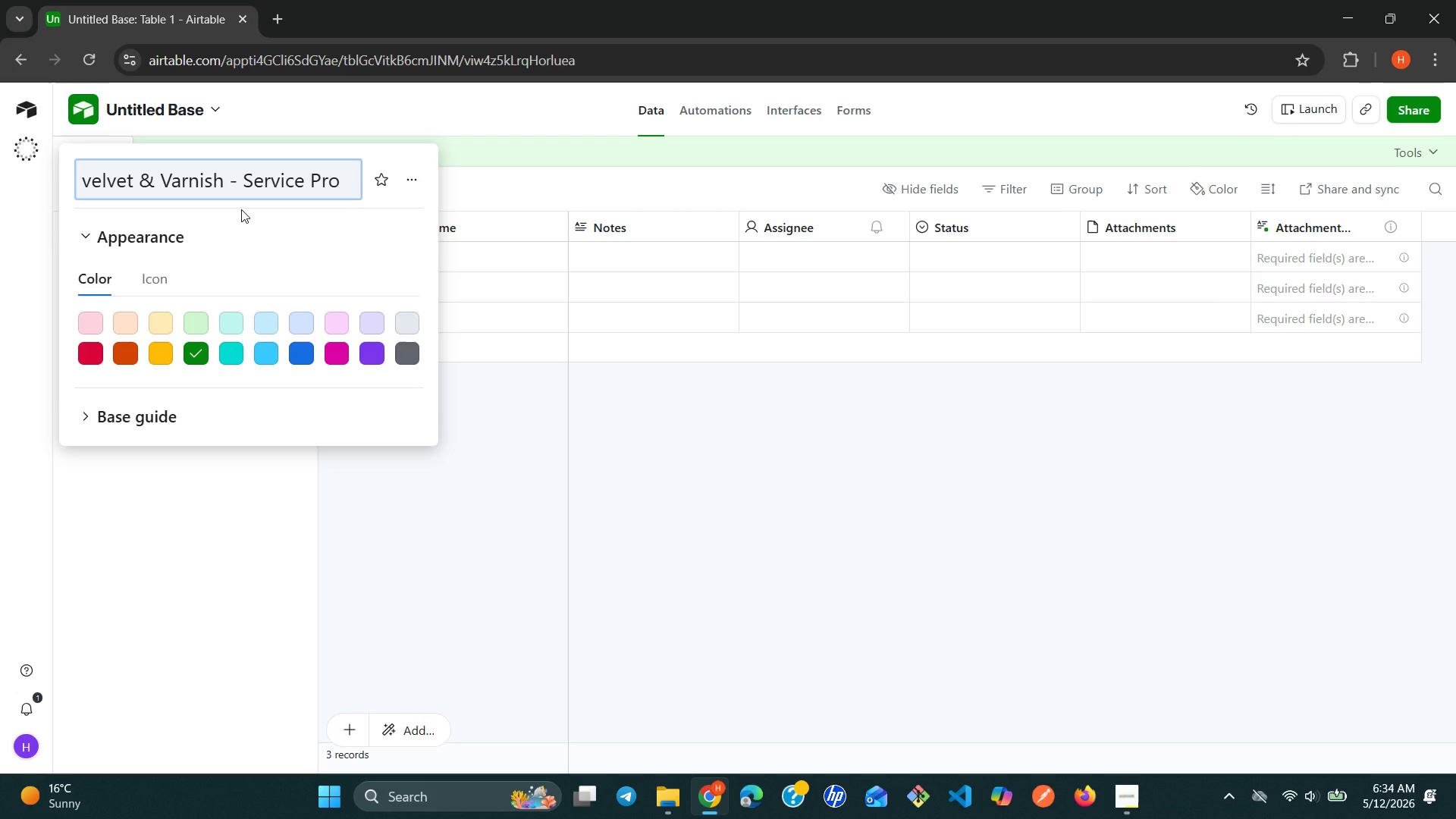 
type(fitability Dashboard)
 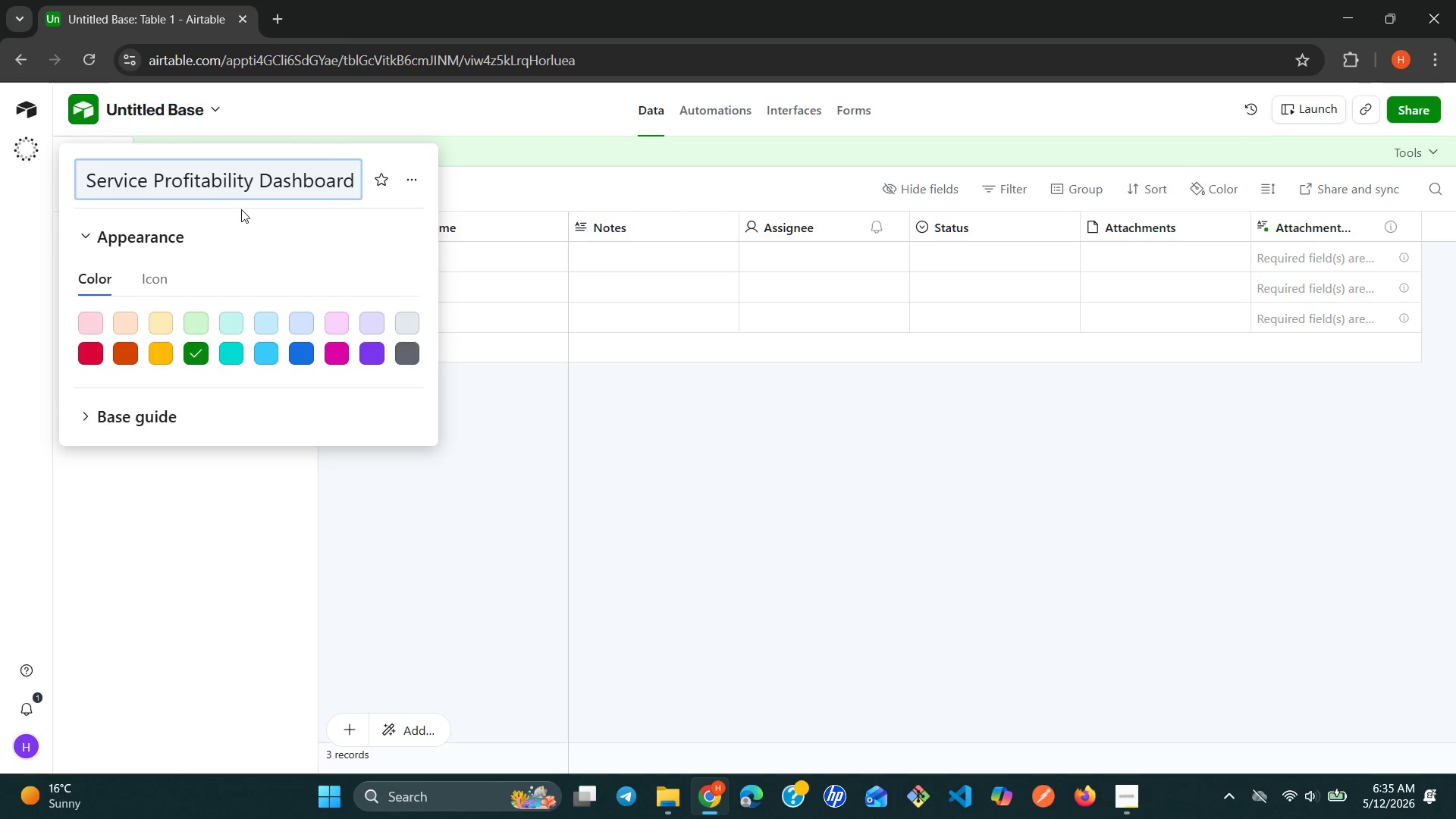 
left_click_drag(start_coordinate=[535, 437], to_coordinate=[123, 146])
 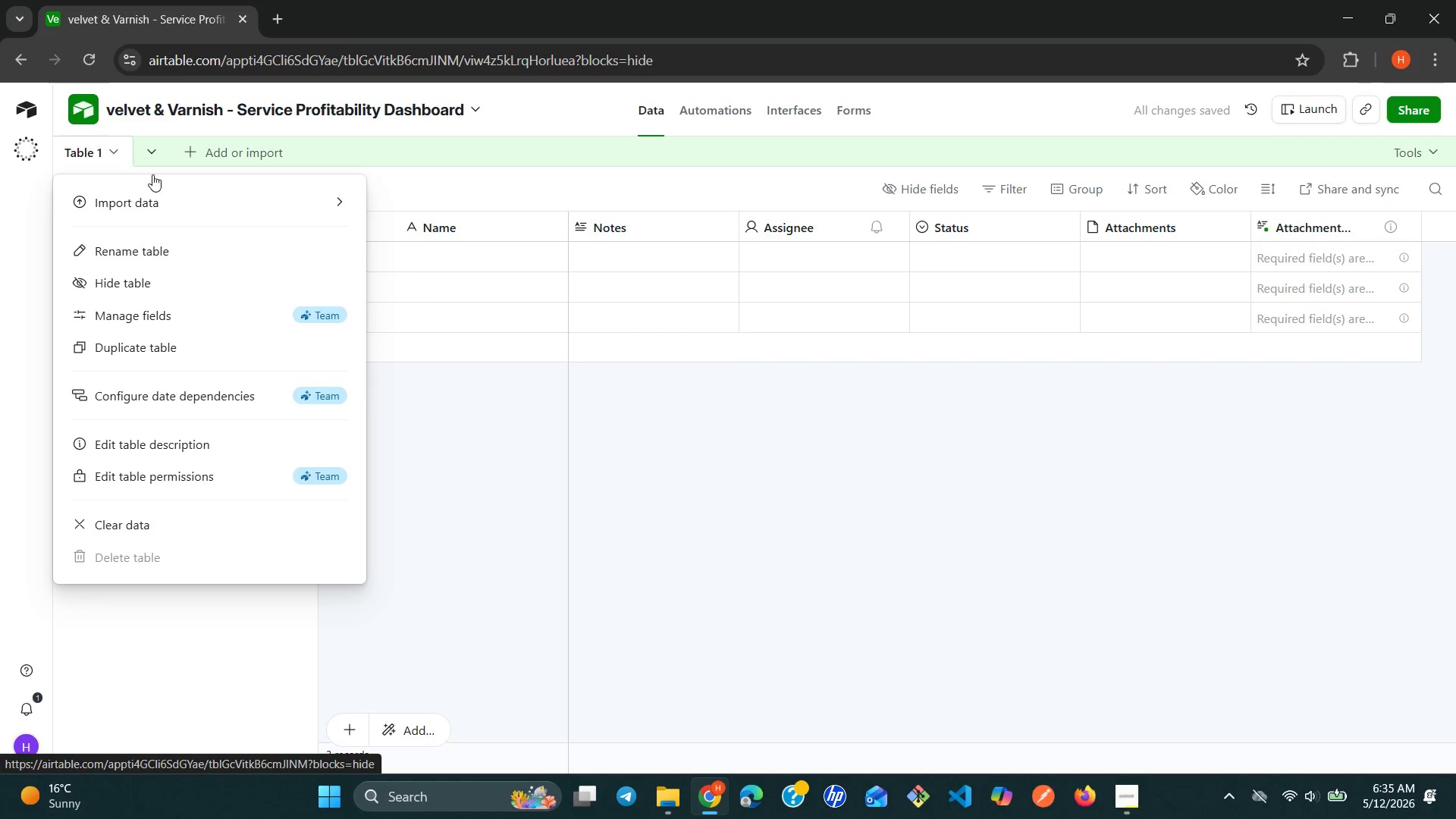 
left_click([123, 146])
 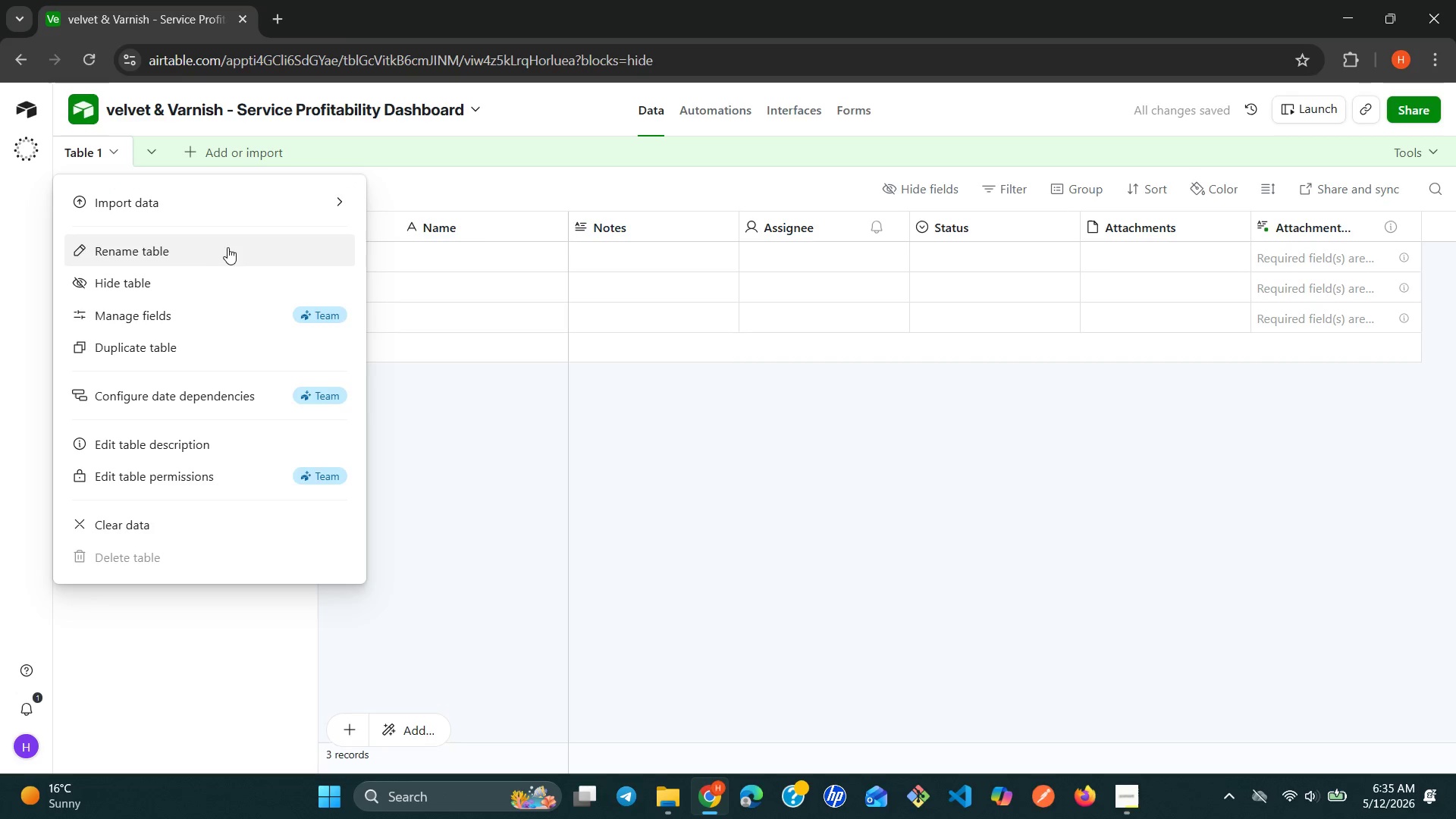 
left_click([230, 256])
 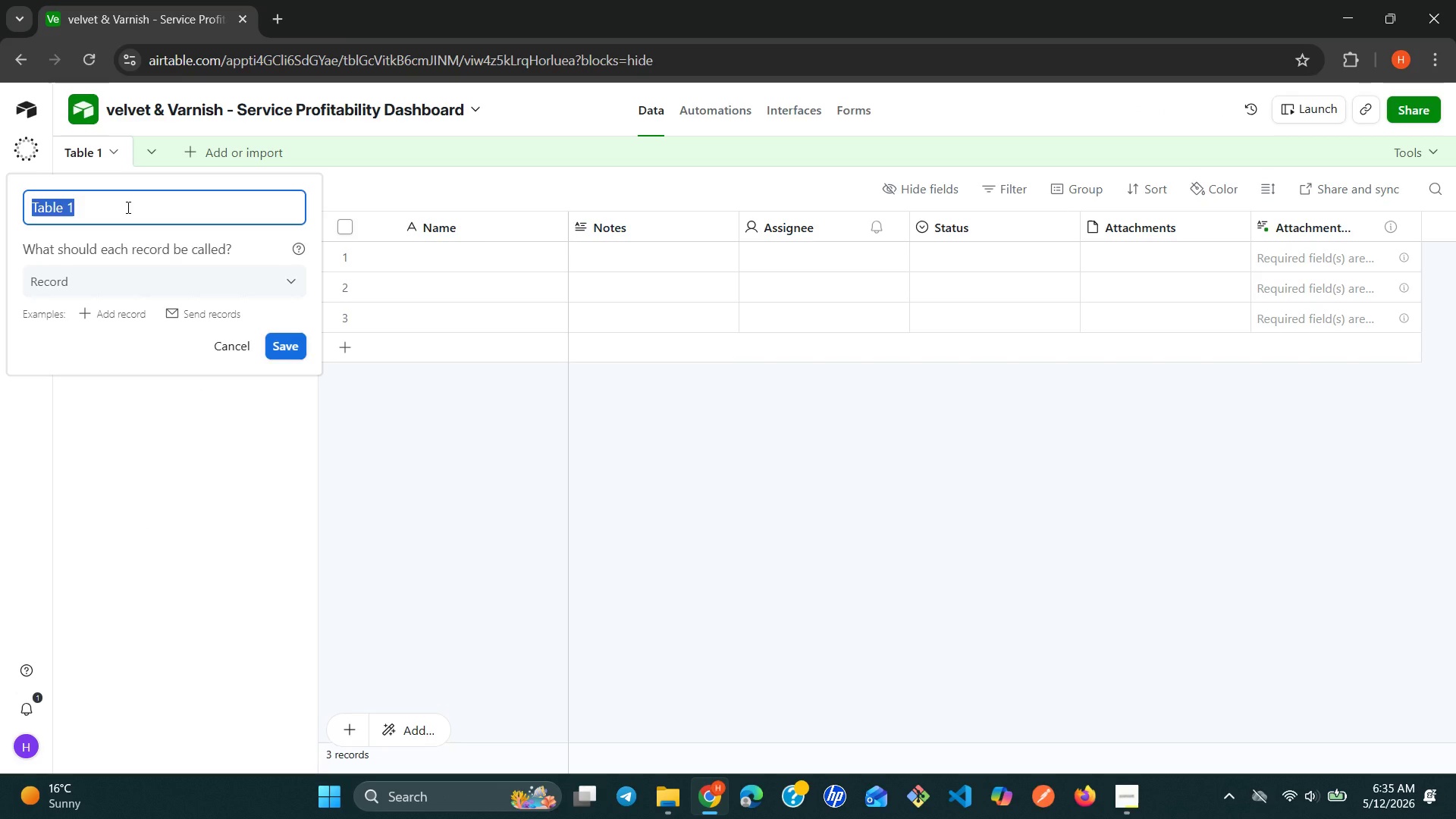 
wait(13.03)
 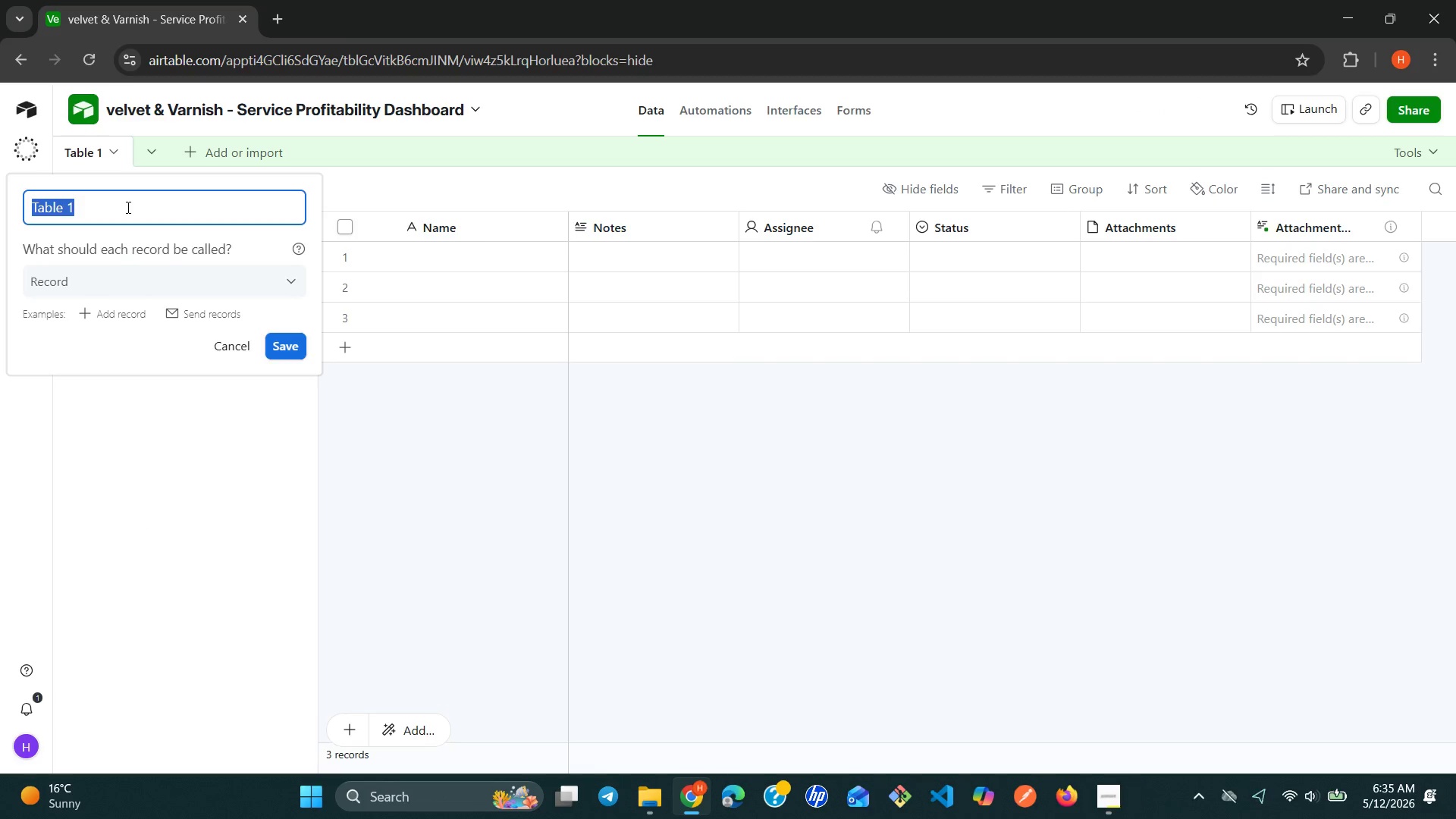 
type(Tehnicians)
 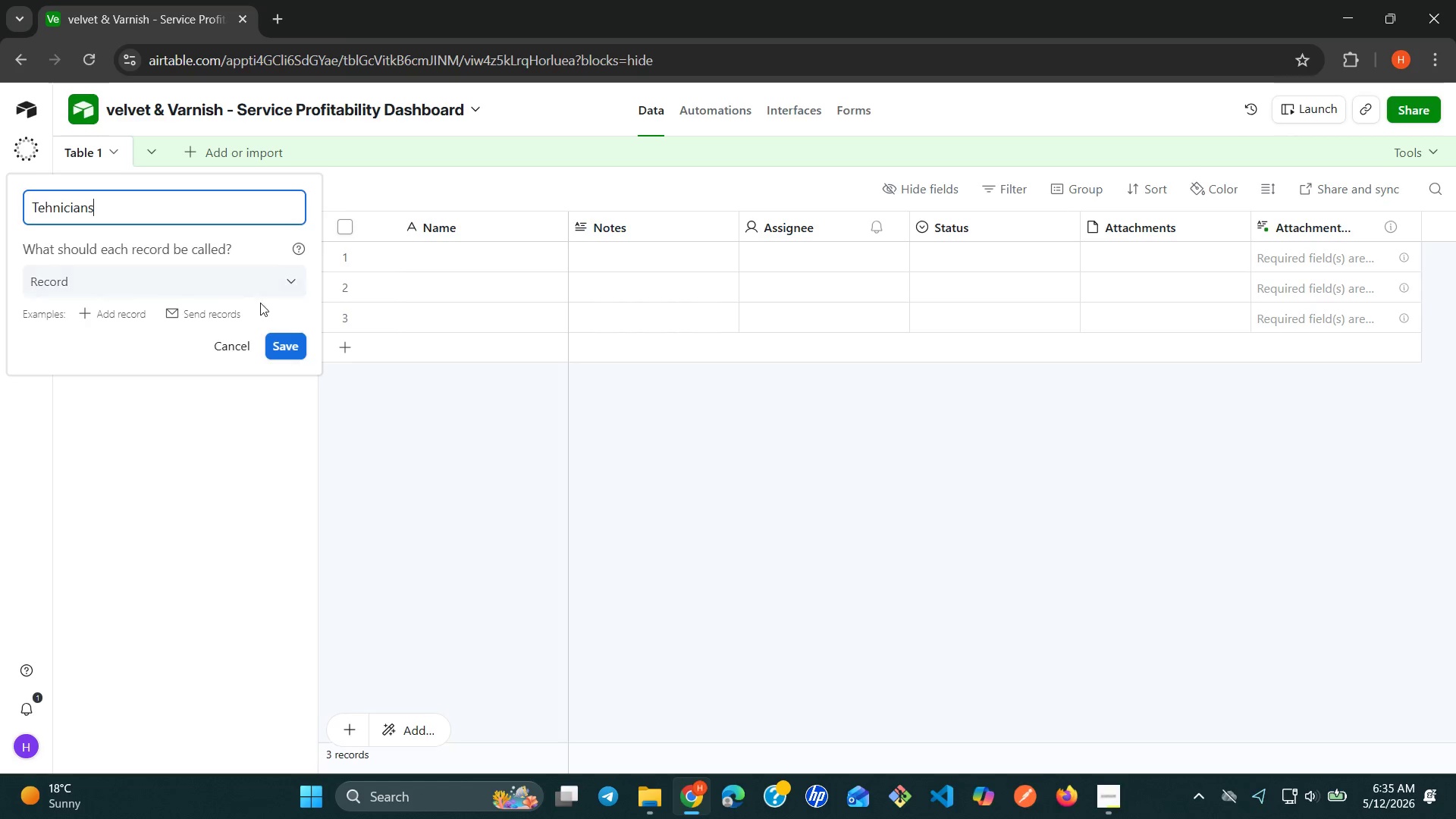 
wait(7.64)
 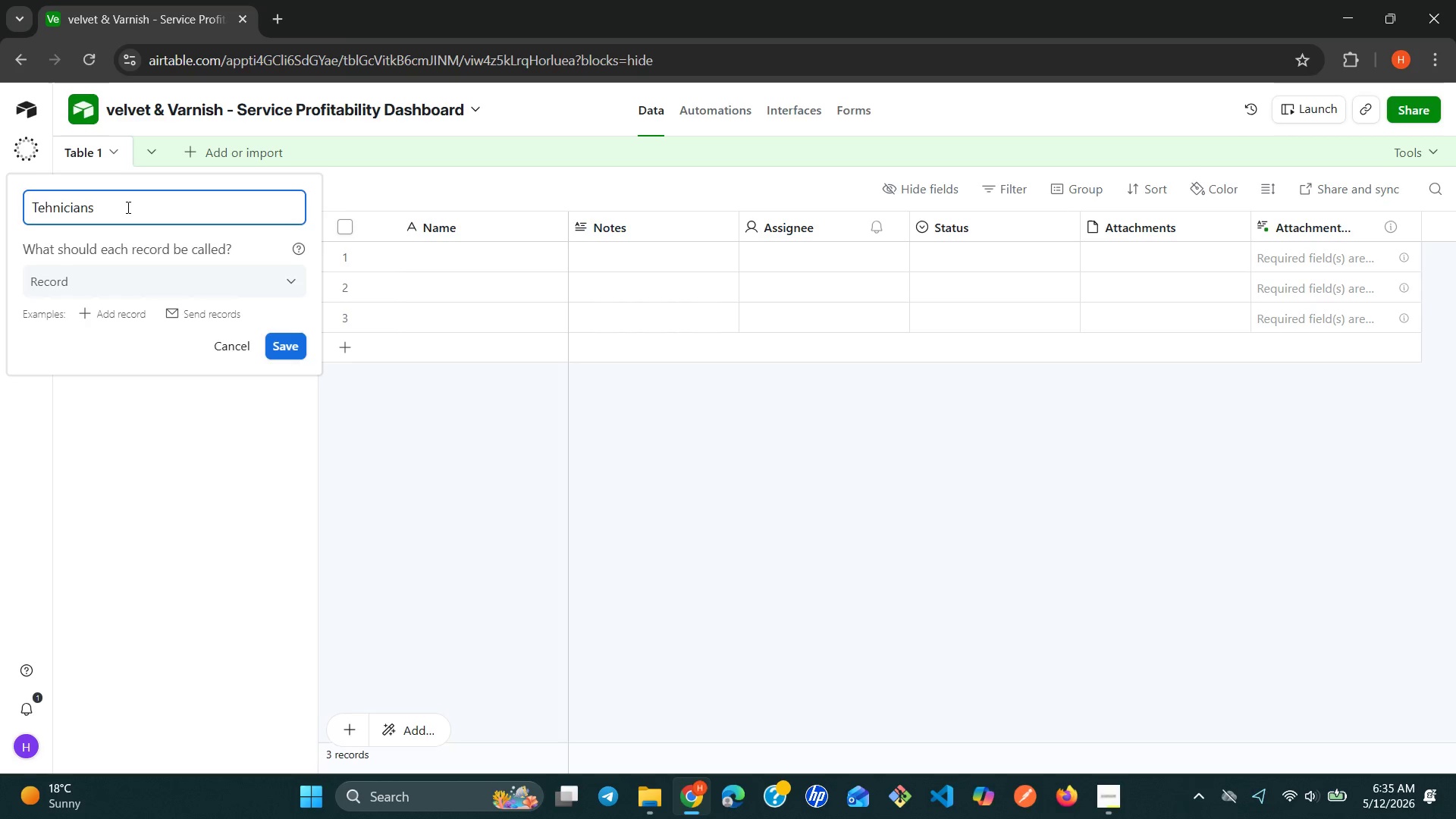 
type( )
key(Backspace)
key(Backspace)
key(Backspace)
key(Backspace)
key(Backspace)
key(Backspace)
key(Backspace)
key(Backspace)
key(Backspace)
type(chnicians )
 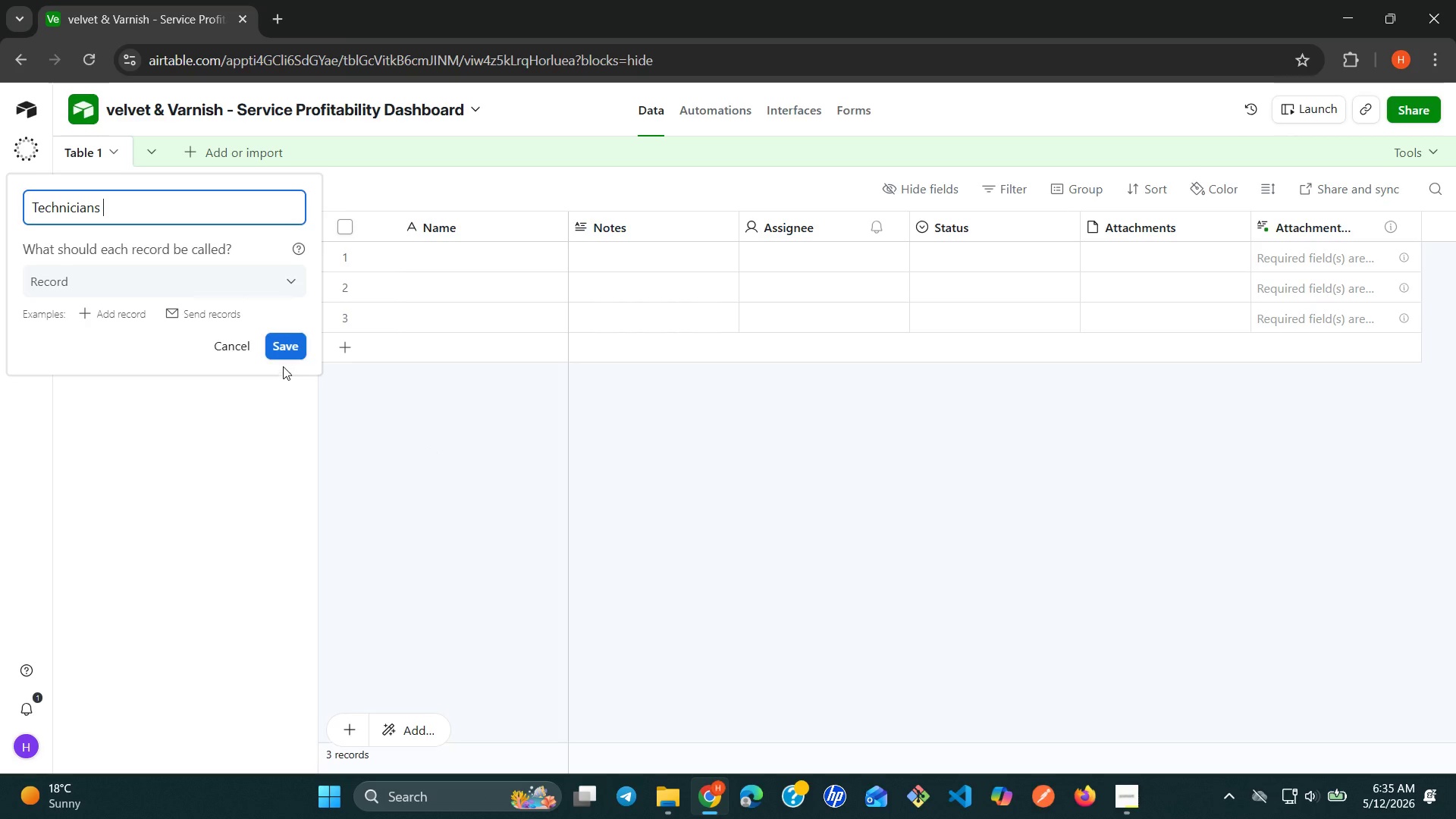 
left_click([279, 347])
 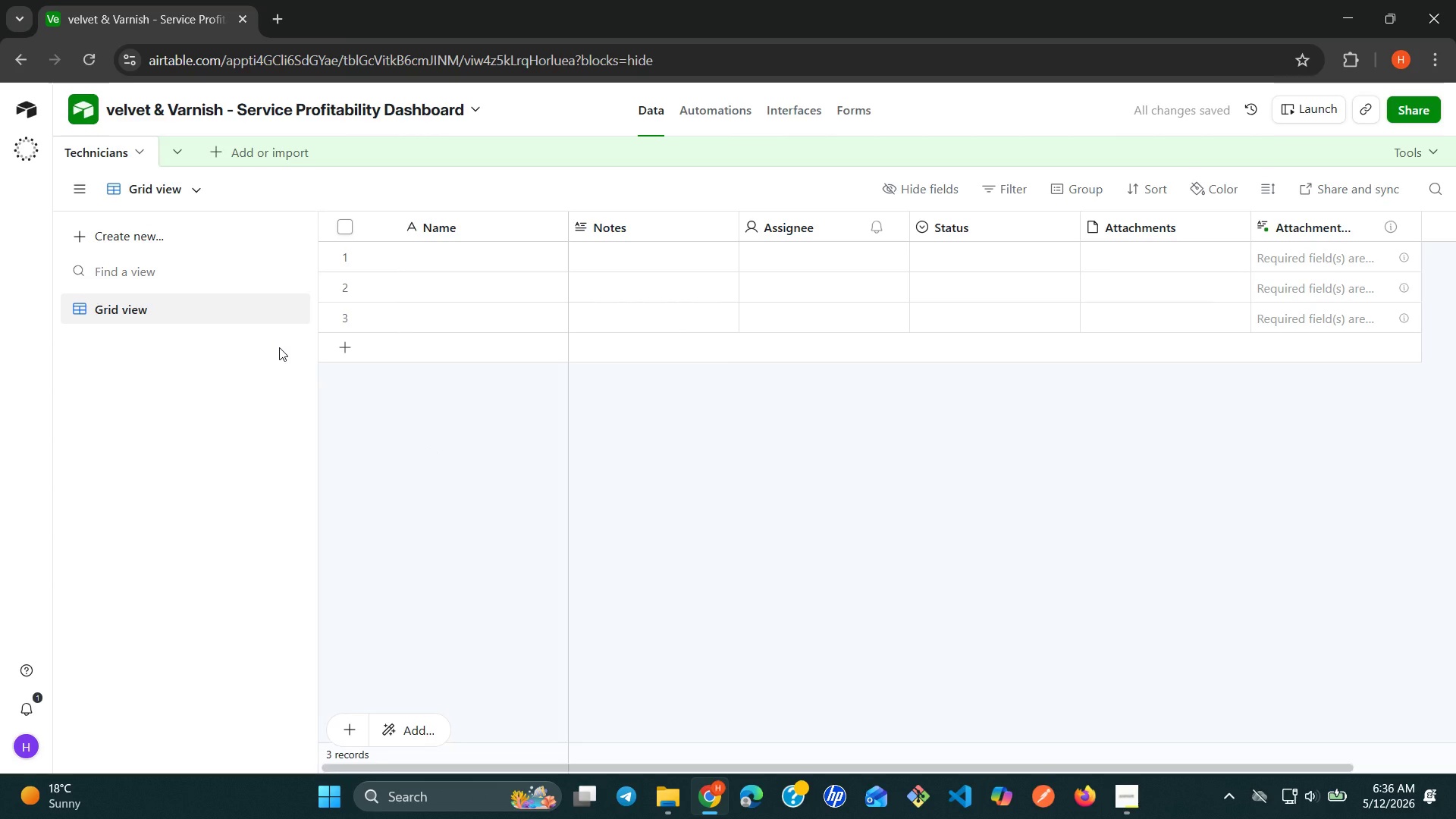 
wait(6.84)
 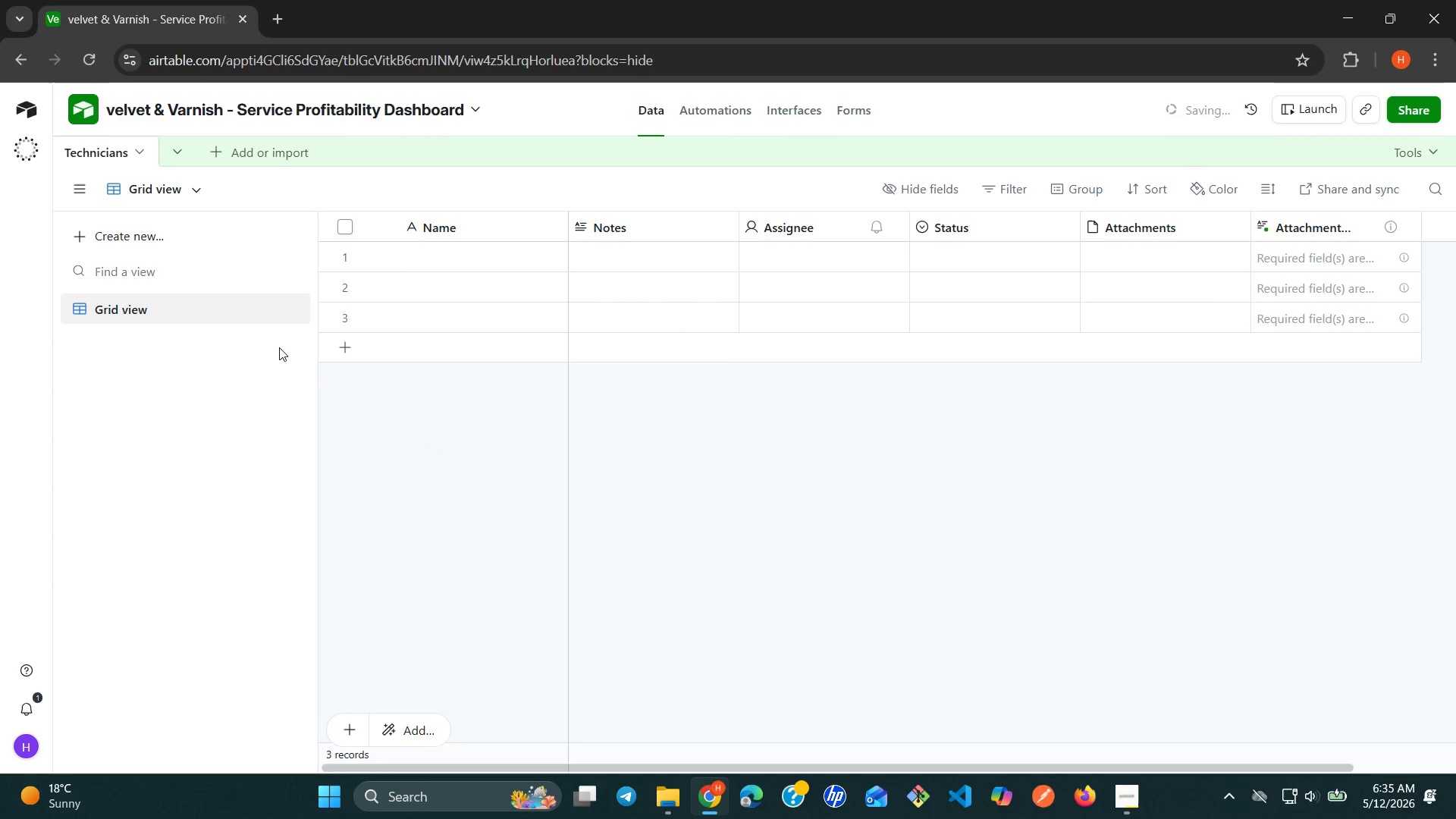 
left_click([541, 218])
 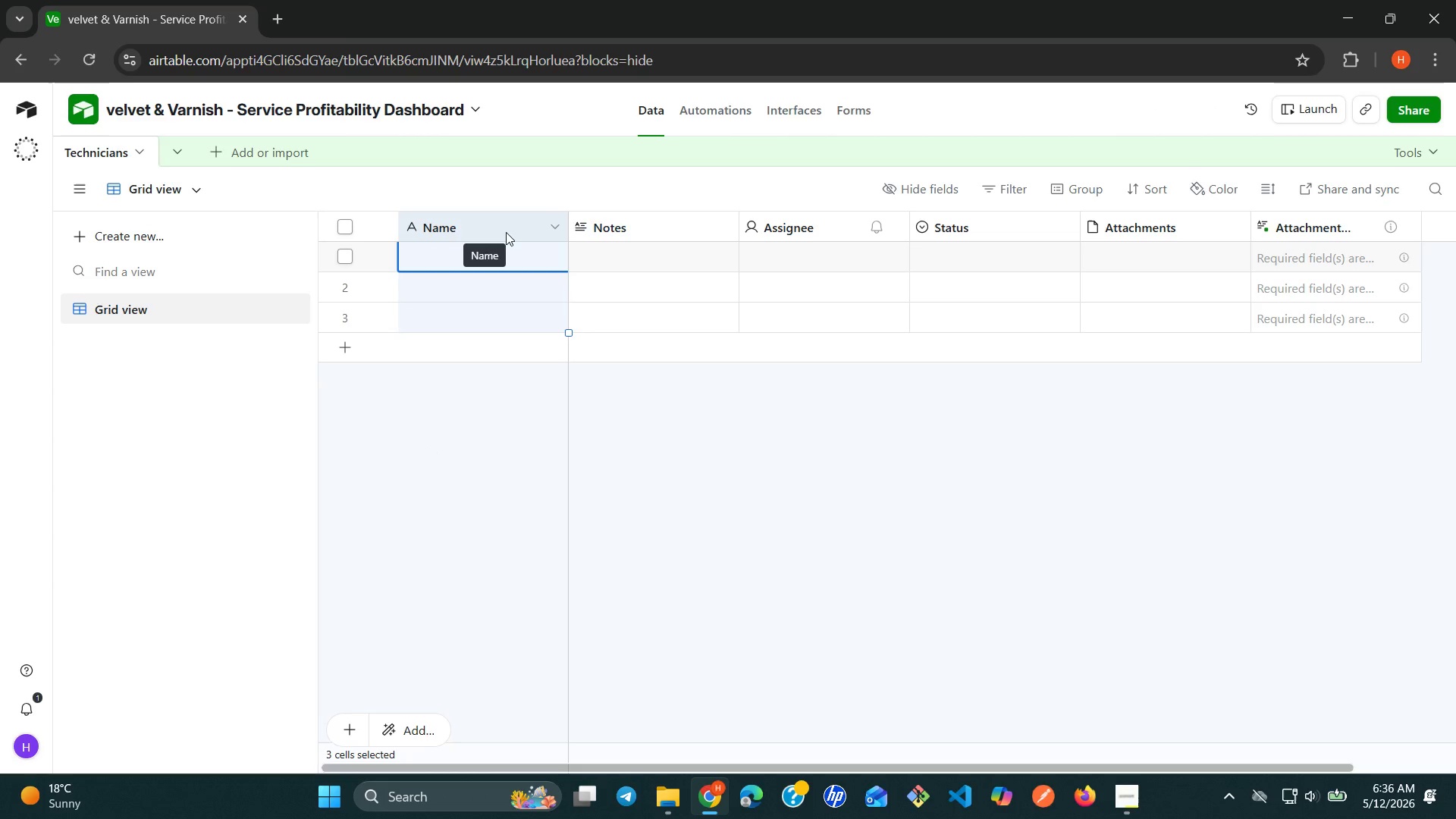 
left_click([504, 232])
 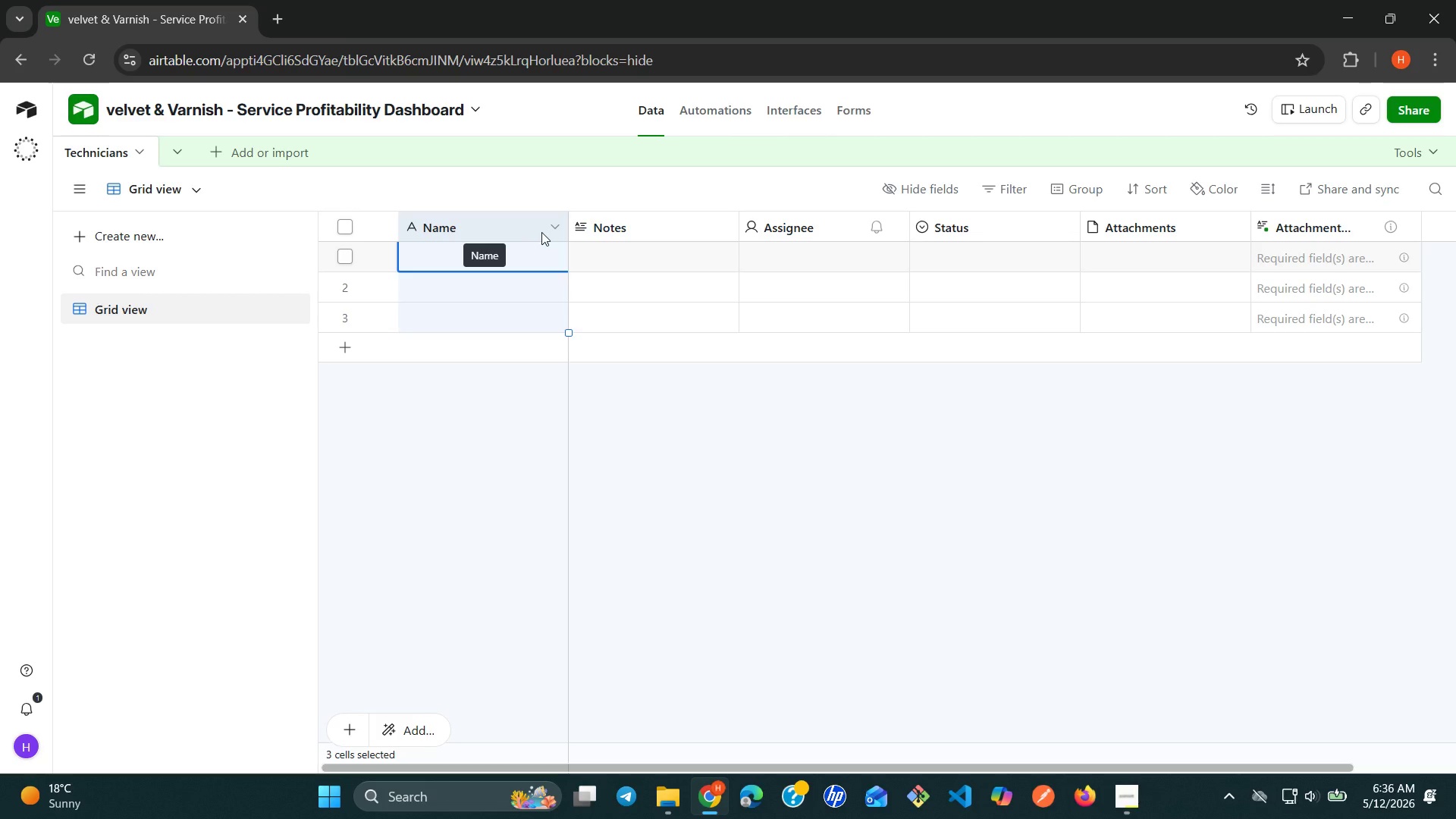 
left_click([554, 231])
 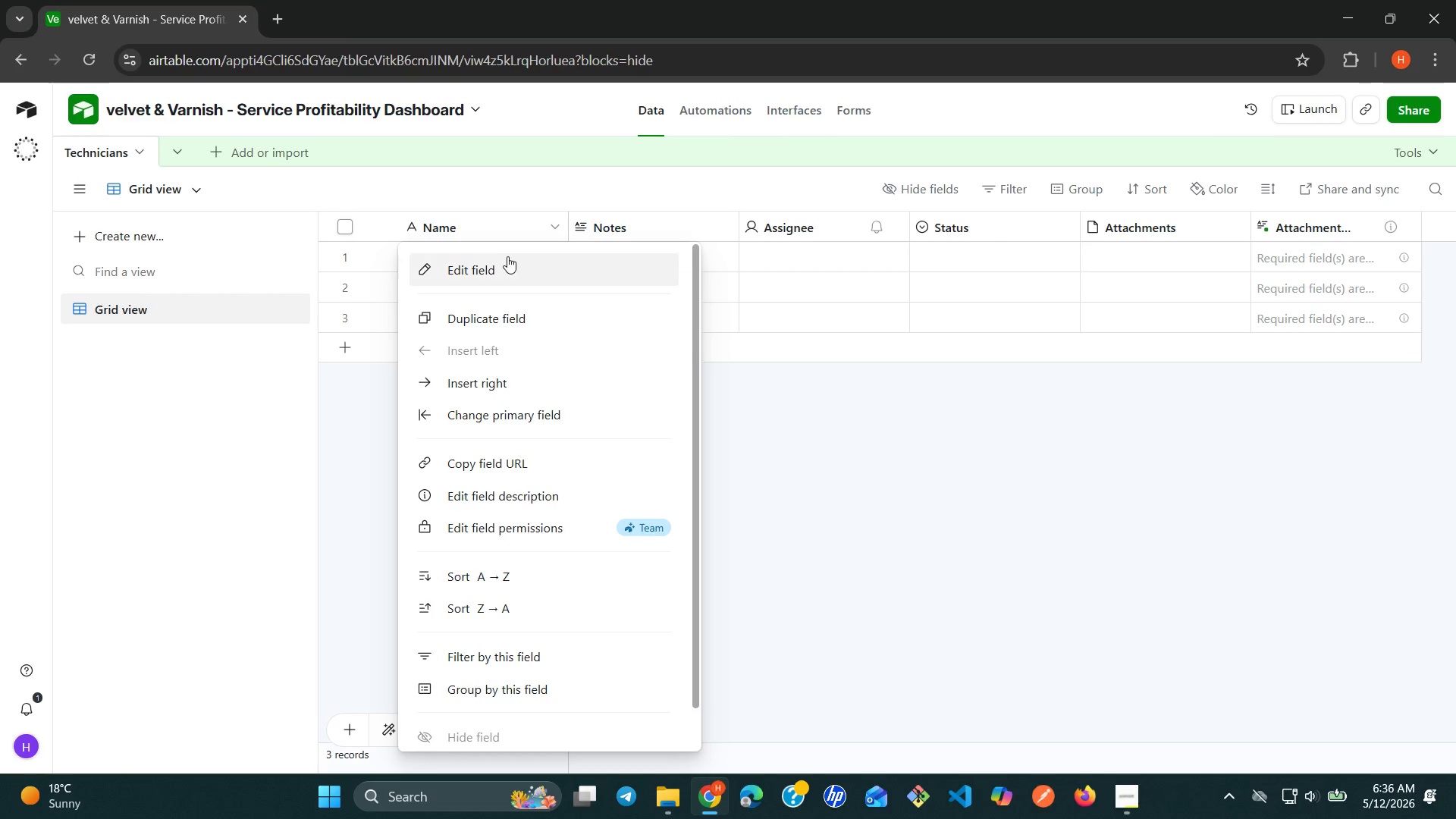 
left_click([503, 259])
 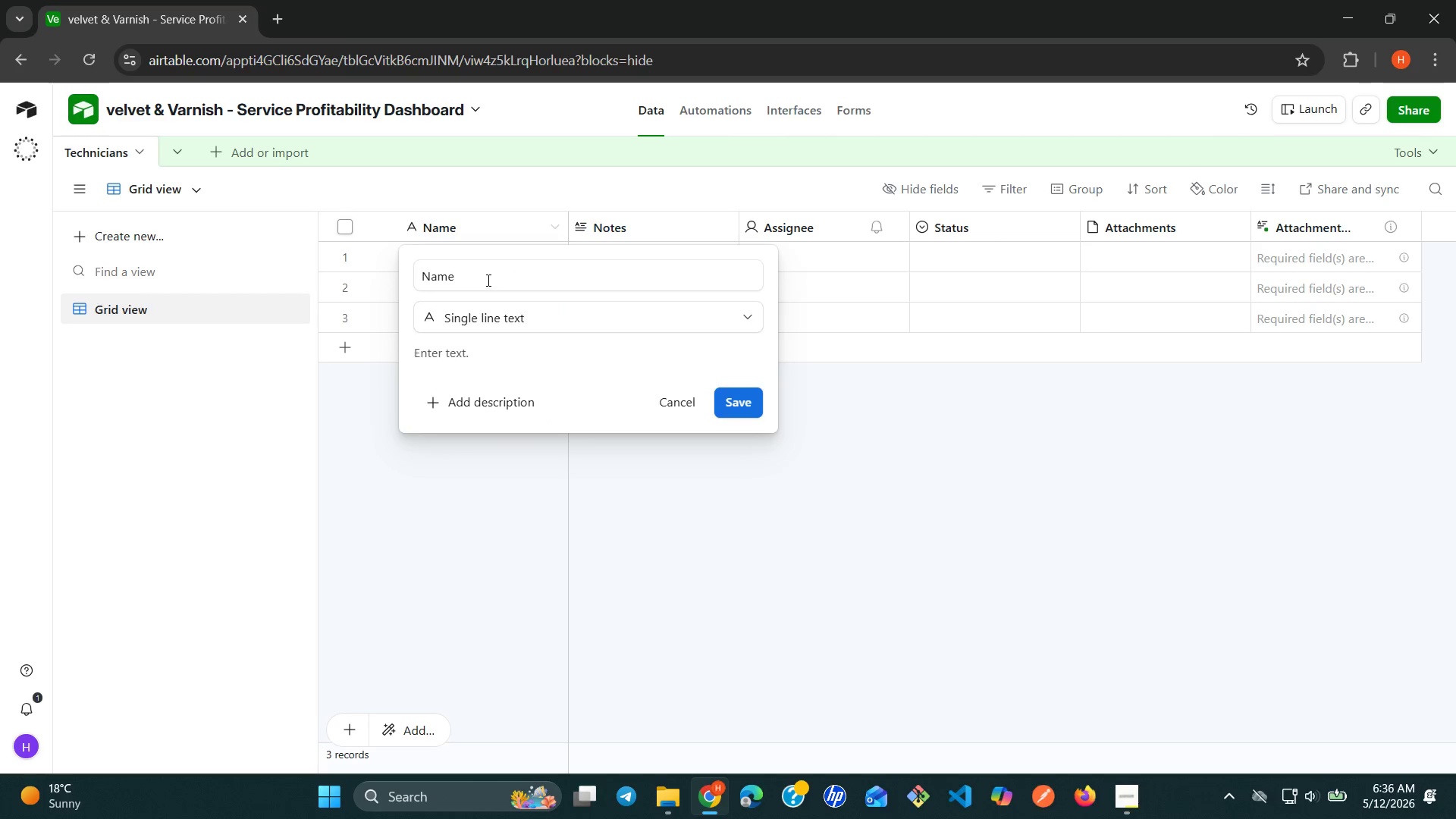 
double_click([485, 279])
 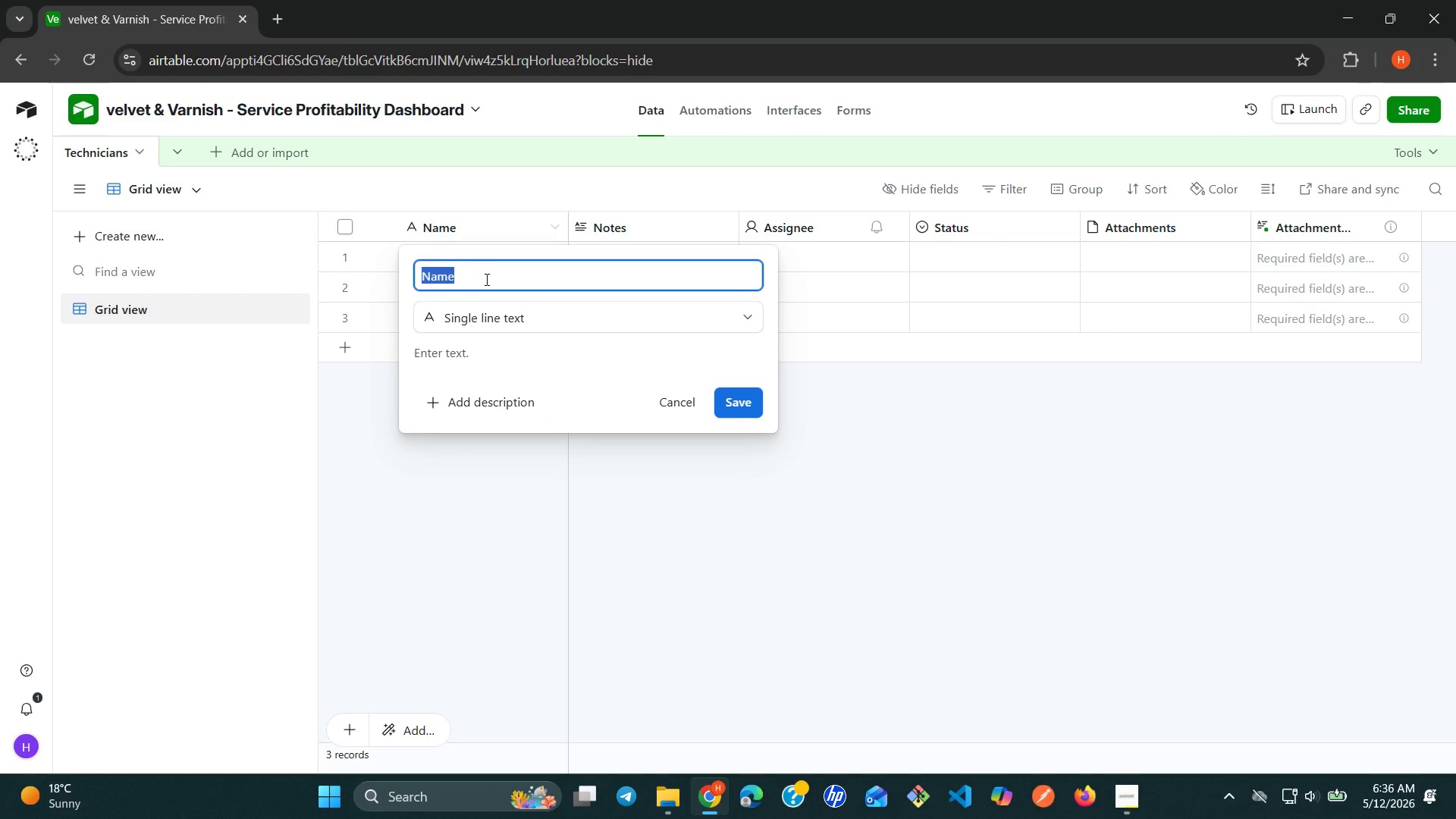 
triple_click([485, 279])
 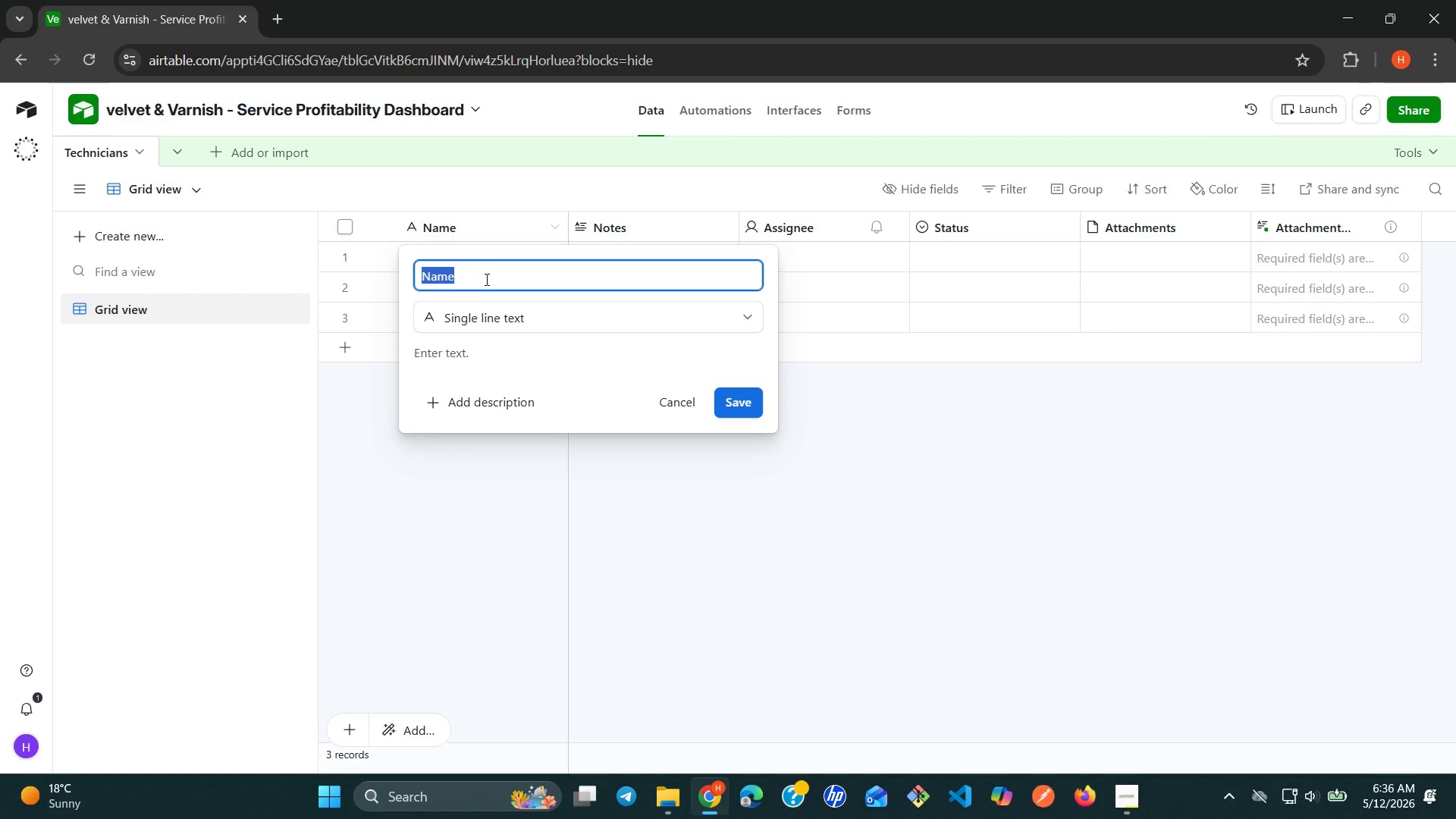 
type(Tecn)
key(Backspace)
type(hnician Name)
 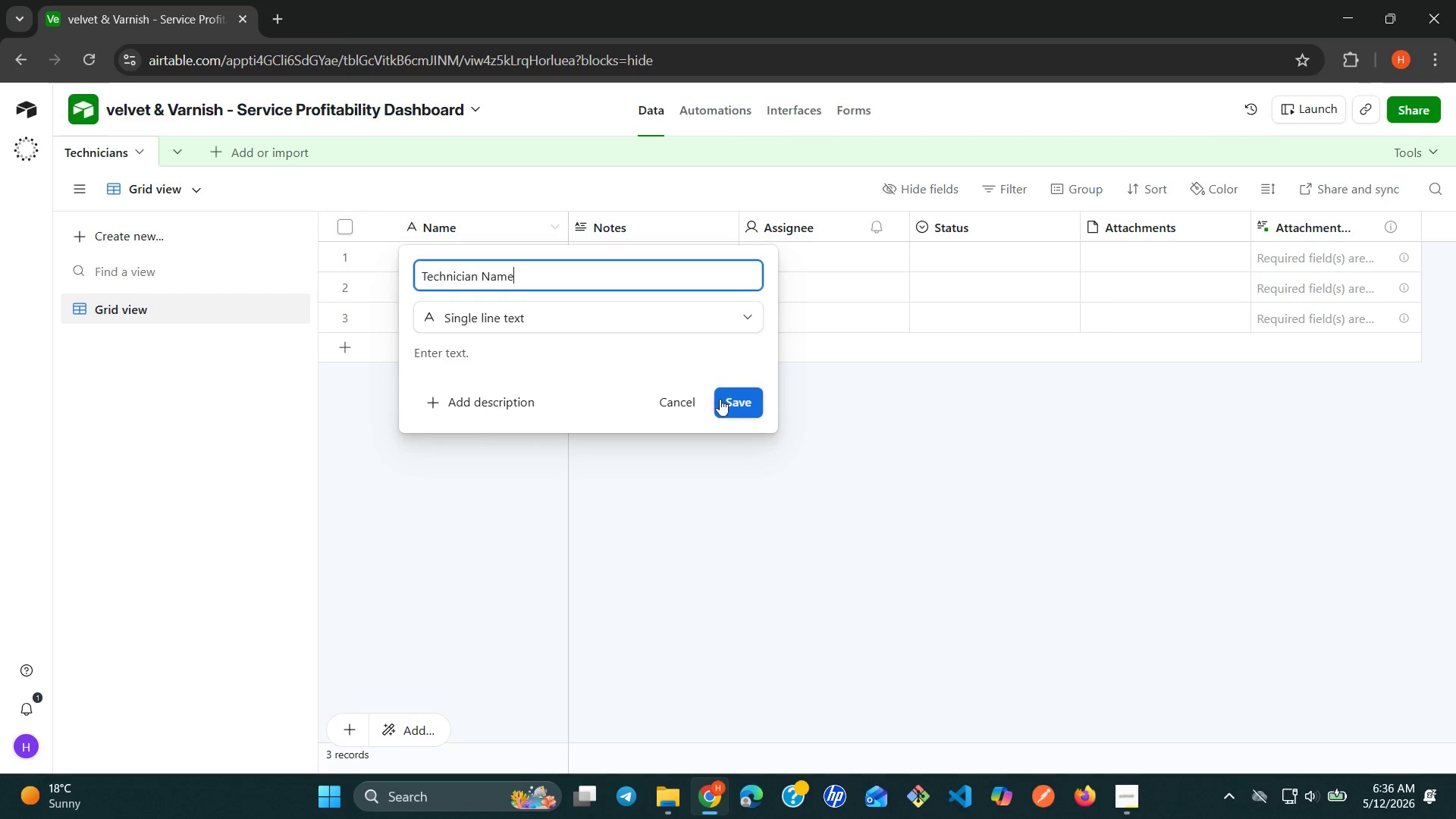 
left_click([739, 413])
 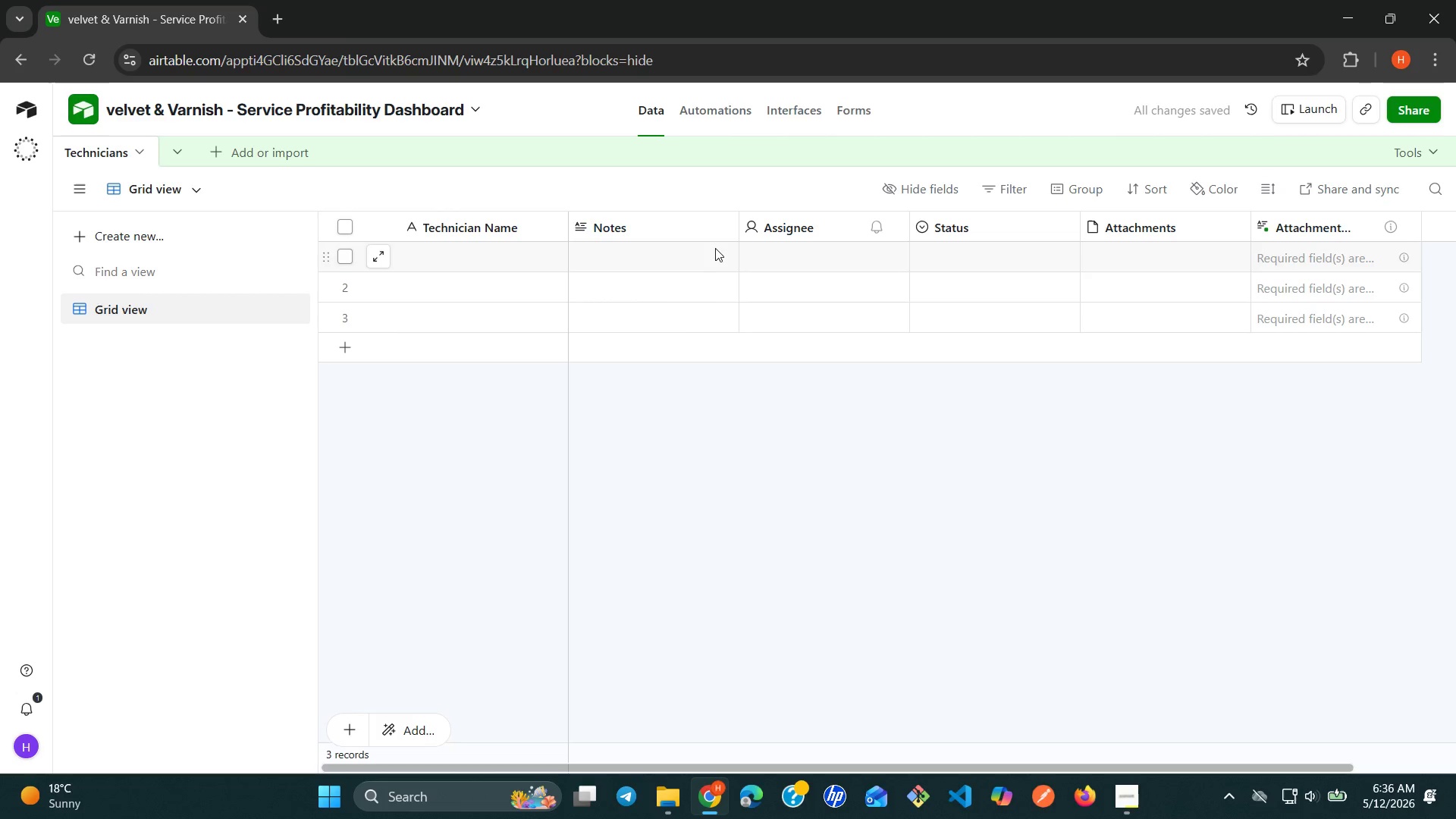 
left_click([726, 231])
 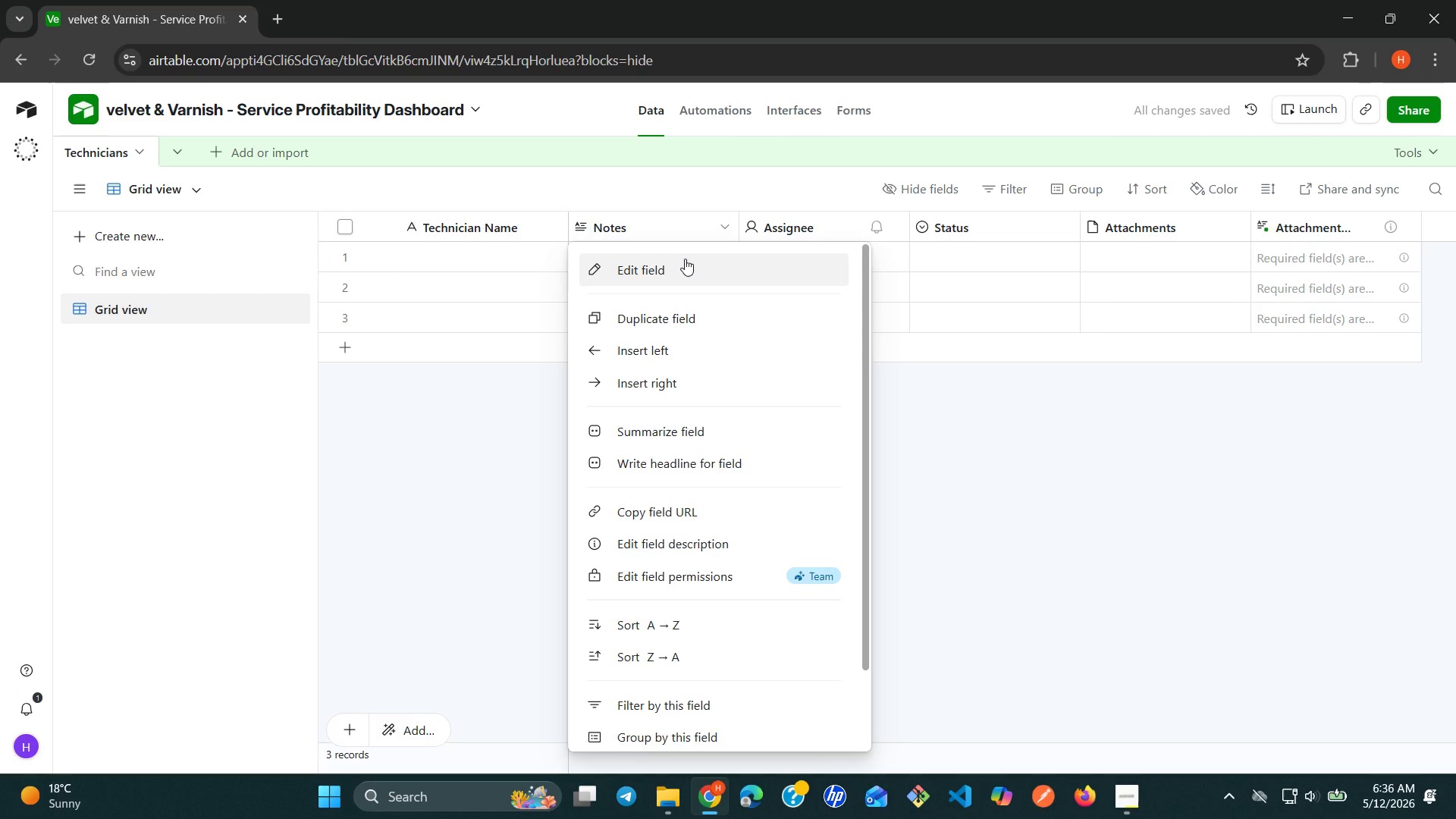 
left_click([685, 259])
 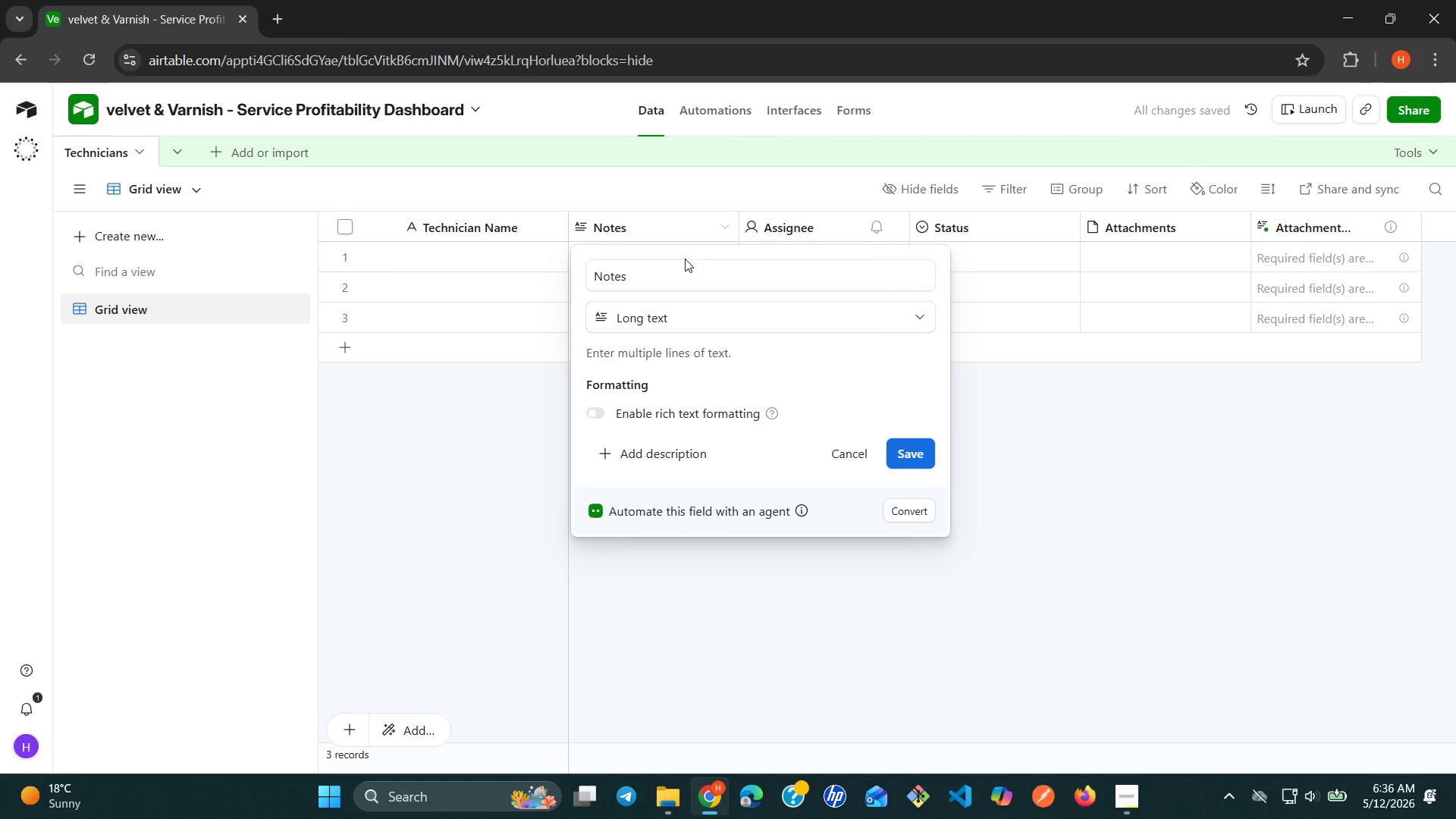 
double_click([685, 259])
 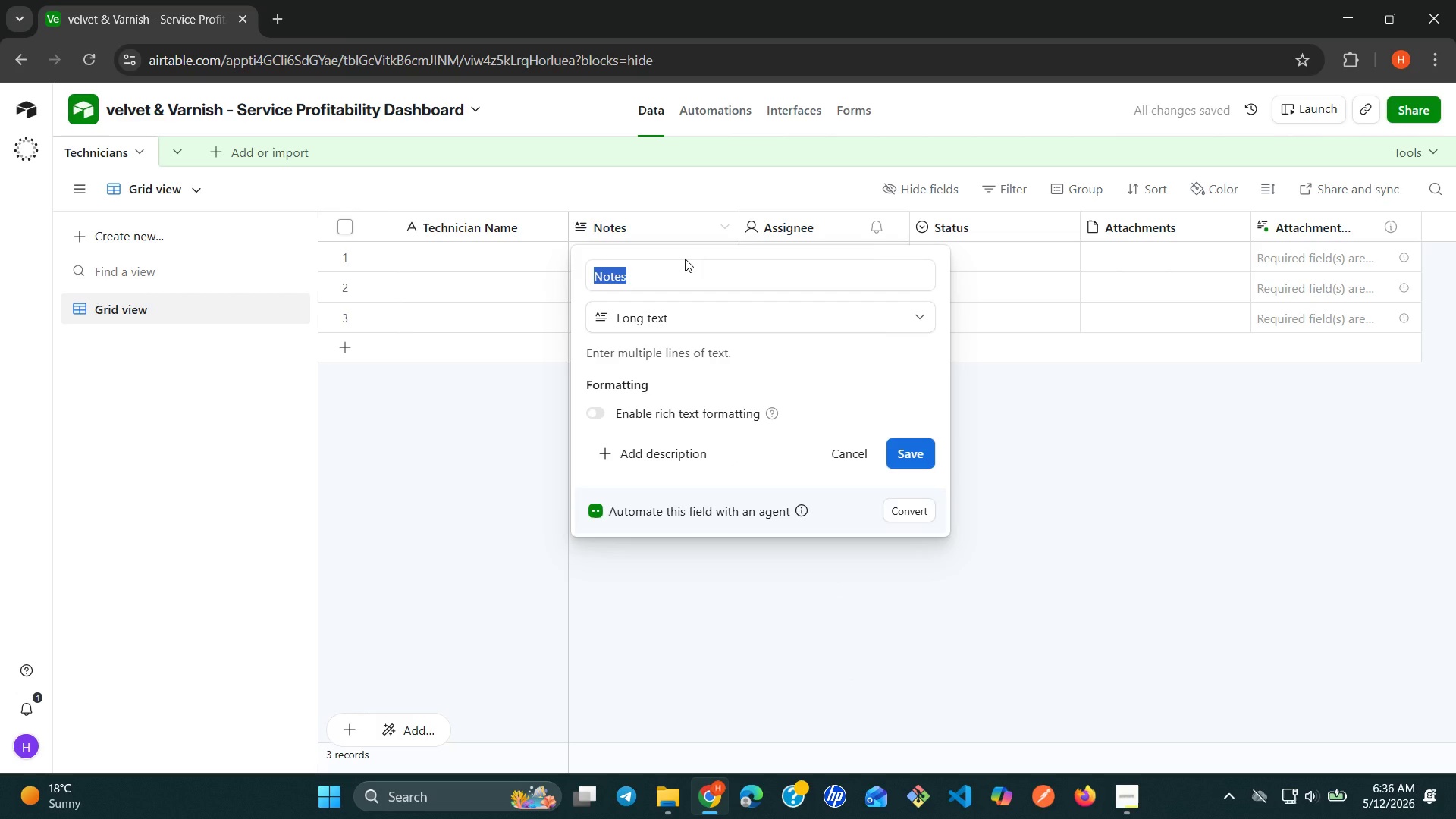 
triple_click([685, 259])
 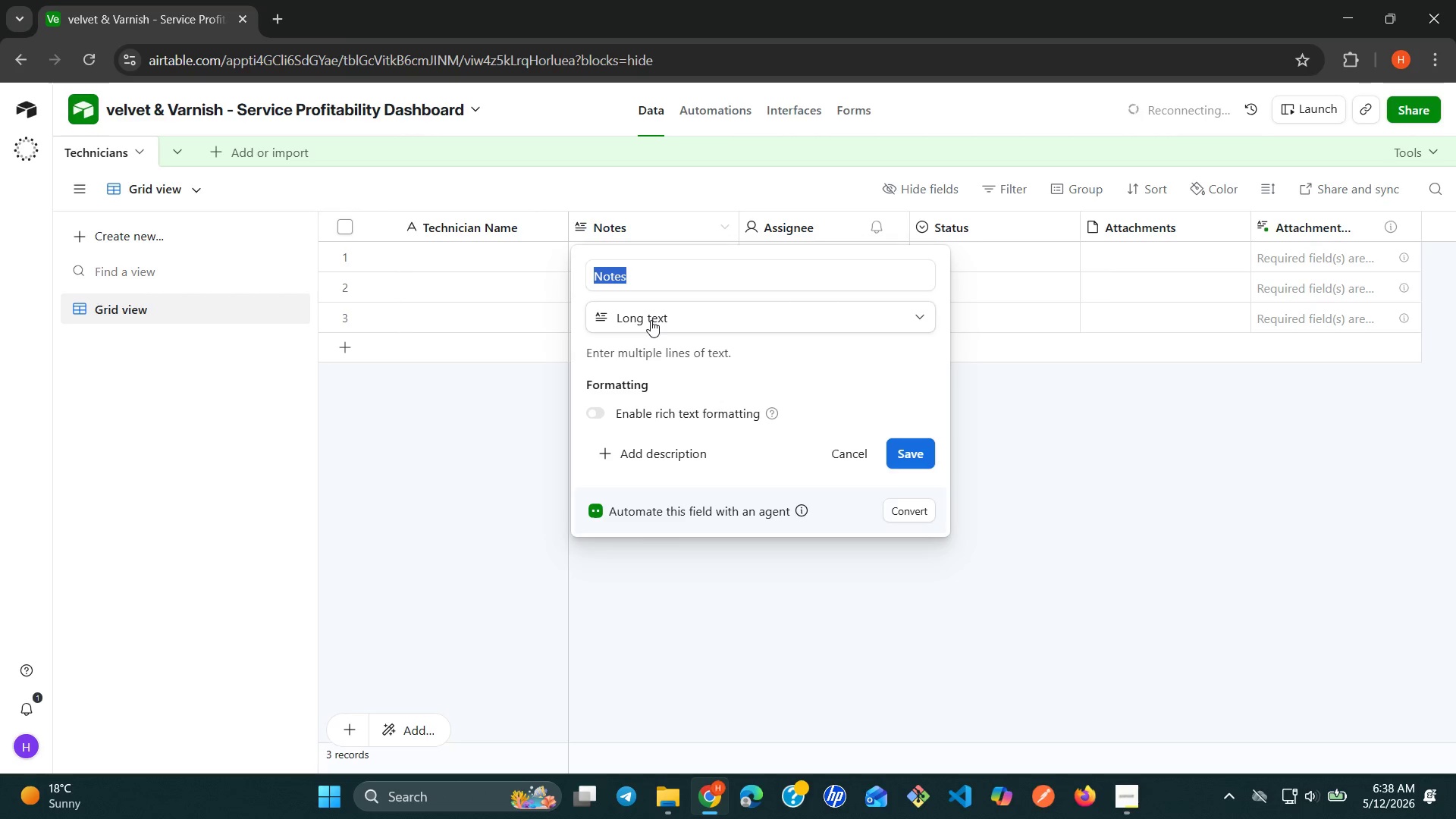 
wait(116.47)
 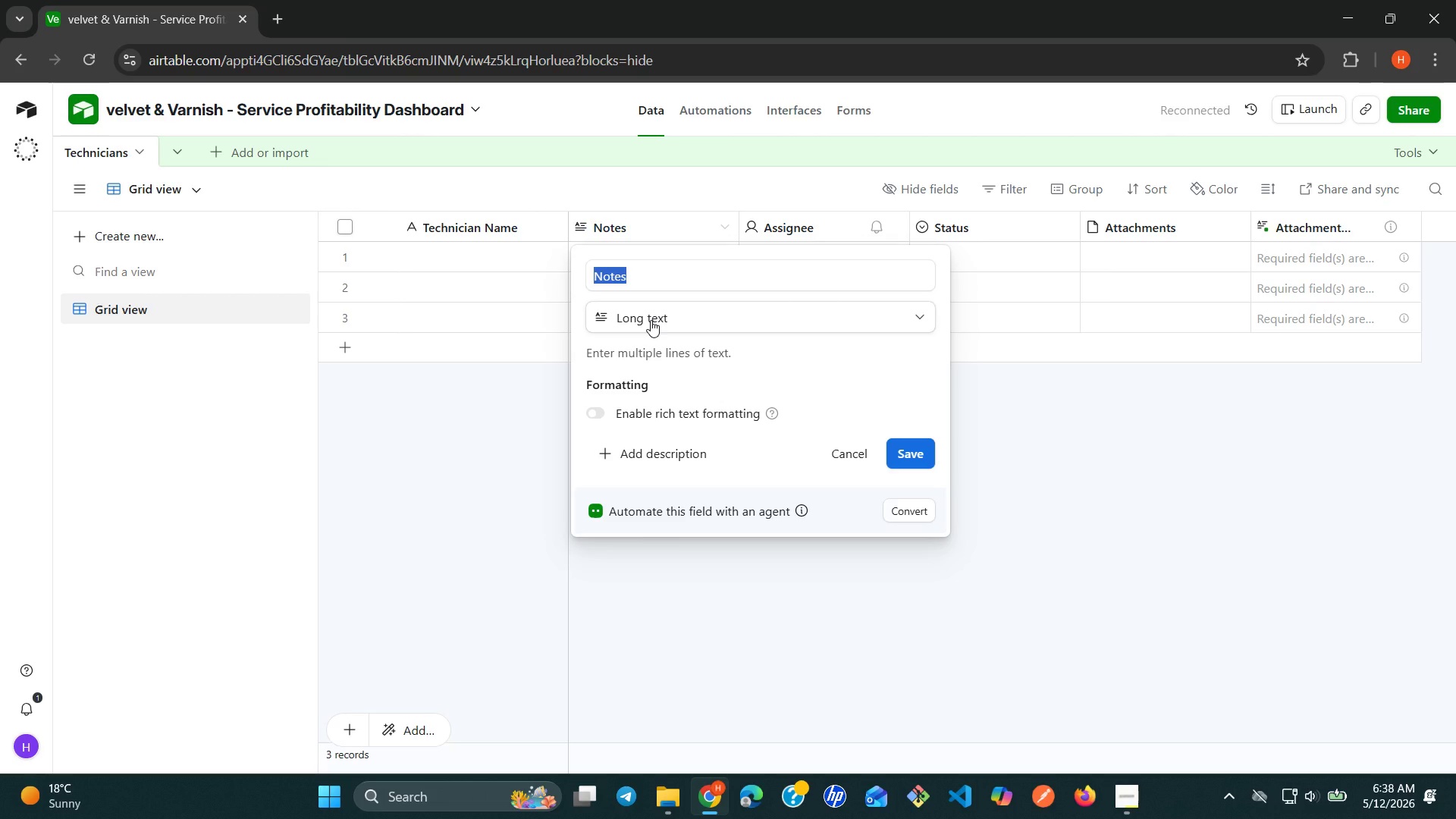 
key(Shift+S)
 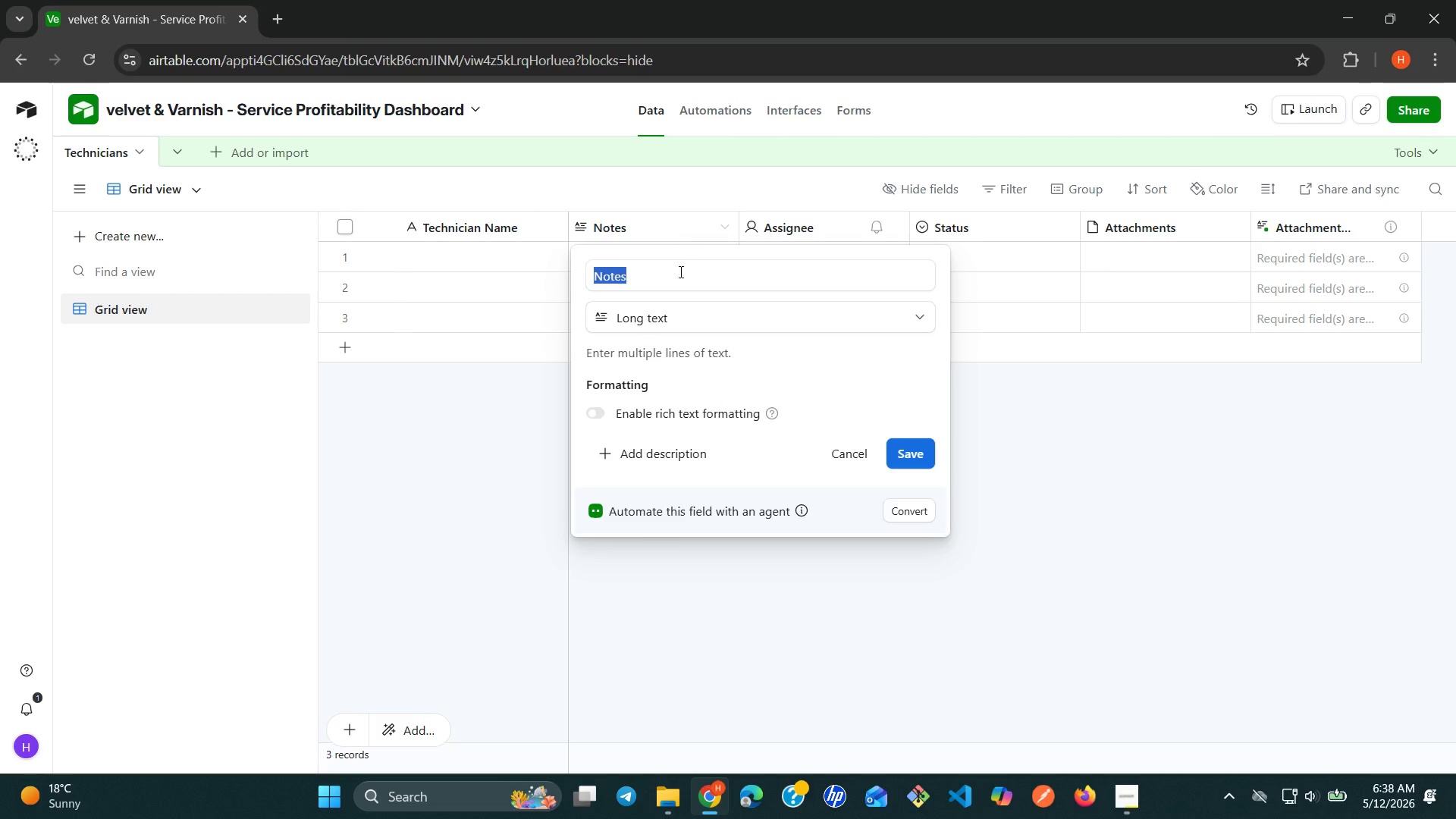 
left_click([658, 288])
 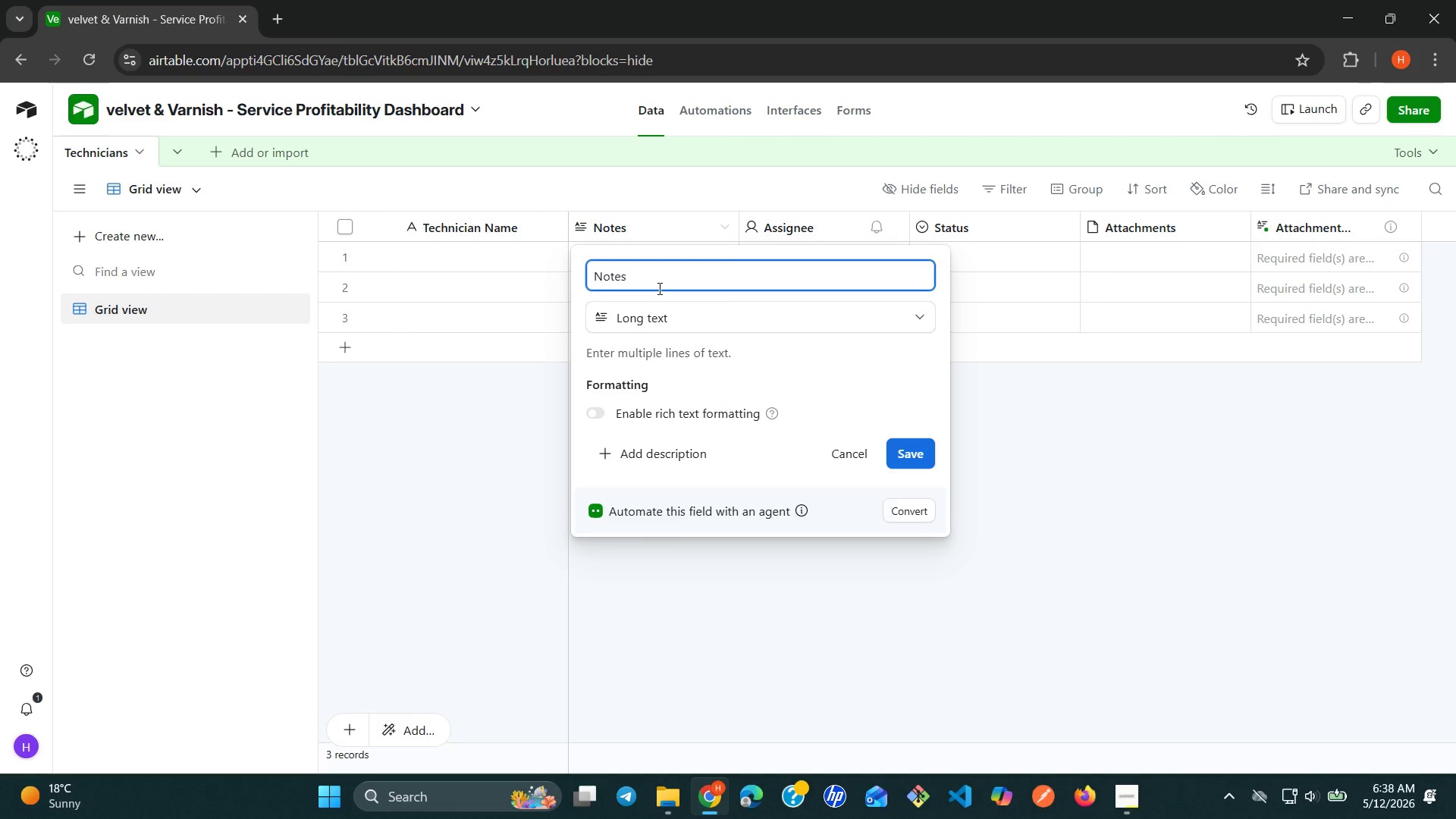 
double_click([658, 288])
 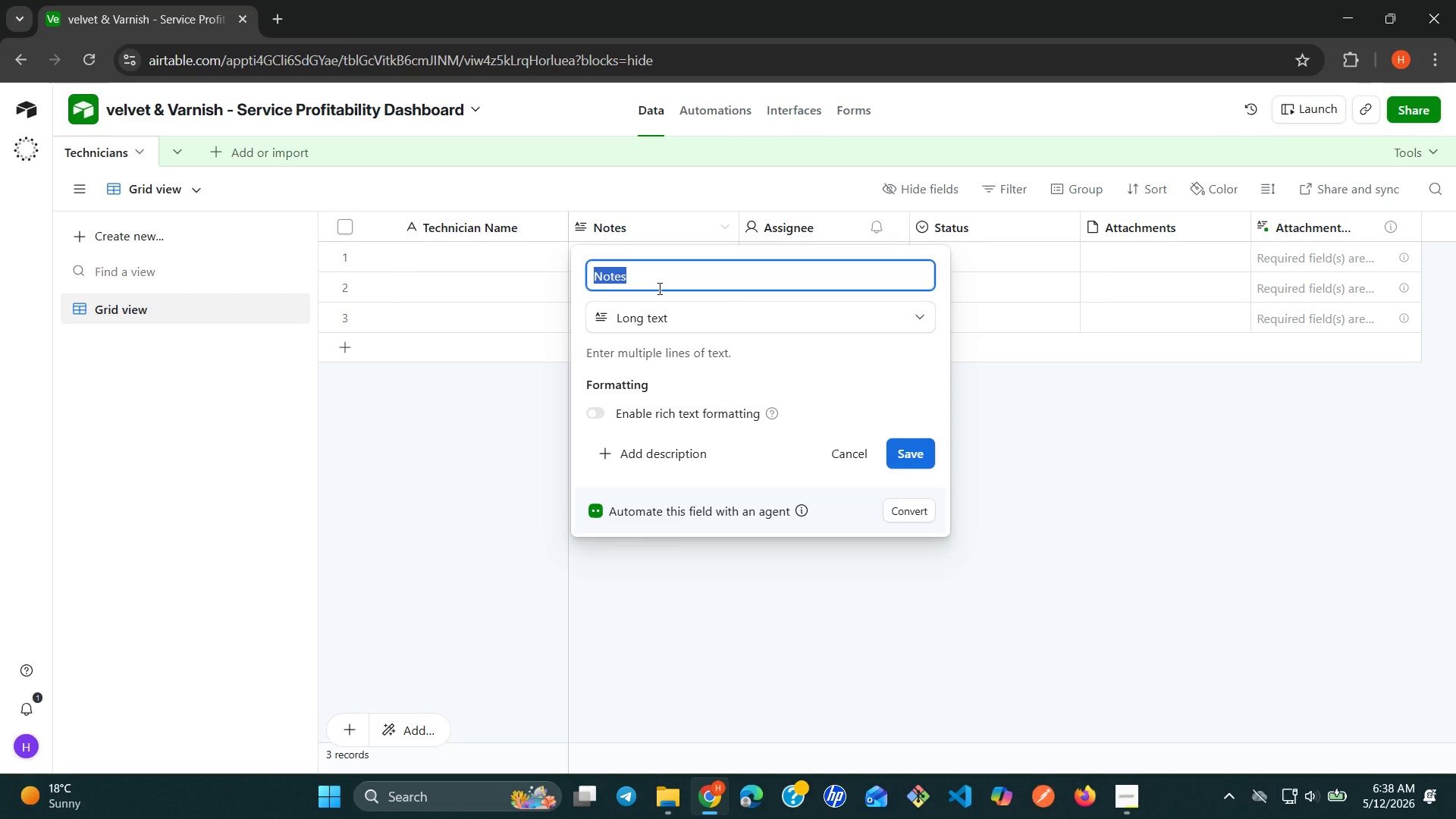 
type(Specia)
 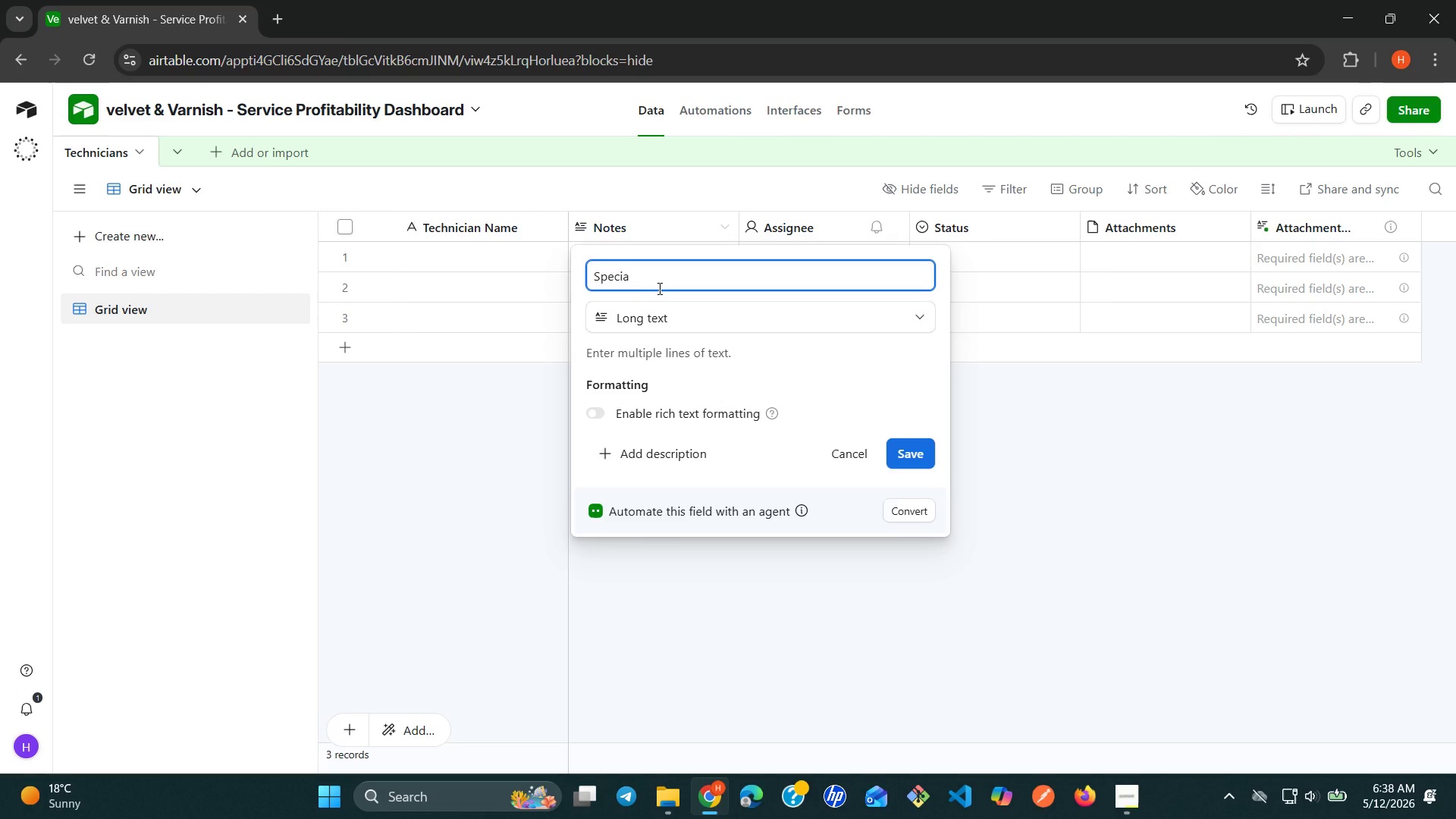 
wait(5.36)
 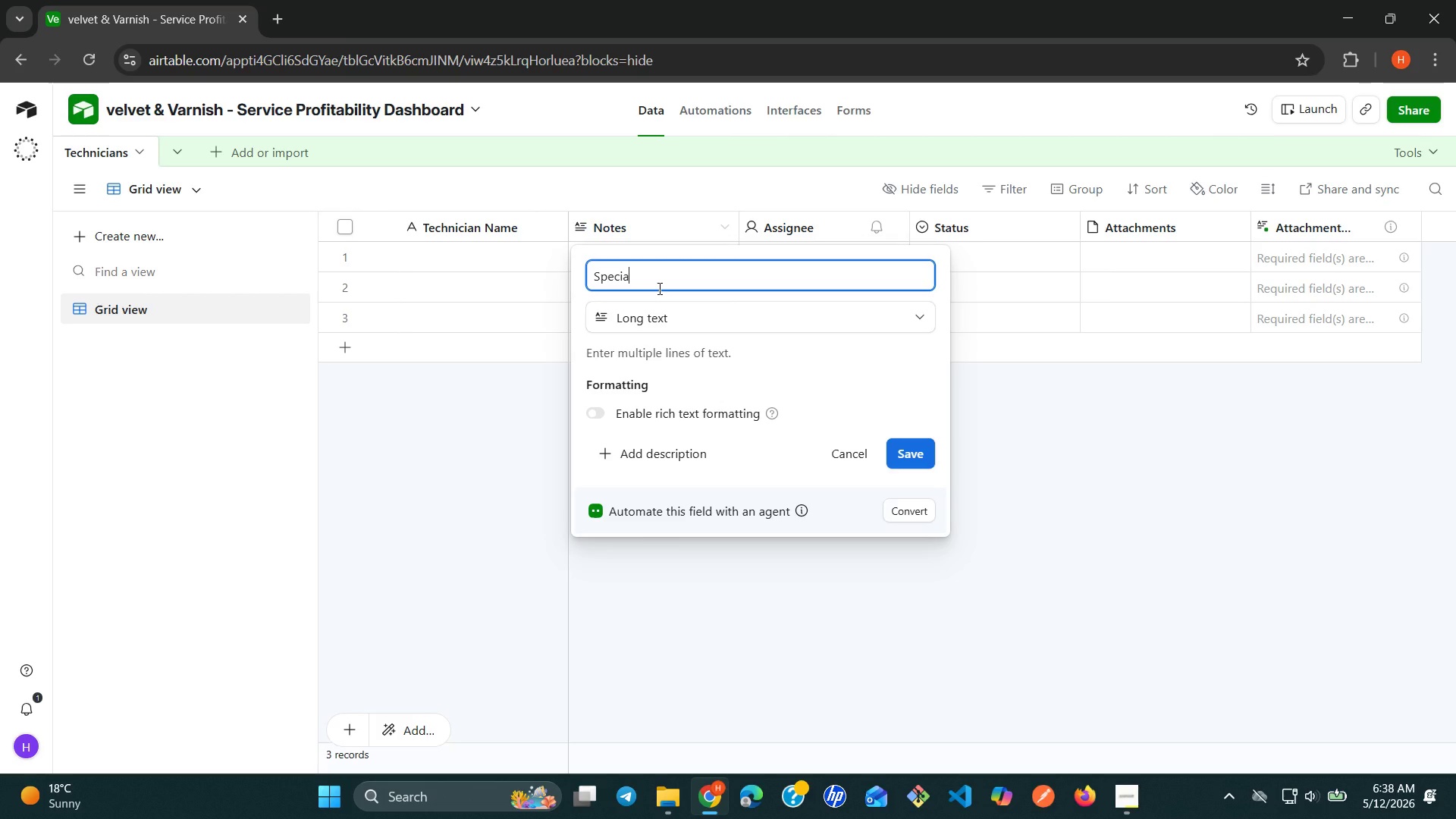 
key(L)
 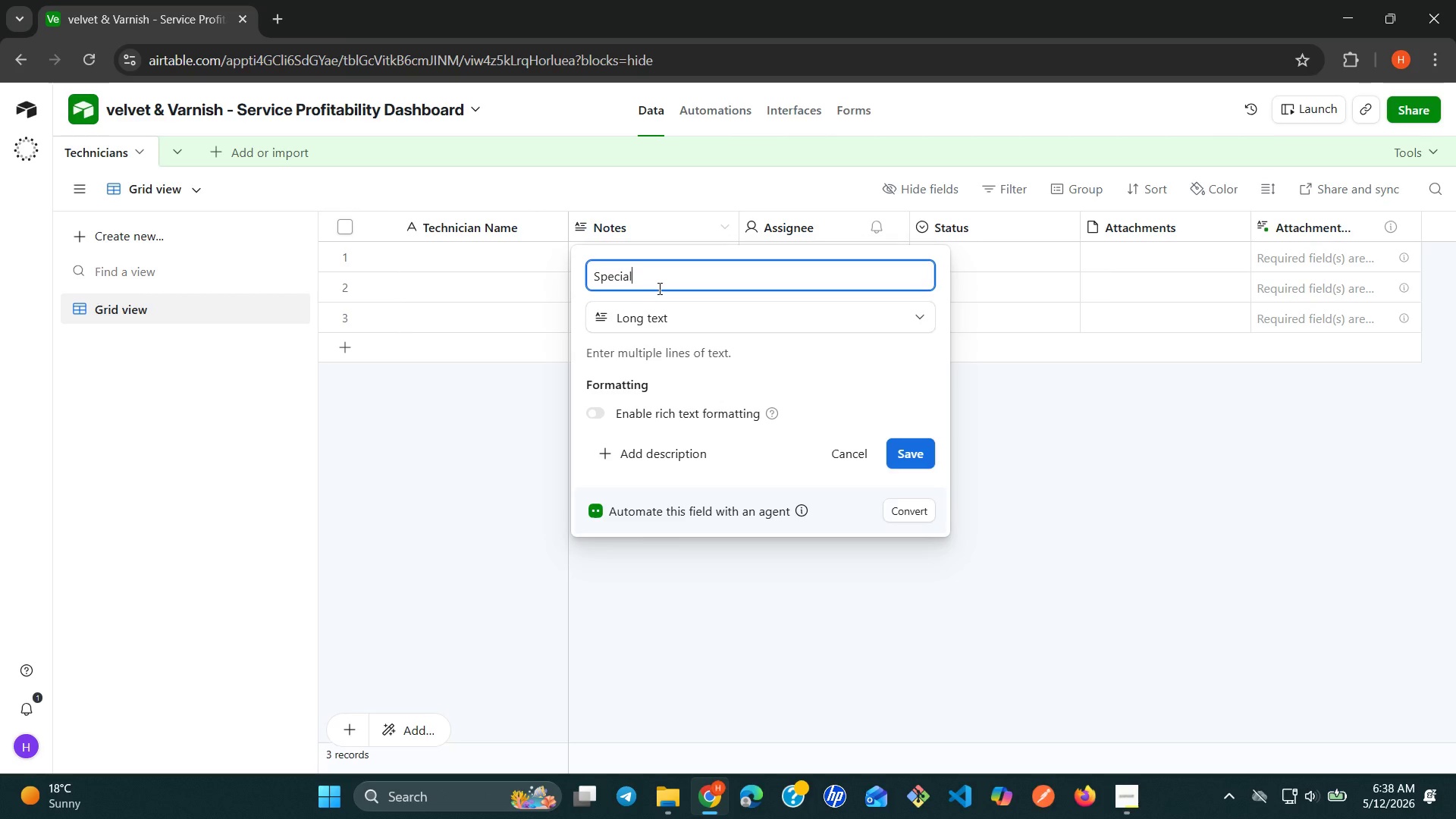 
wait(9.59)
 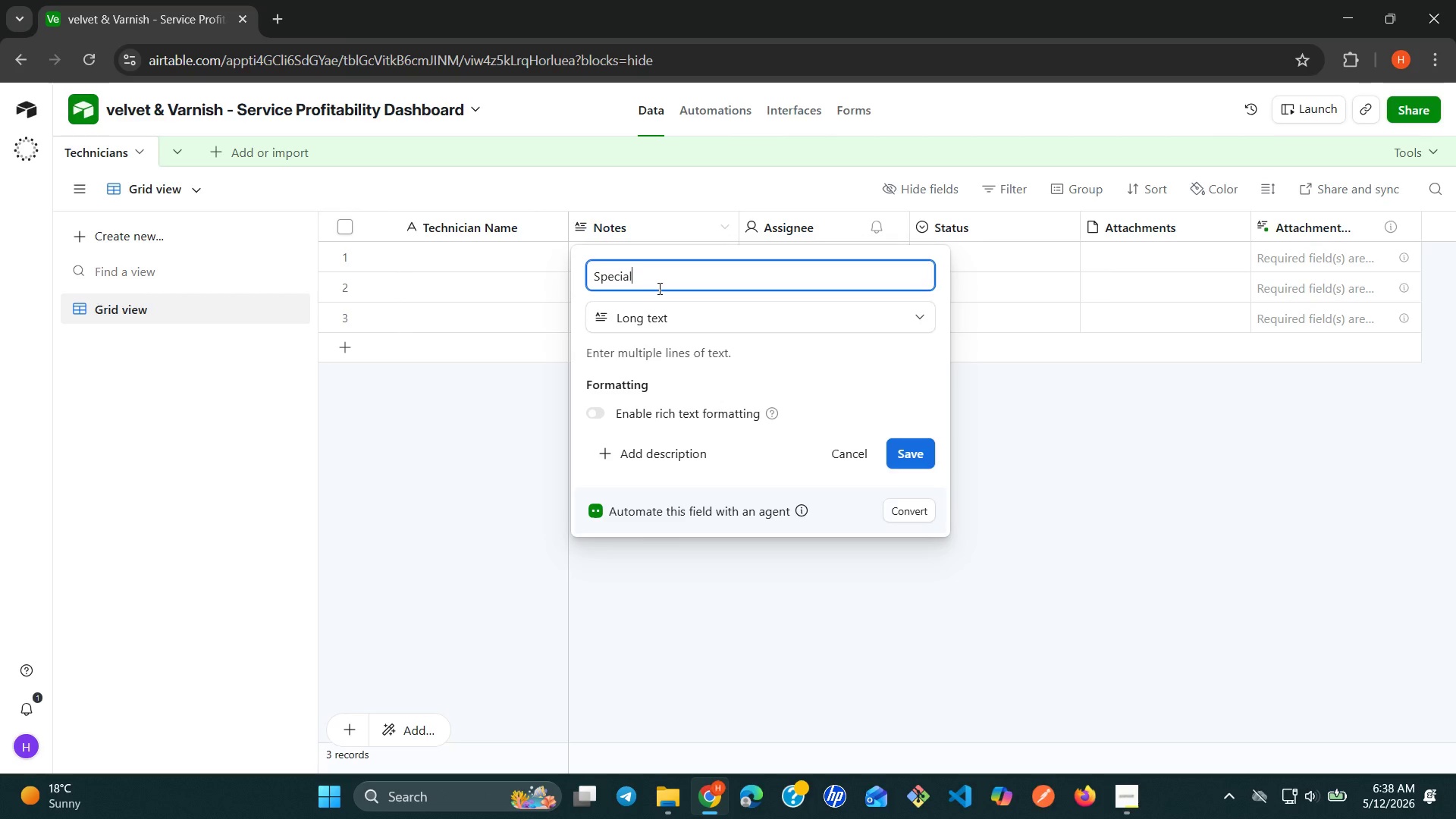 
type(ty )
 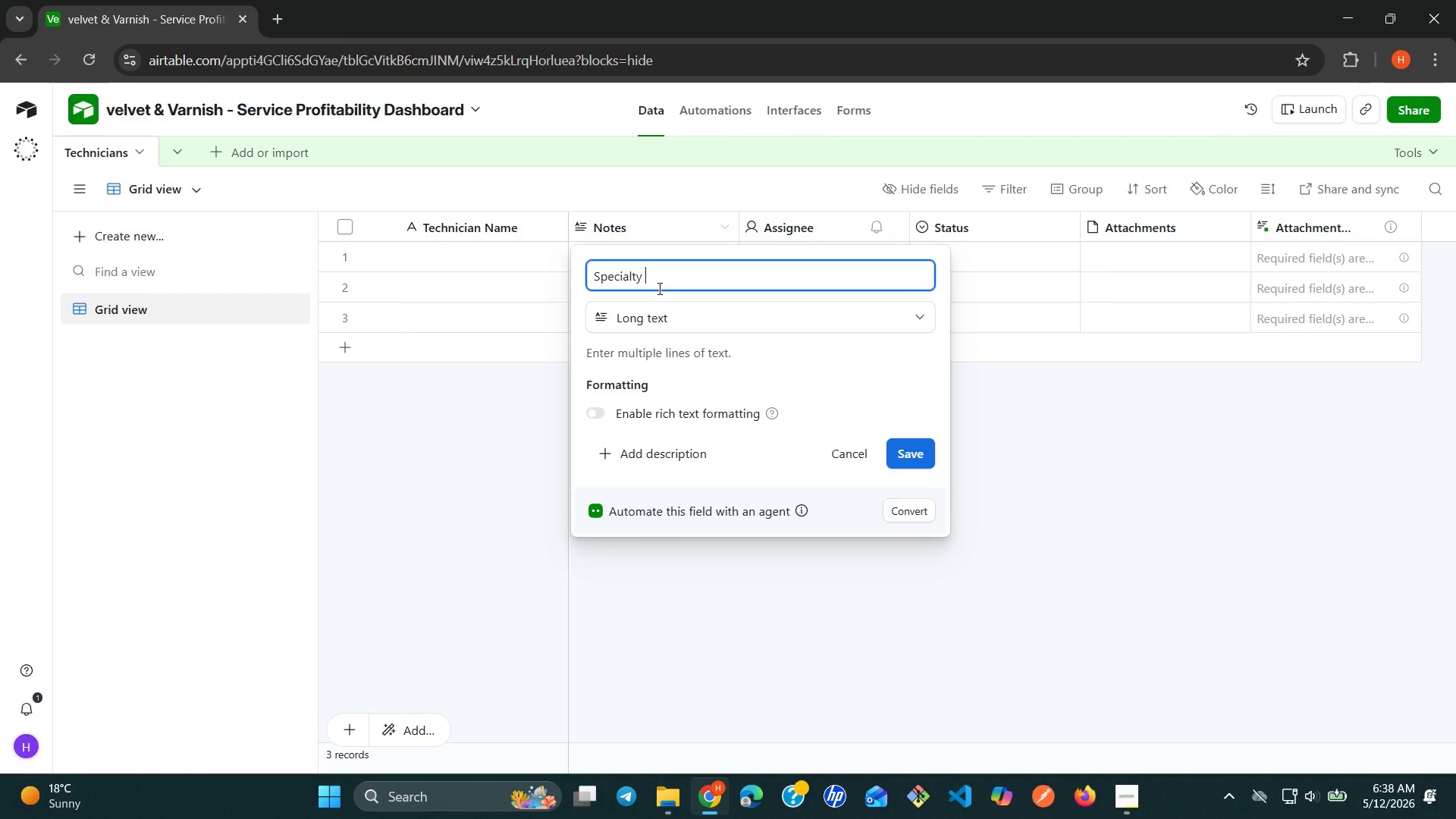 
left_click([658, 288])
 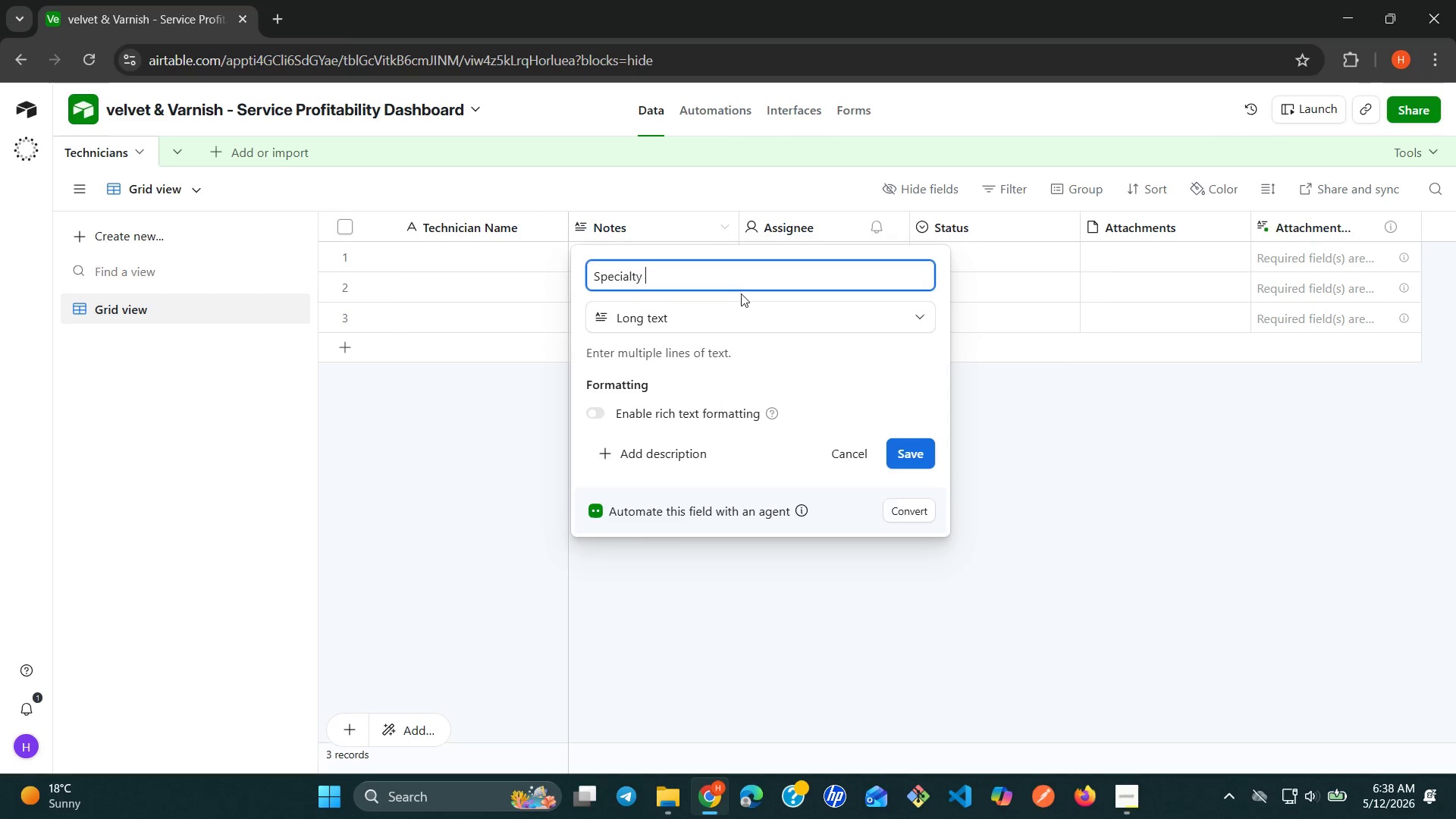 
left_click([748, 314])
 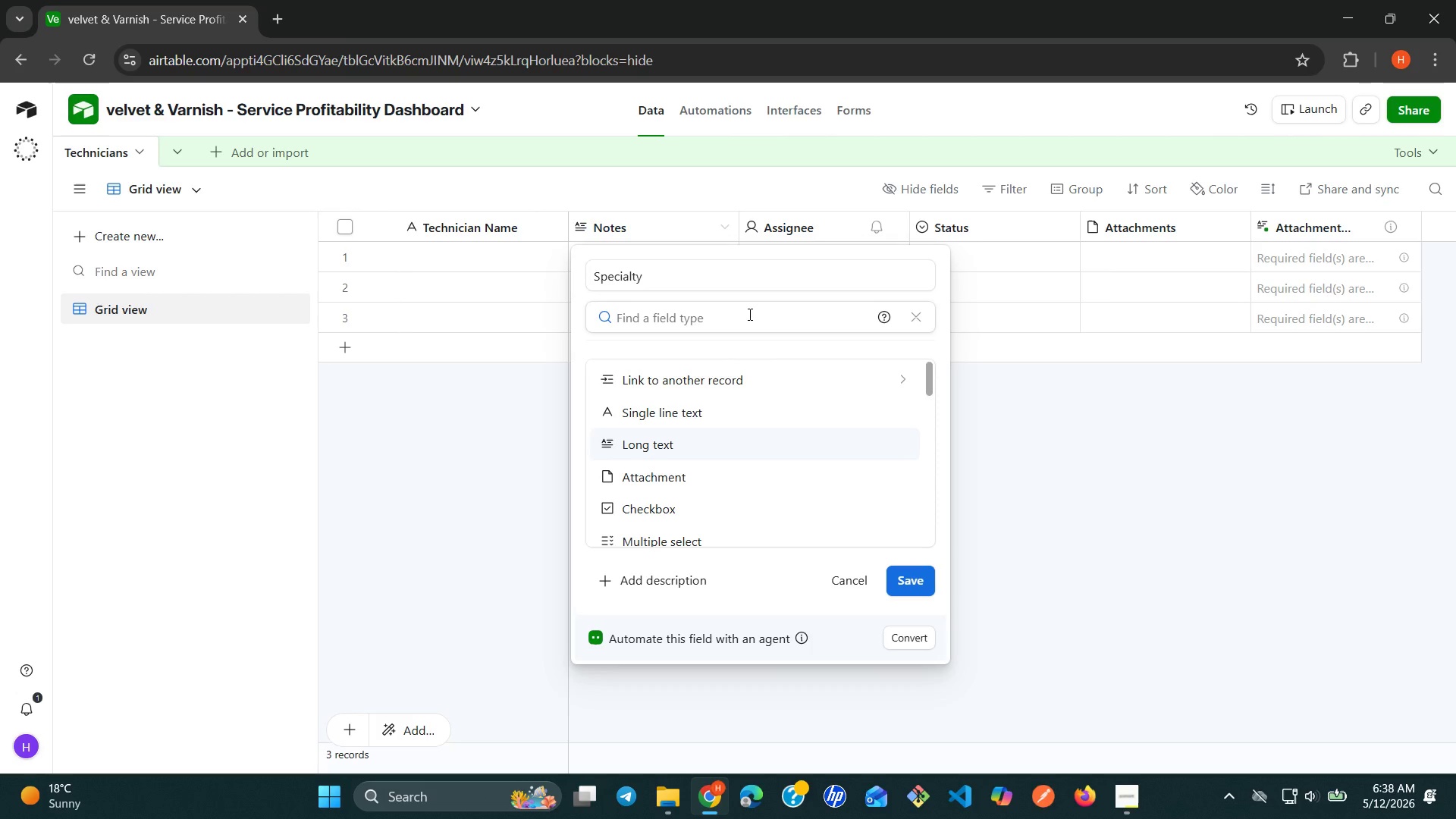 
key(S)
 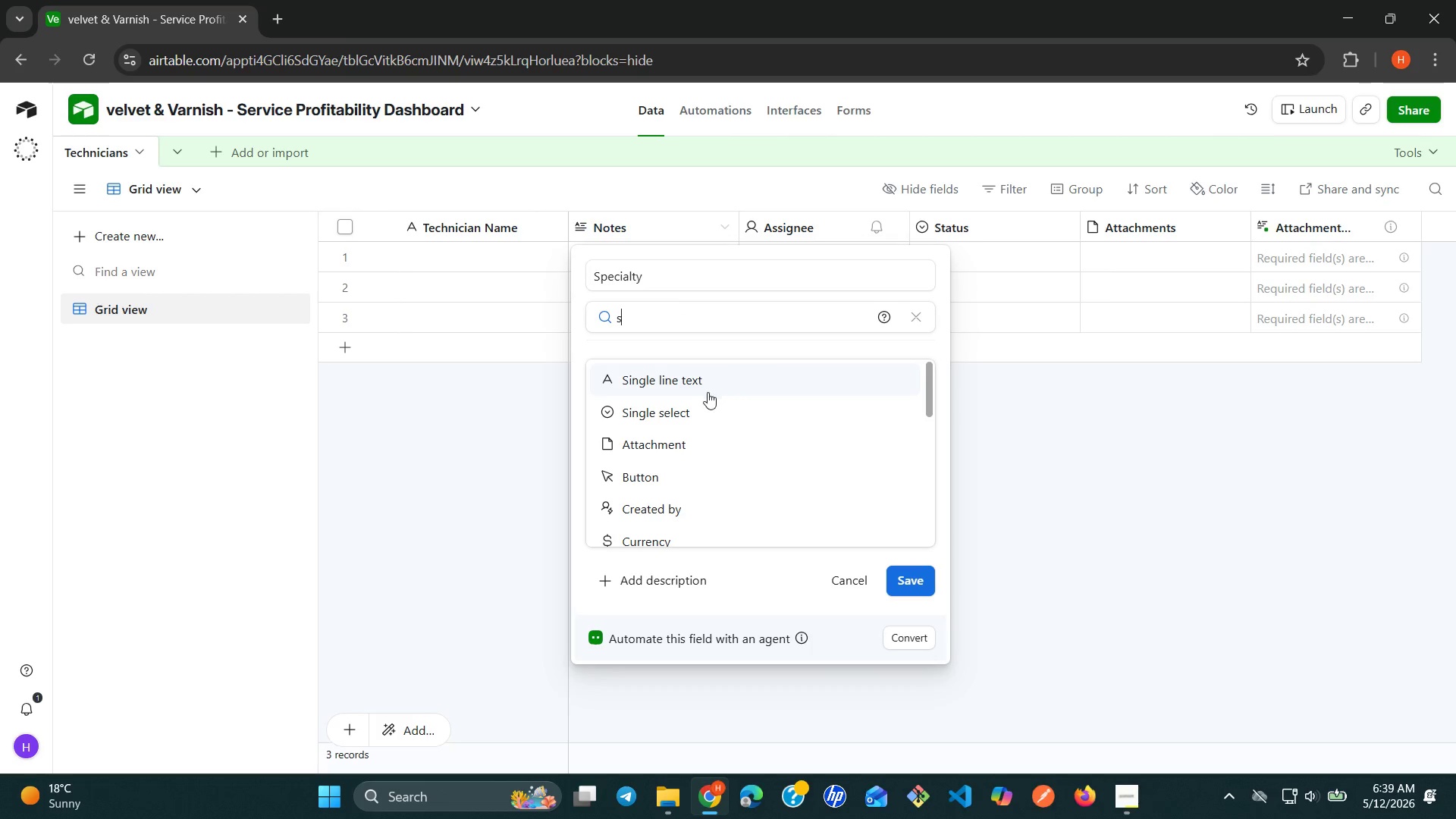 
left_click([697, 409])
 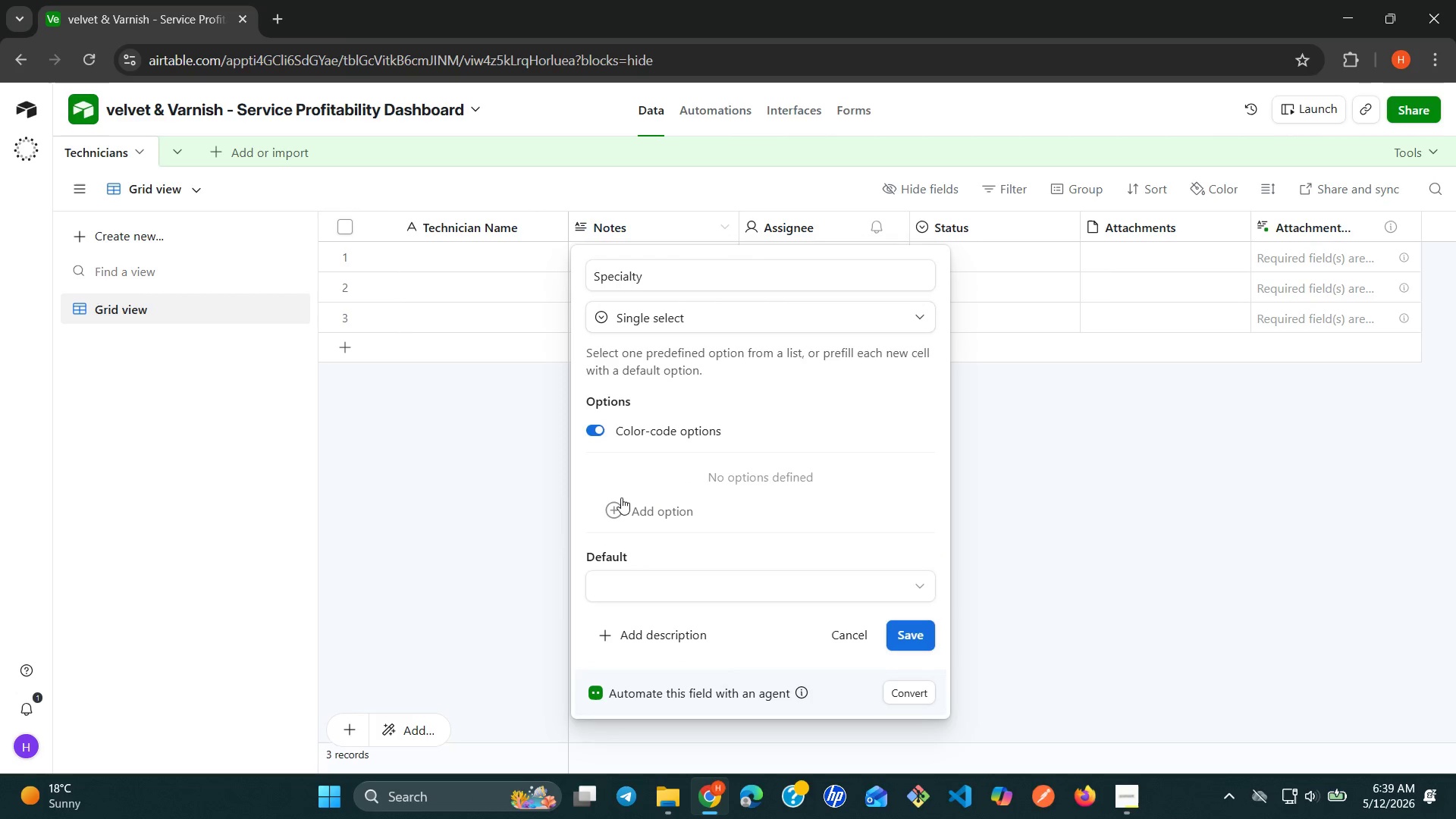 
left_click([619, 501])
 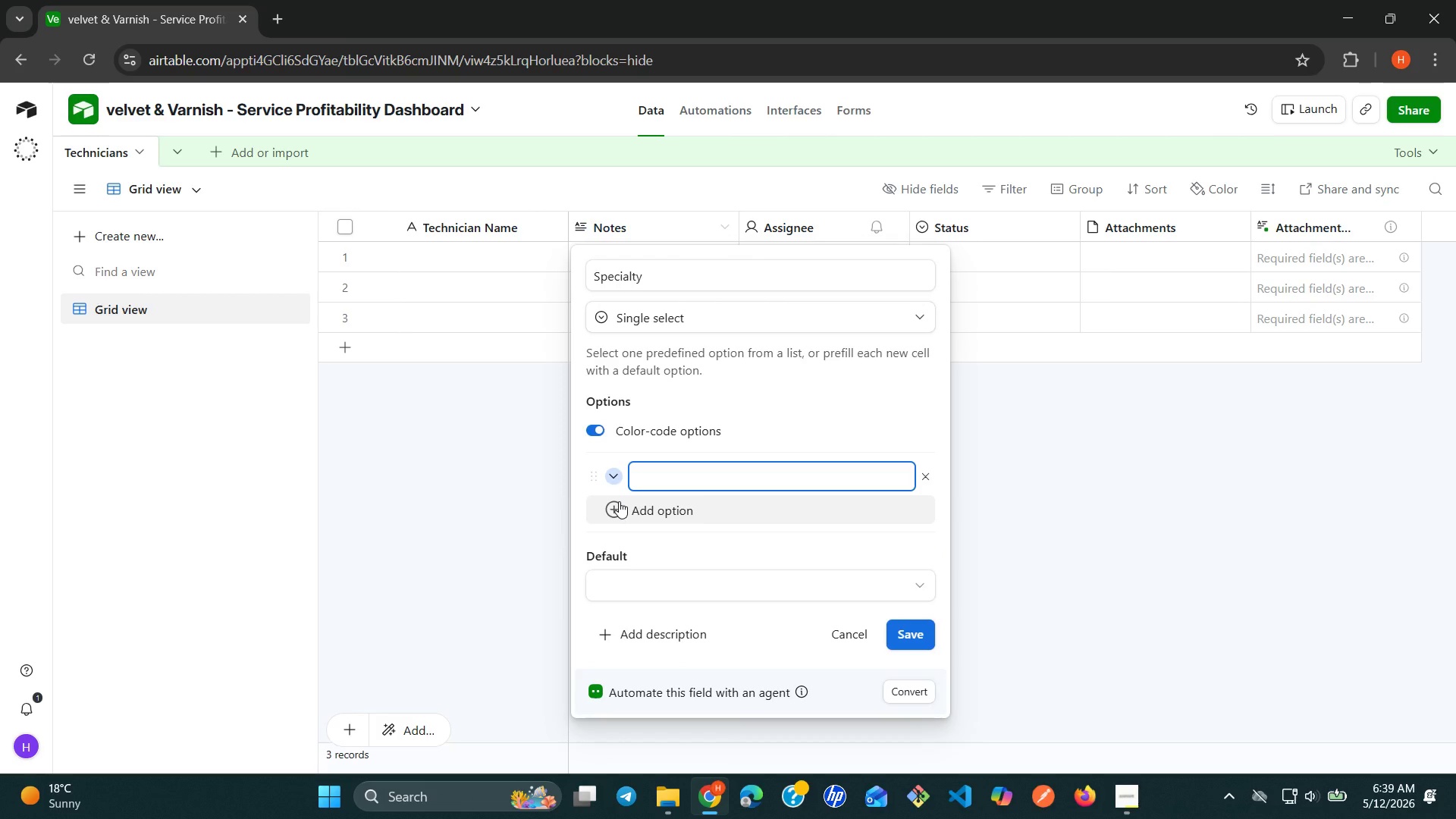 
type(Lashes)
 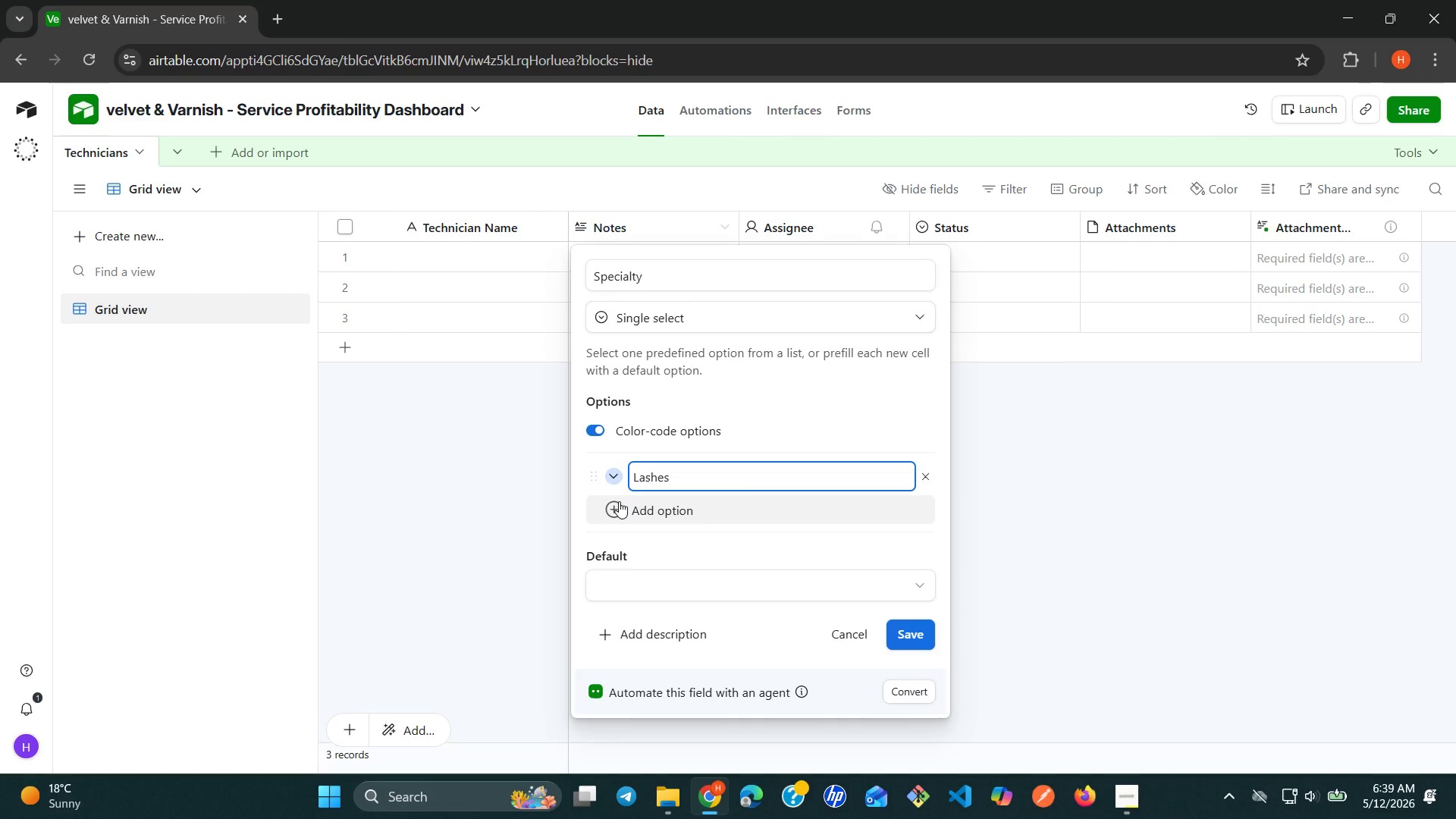 
key(Enter)
 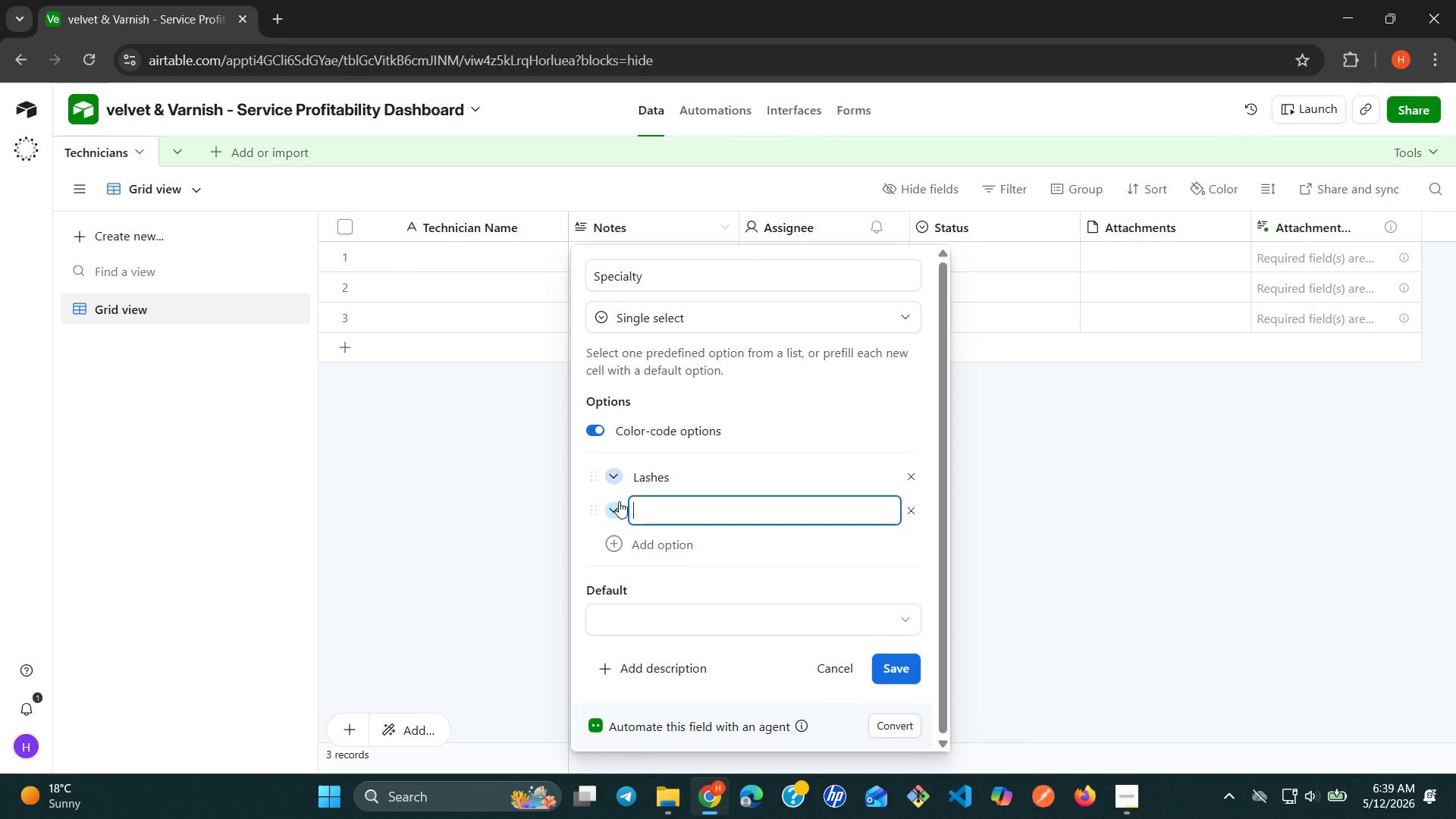 
type(Nails)
 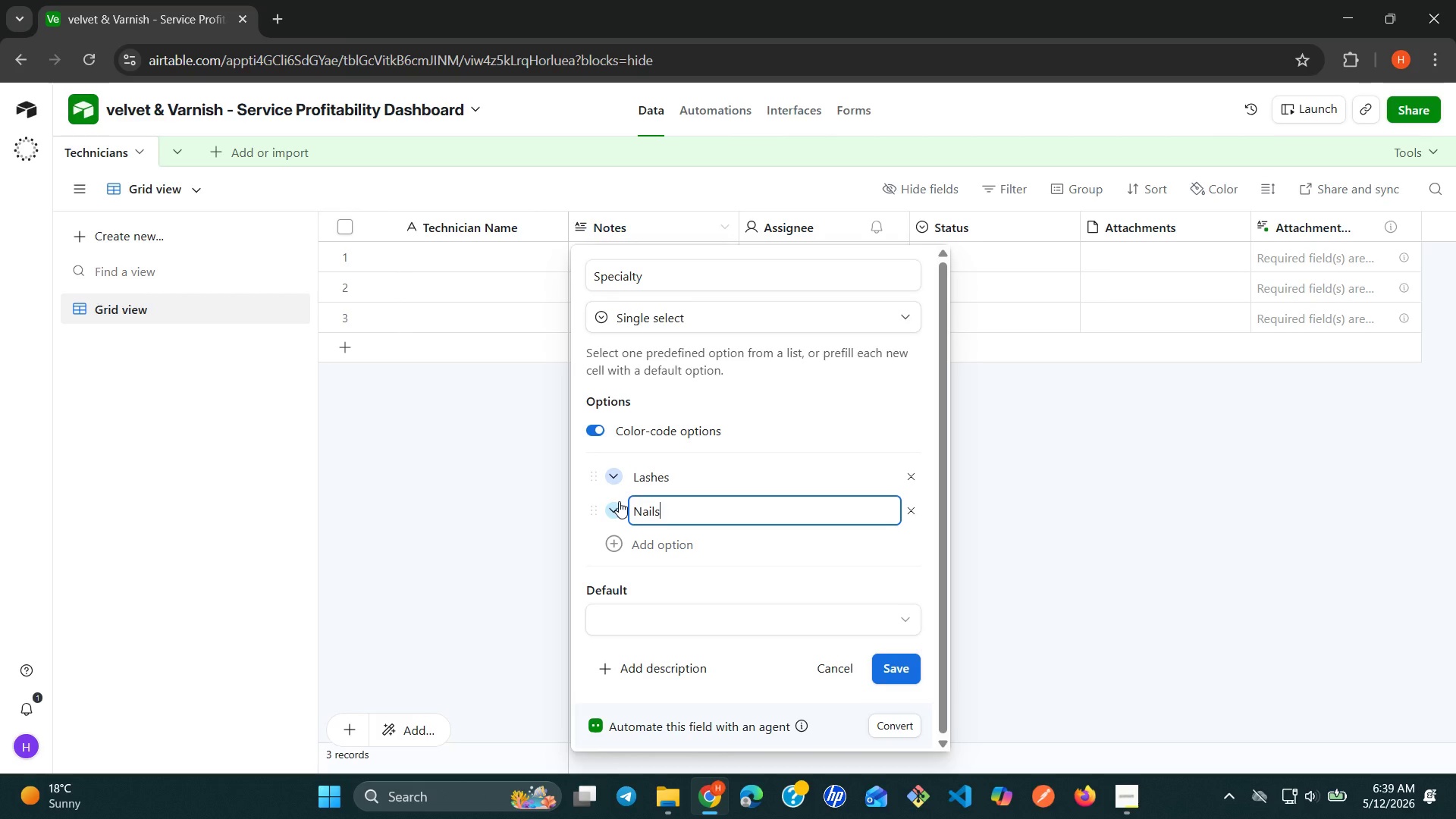 
key(Enter)
 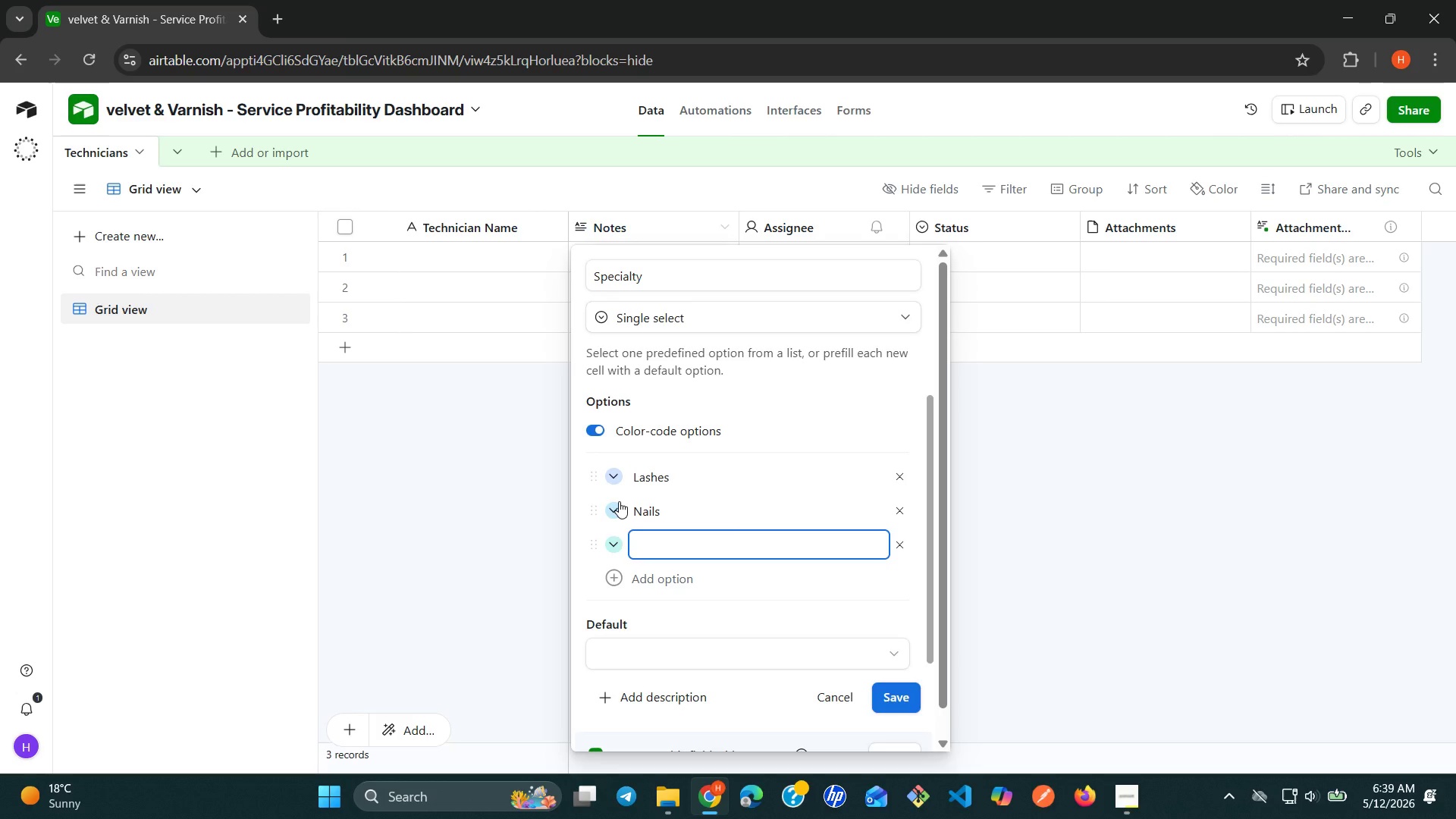 
type(Brown)
 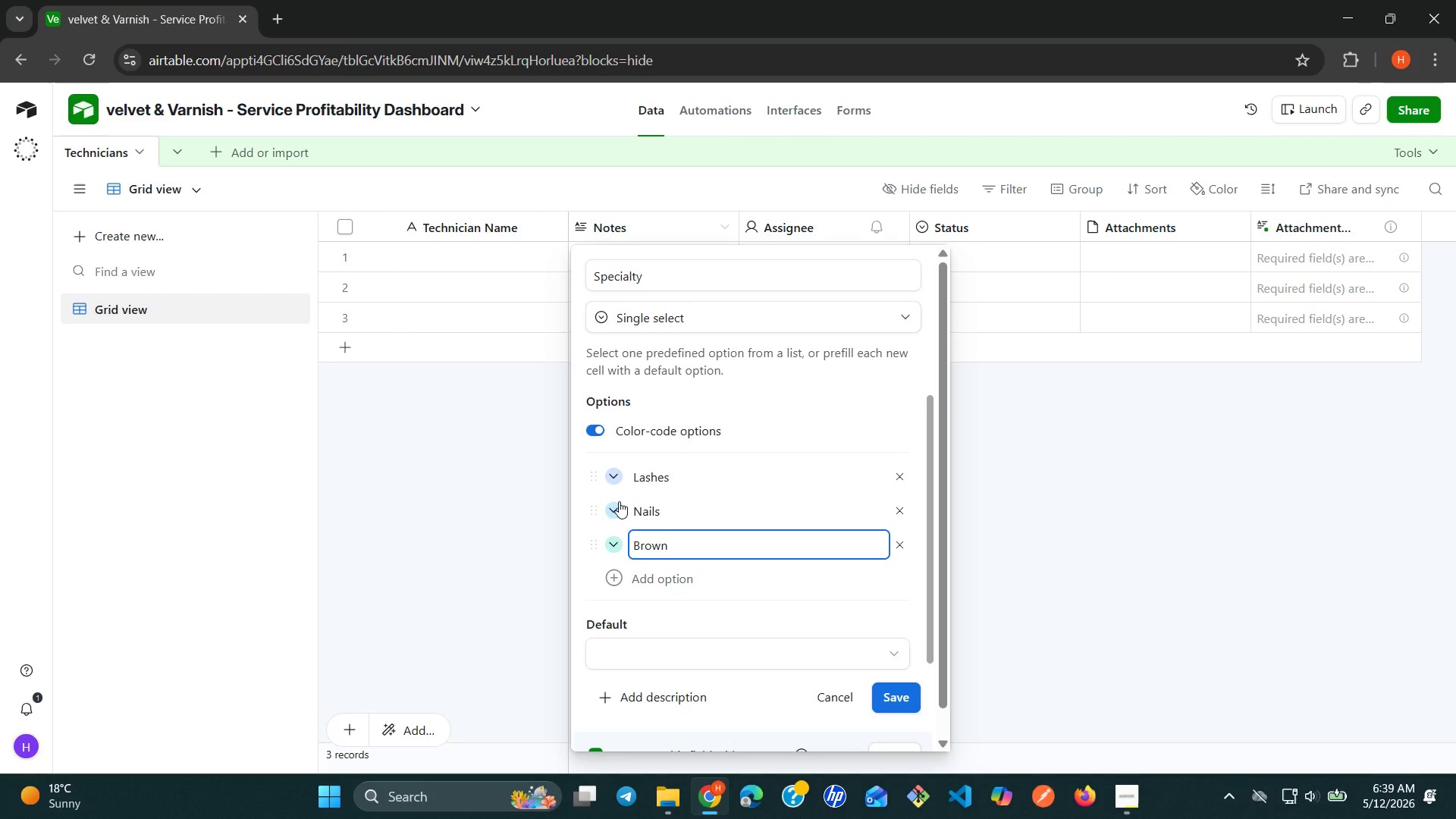 
key(Enter)
 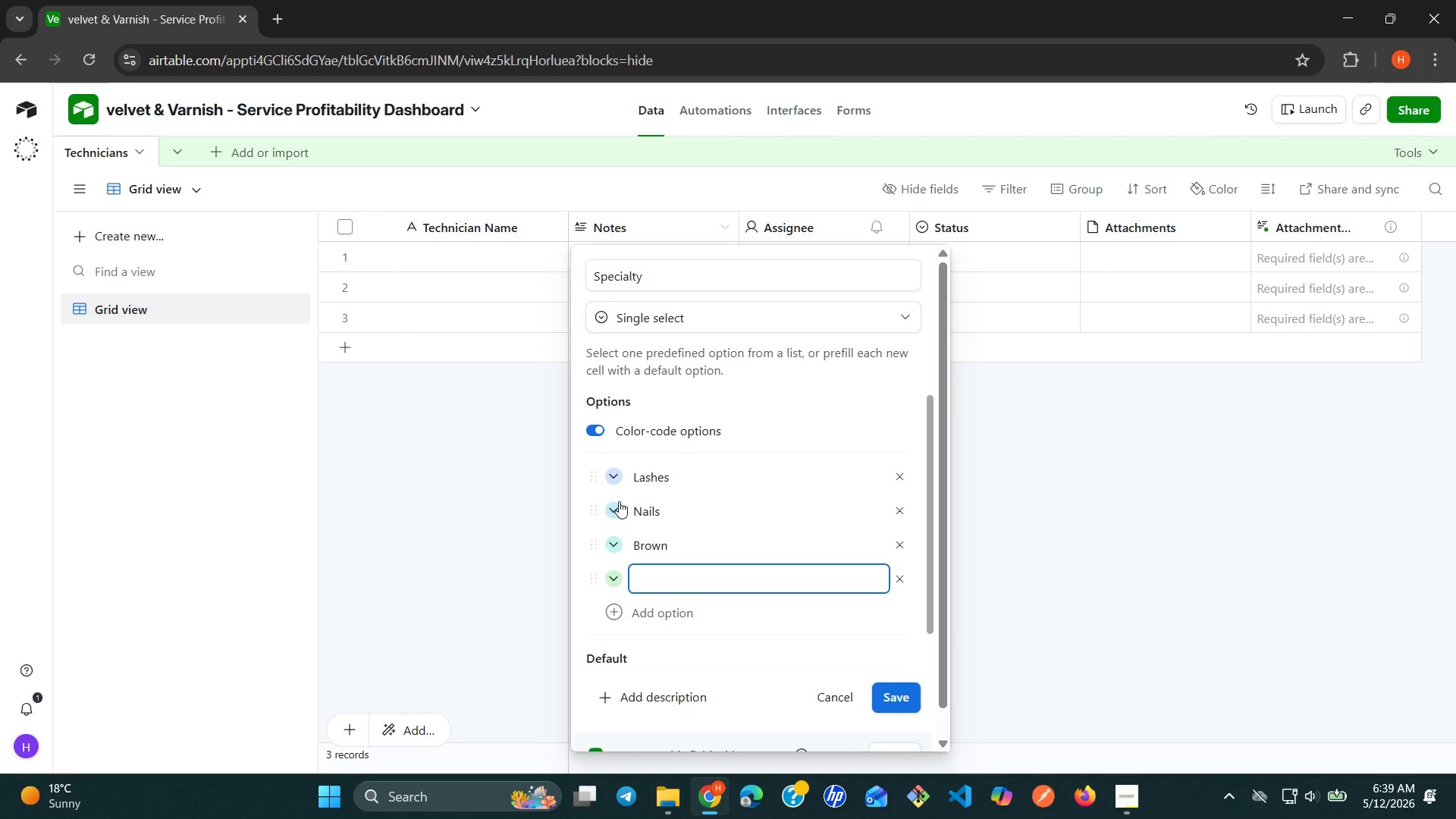 
type(Multi-)
 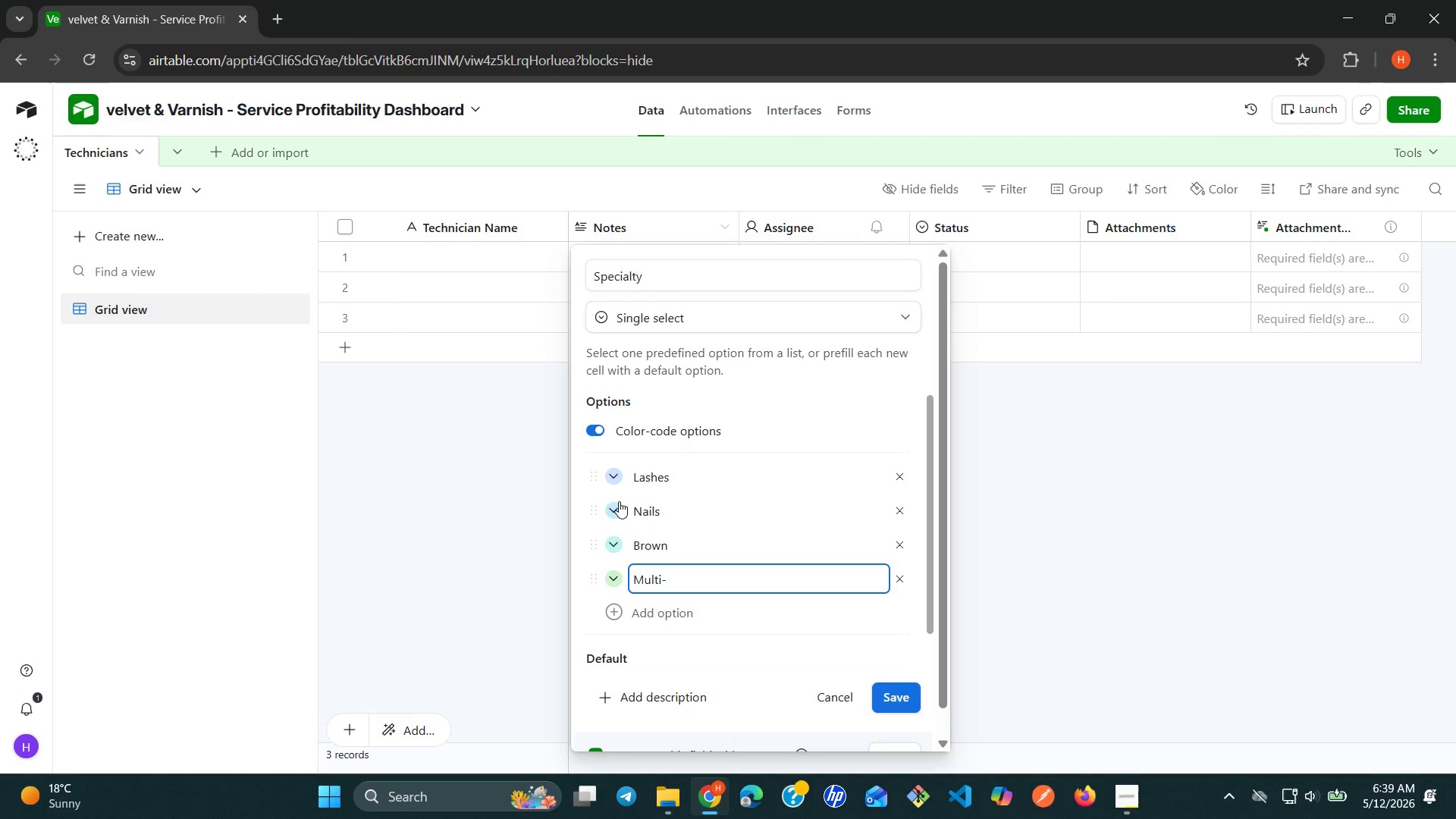 
type(Service )
 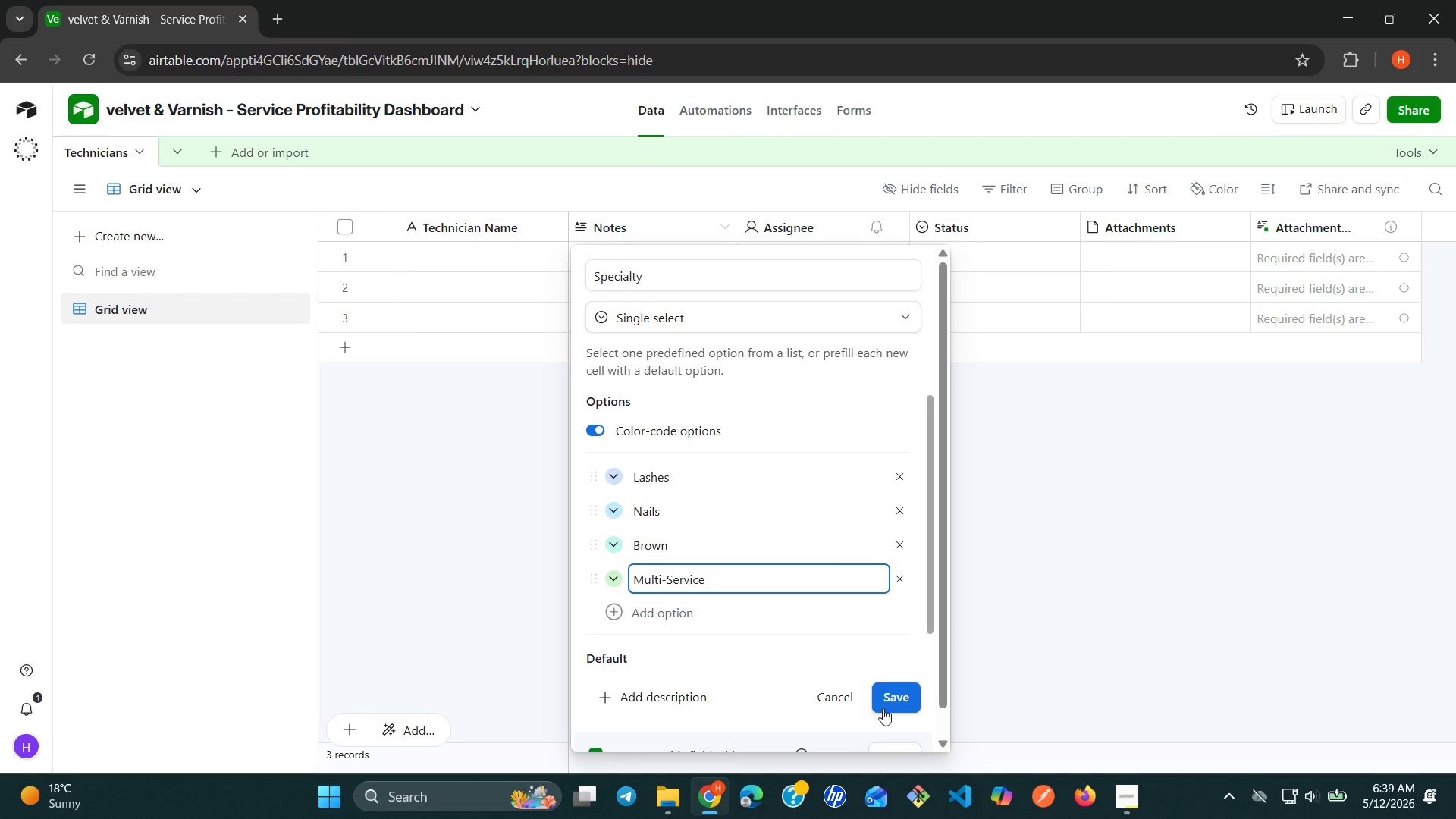 
left_click([902, 698])
 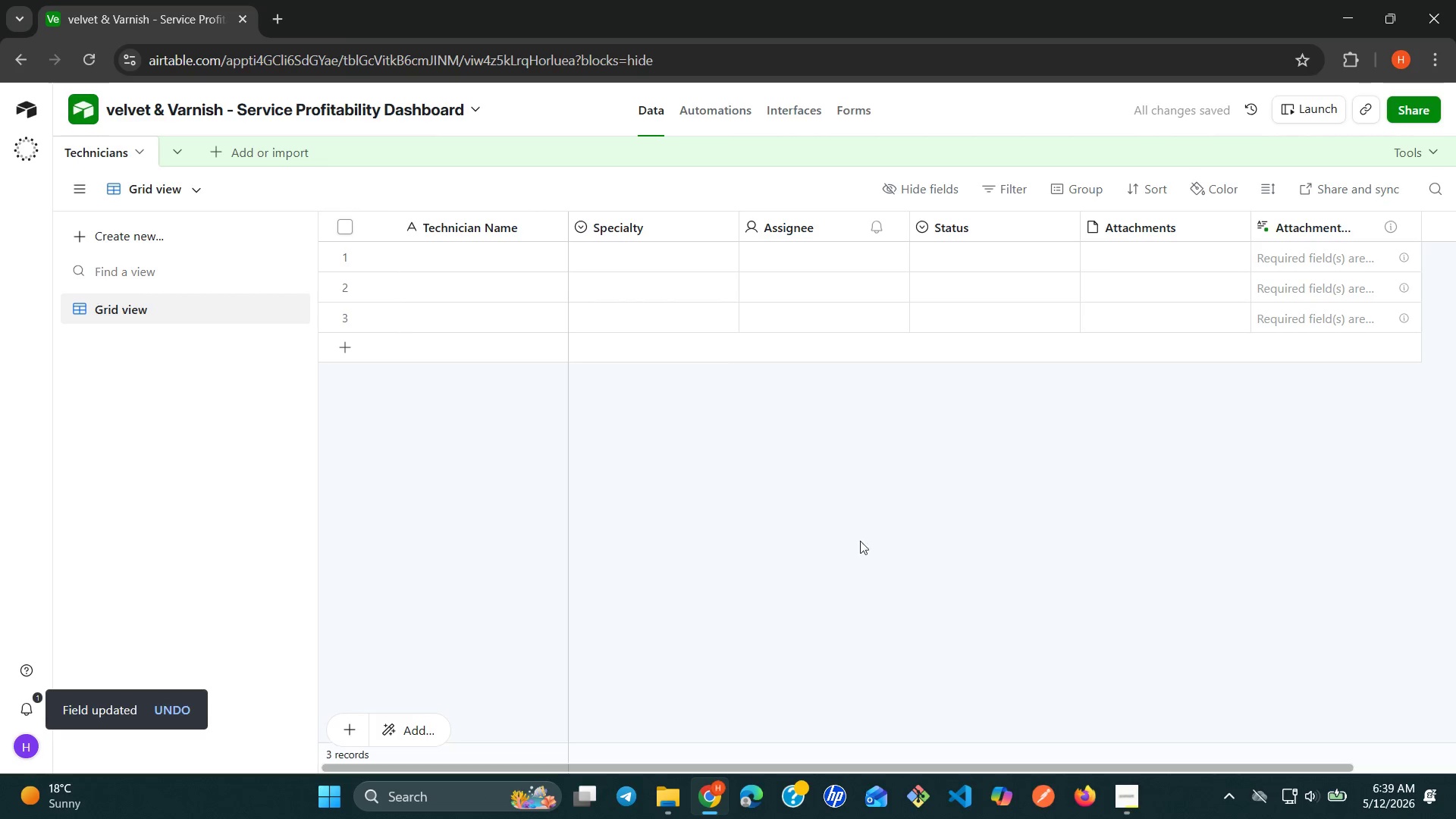 
wait(7.27)
 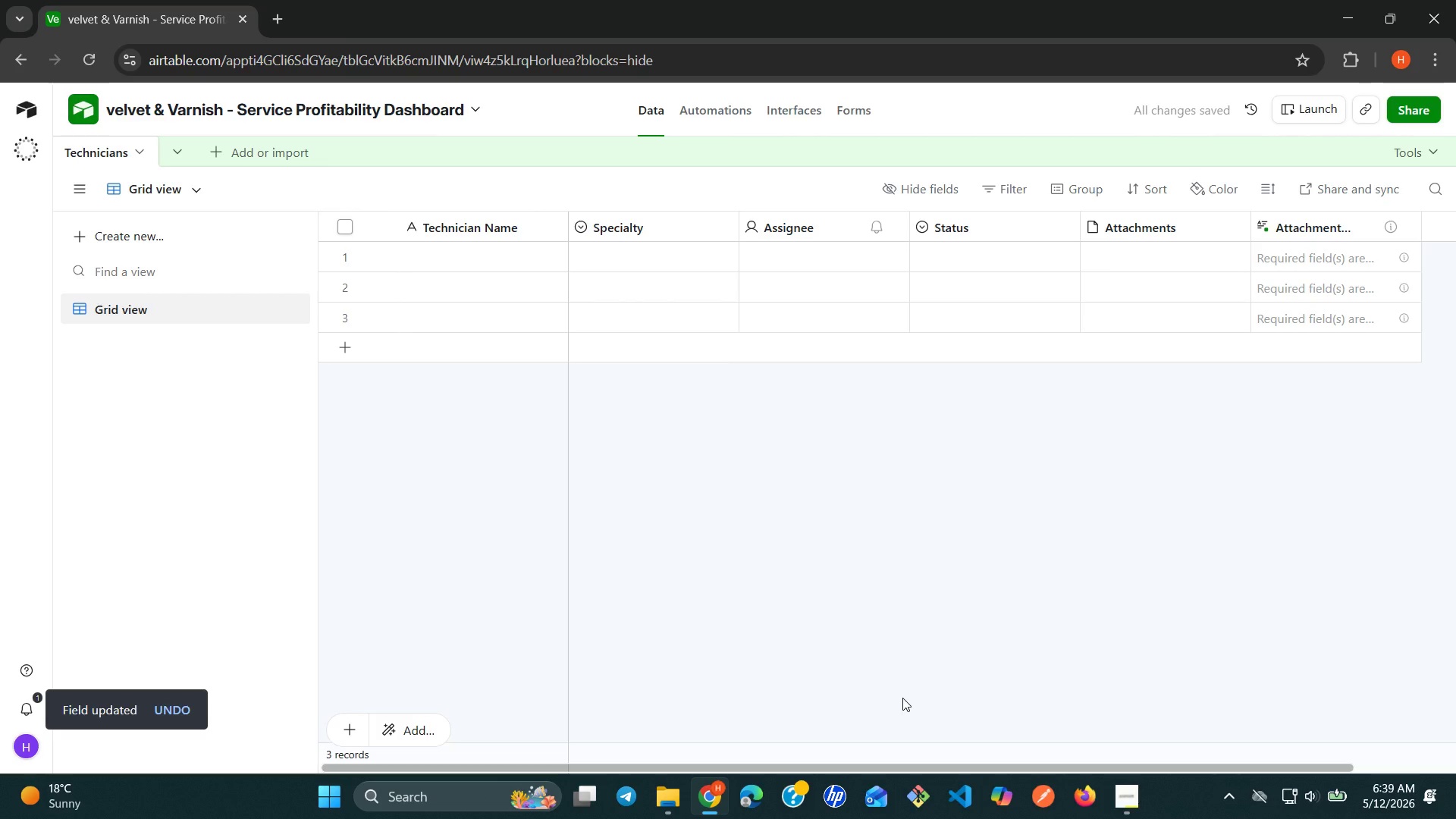 
left_click([892, 224])
 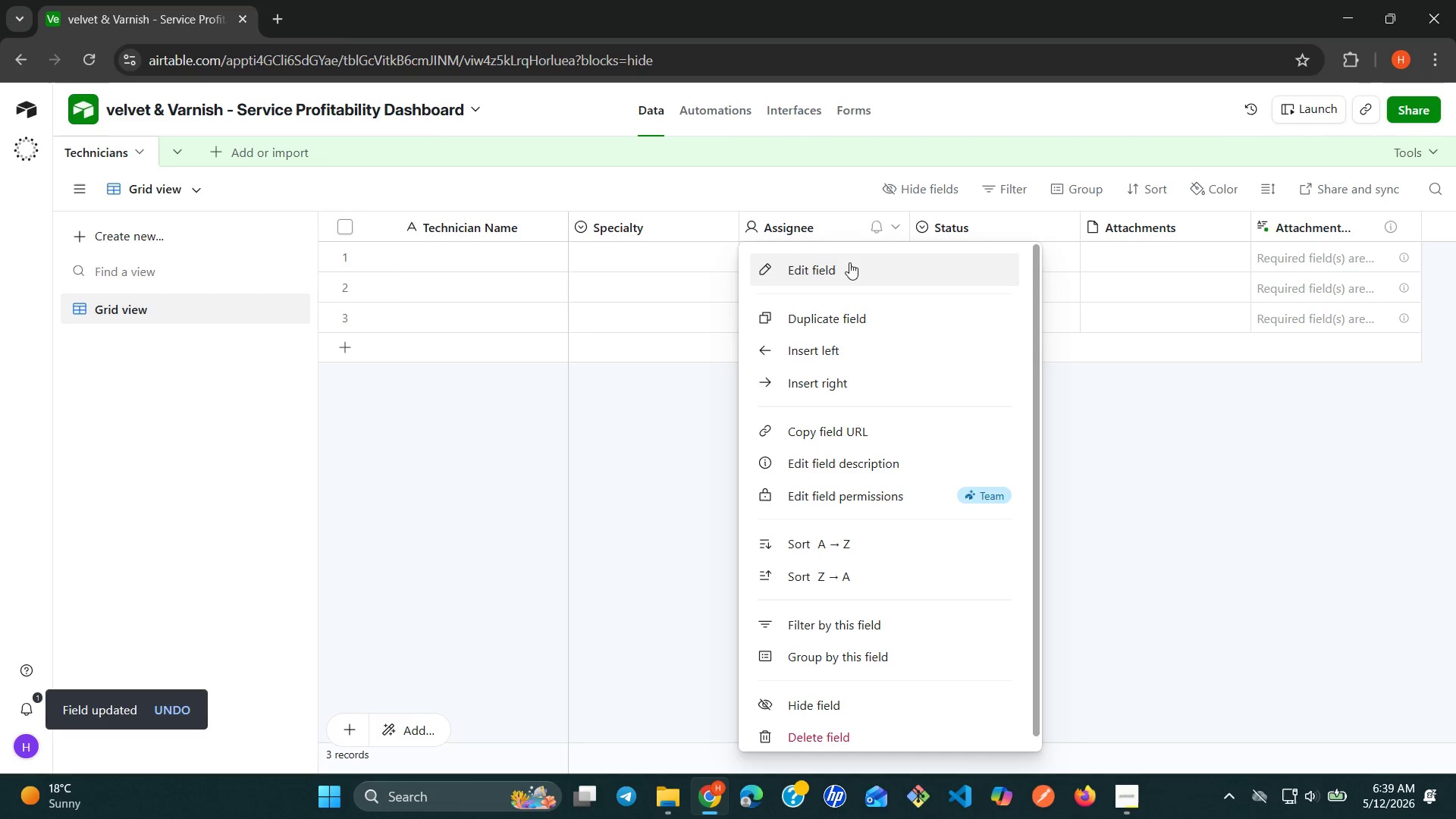 
left_click([845, 265])
 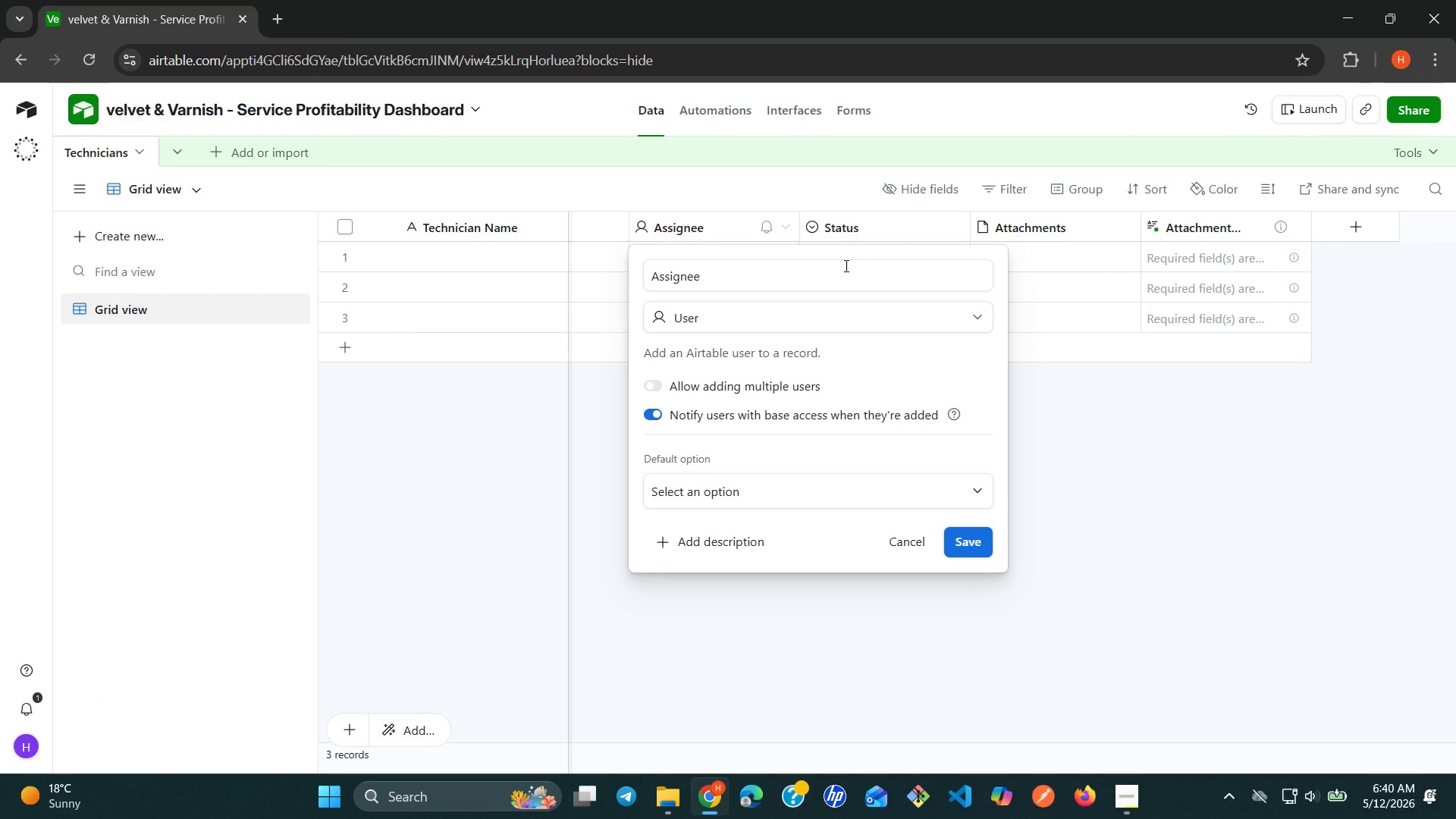 
double_click([845, 265])
 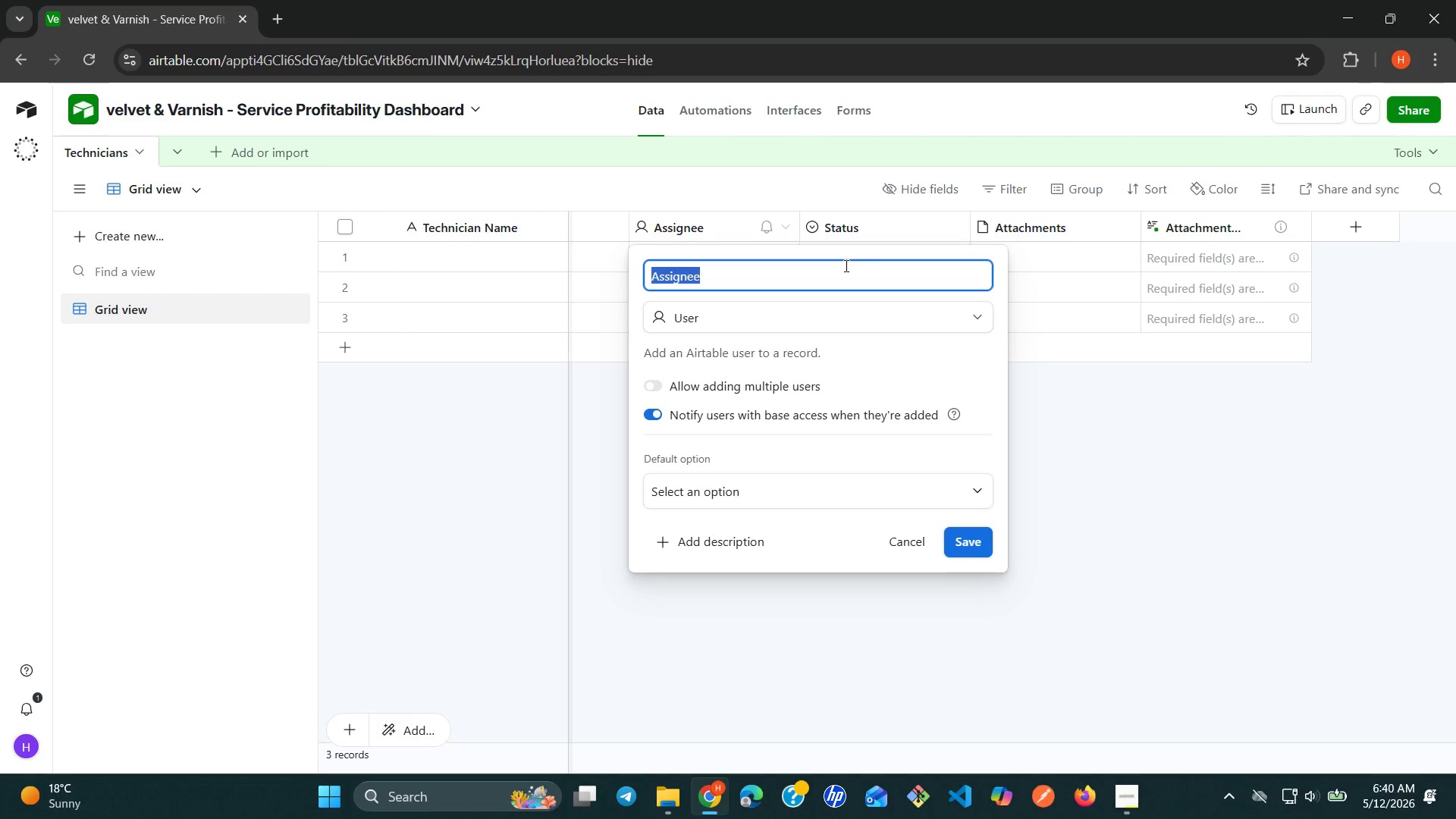 
triple_click([845, 265])
 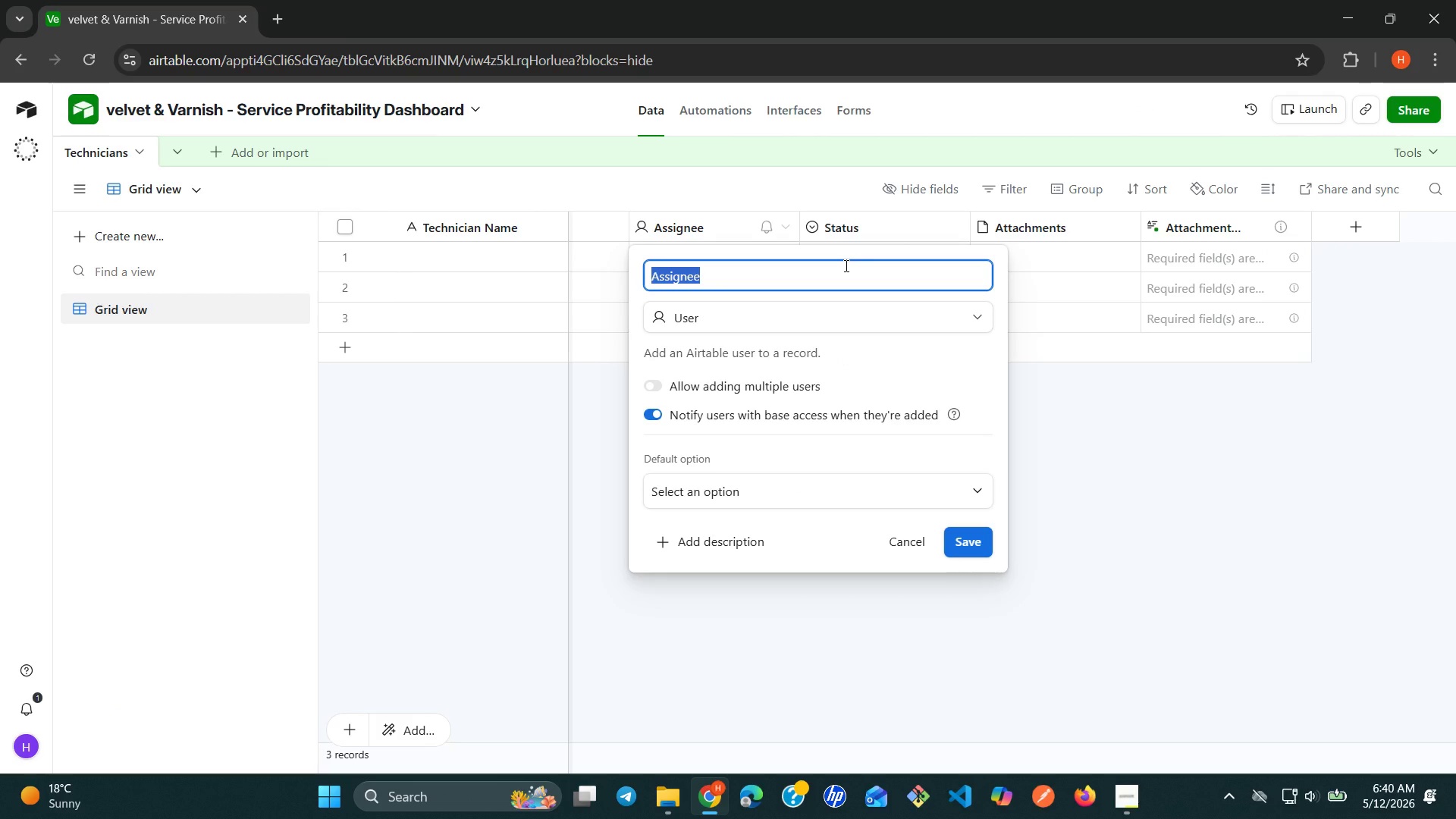 
type(Comm)
 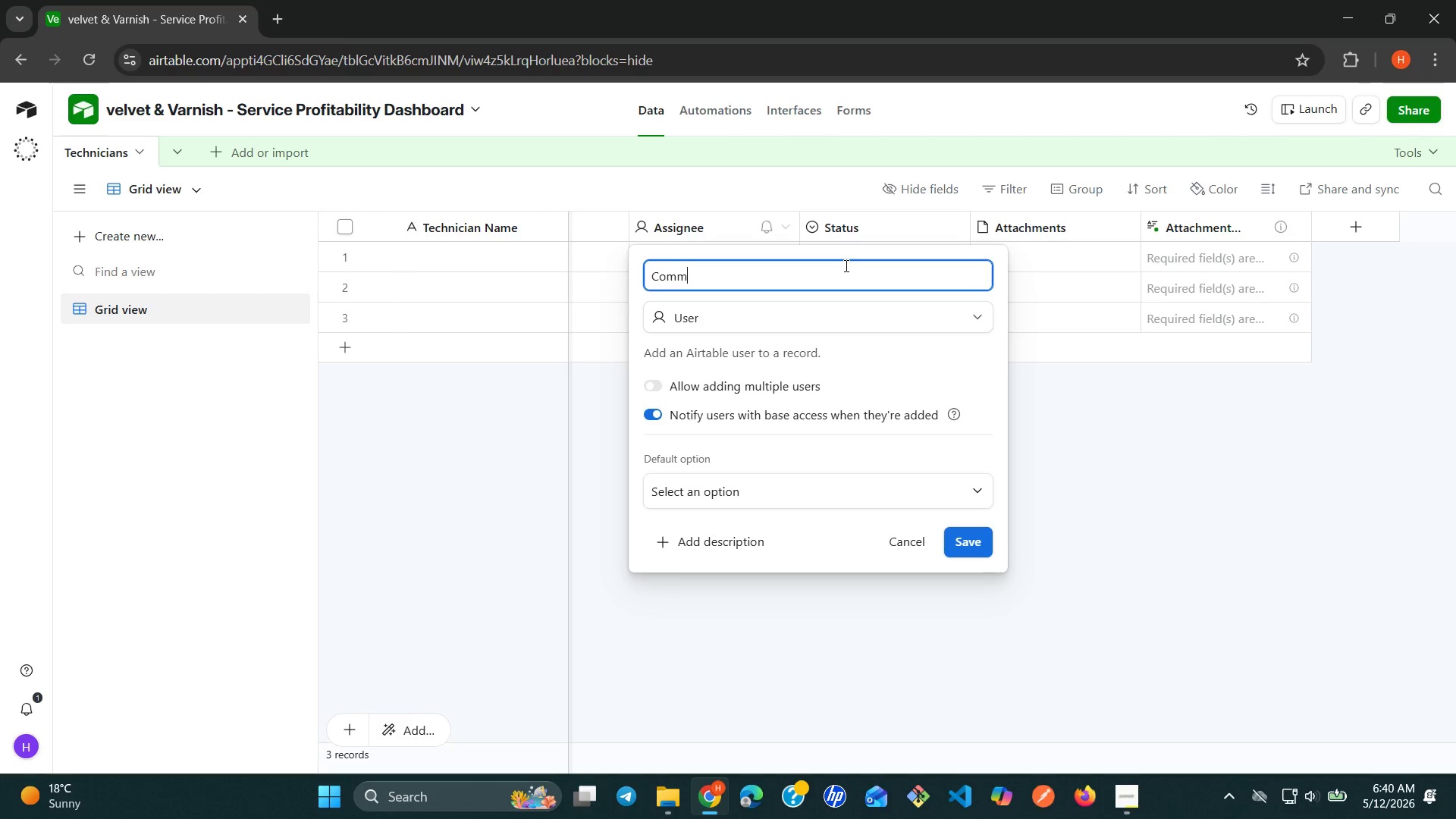 
type(ision )
 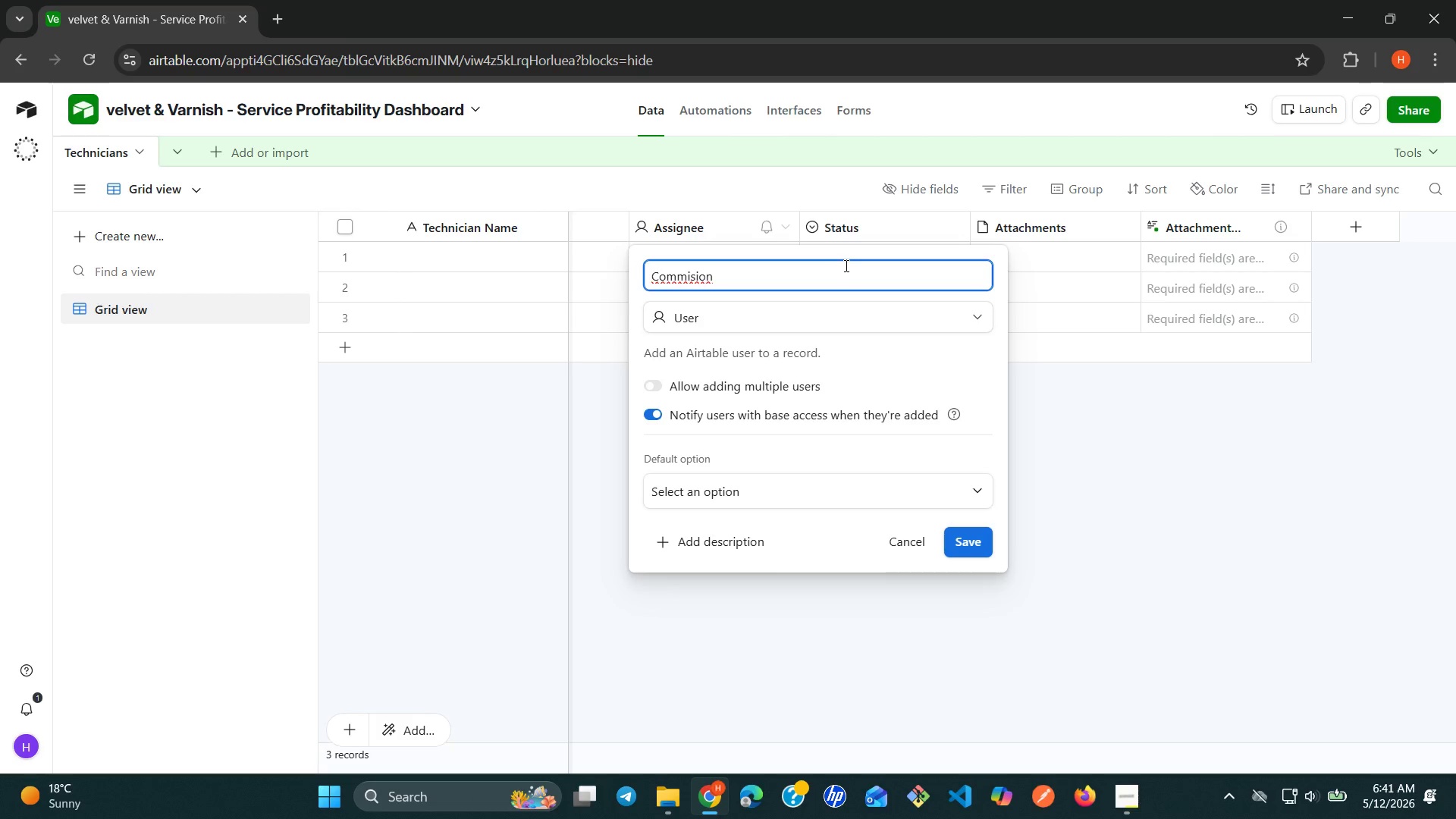 
wait(58.66)
 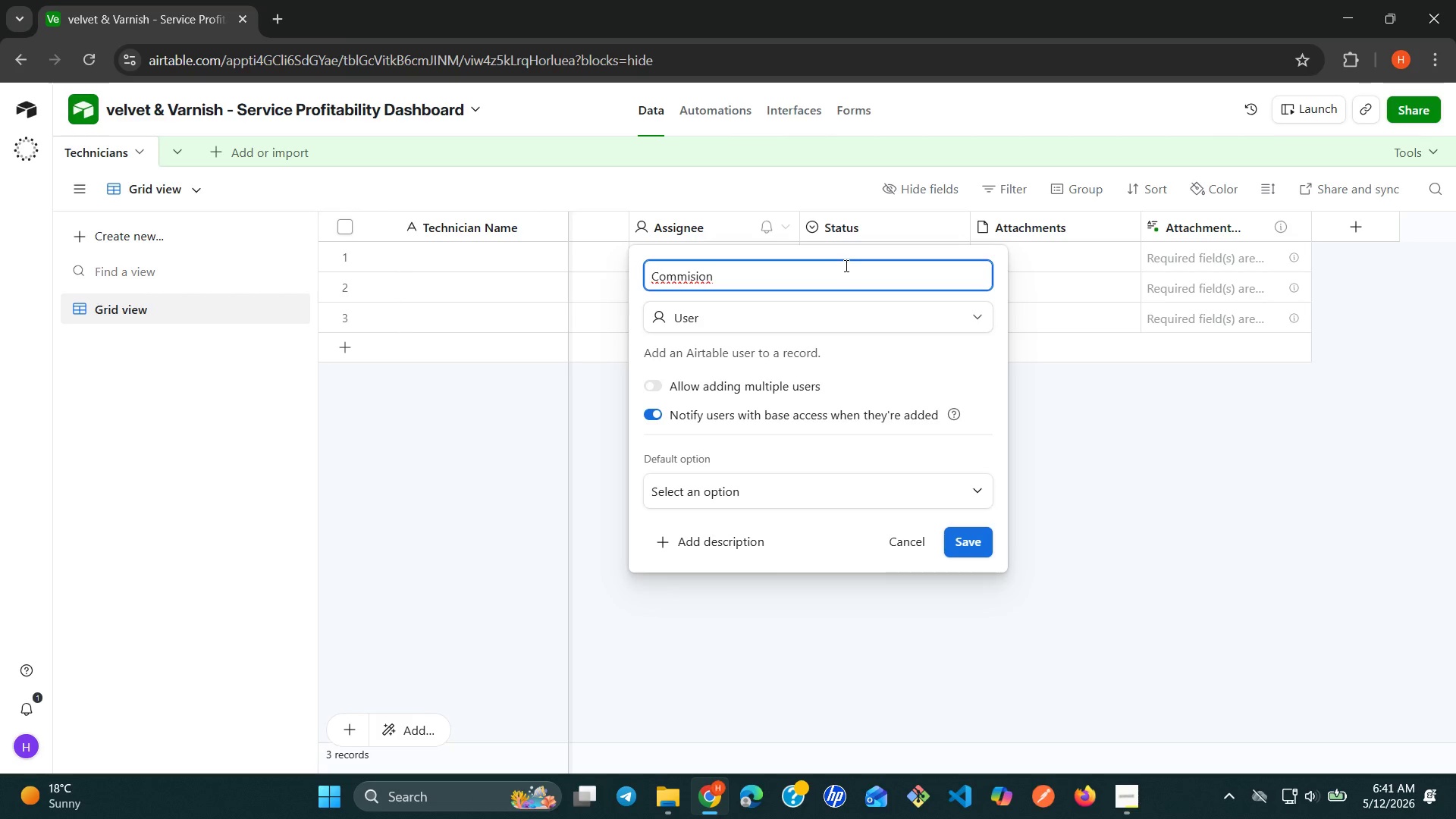 
key(Backspace)
key(Backspace)
key(Backspace)
key(Backspace)
type(sion )
 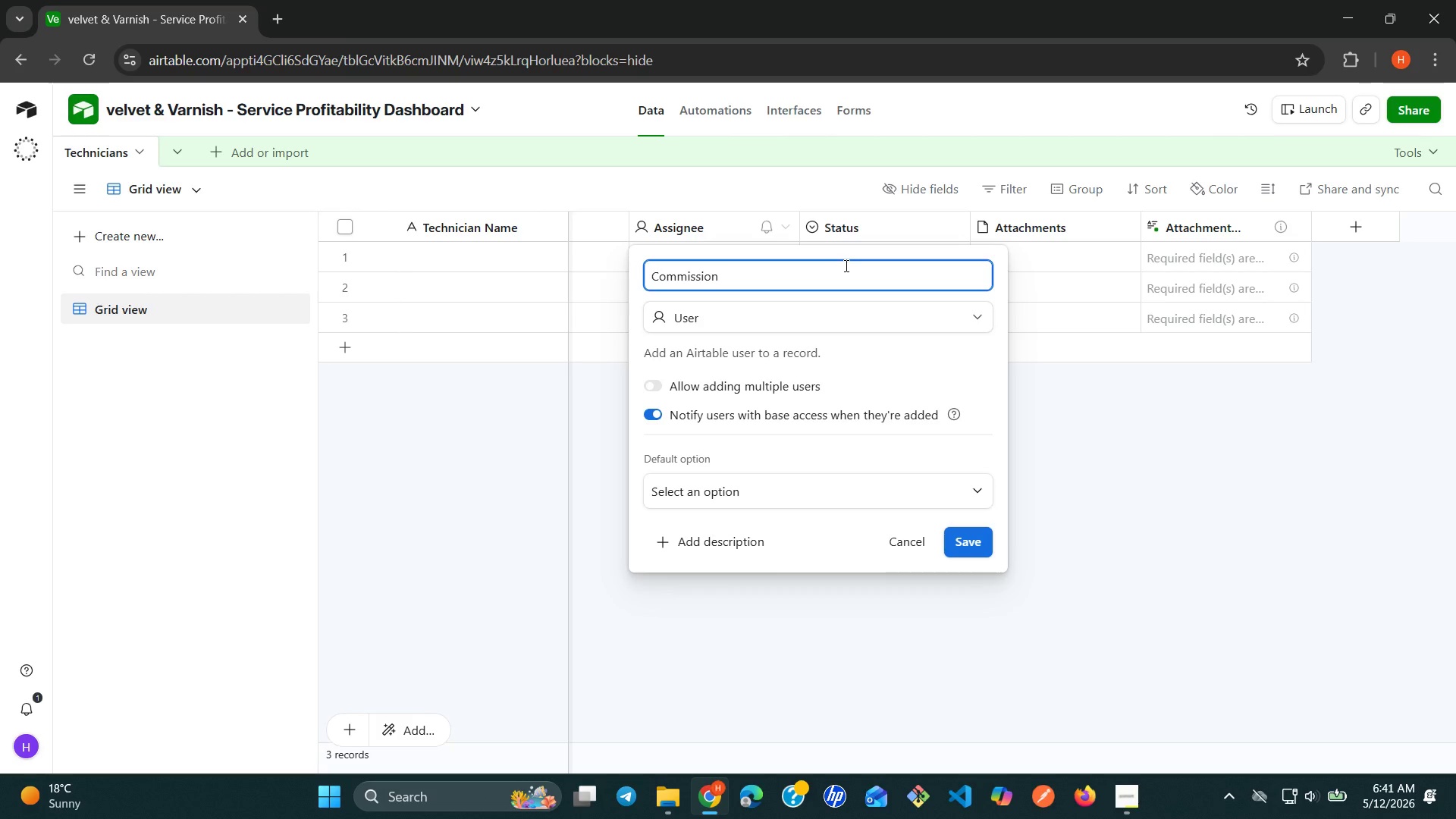 
type(RA)
key(Backspace)
type(ate)
 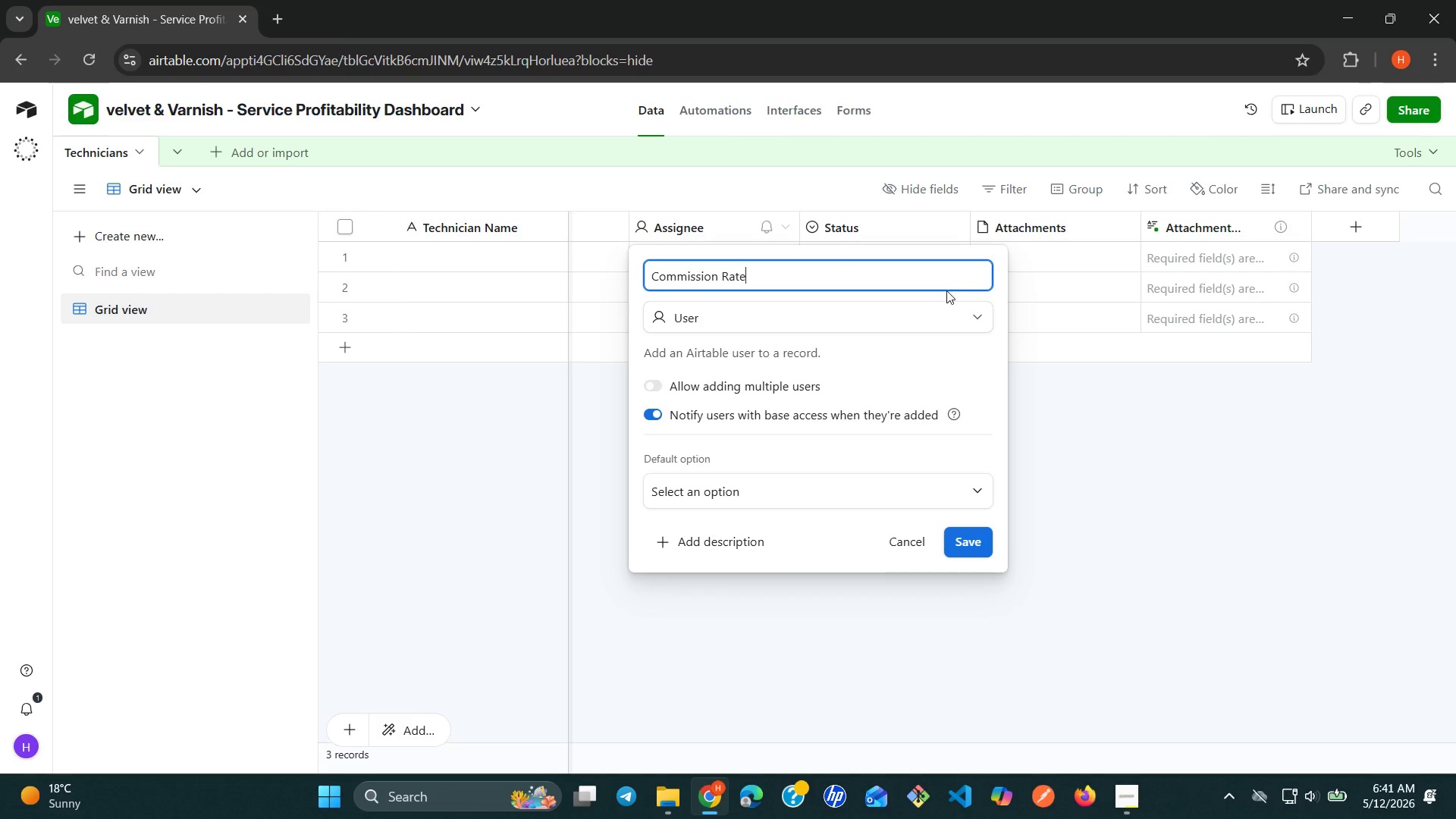 
left_click([973, 303])
 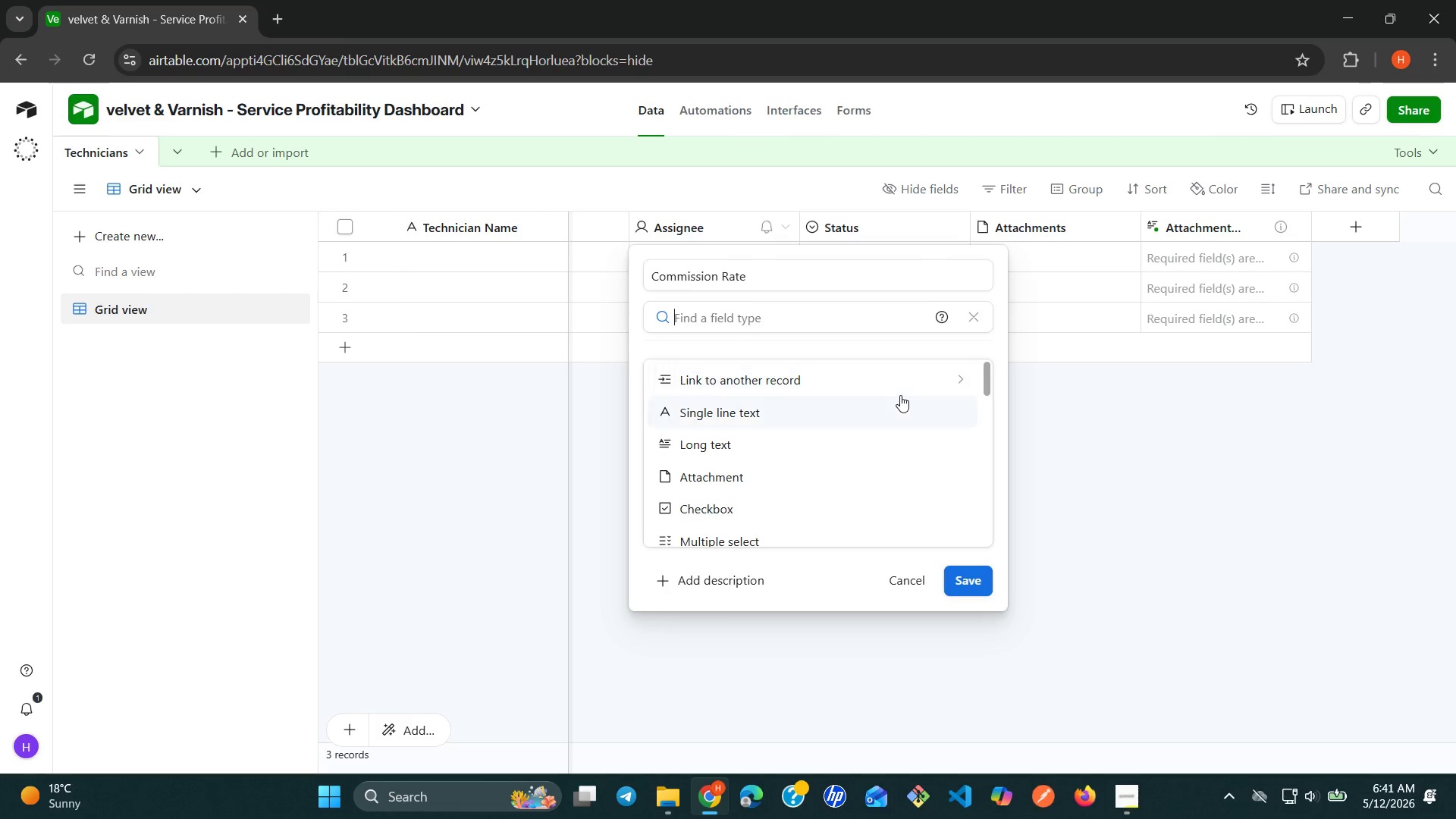 
key(N)
 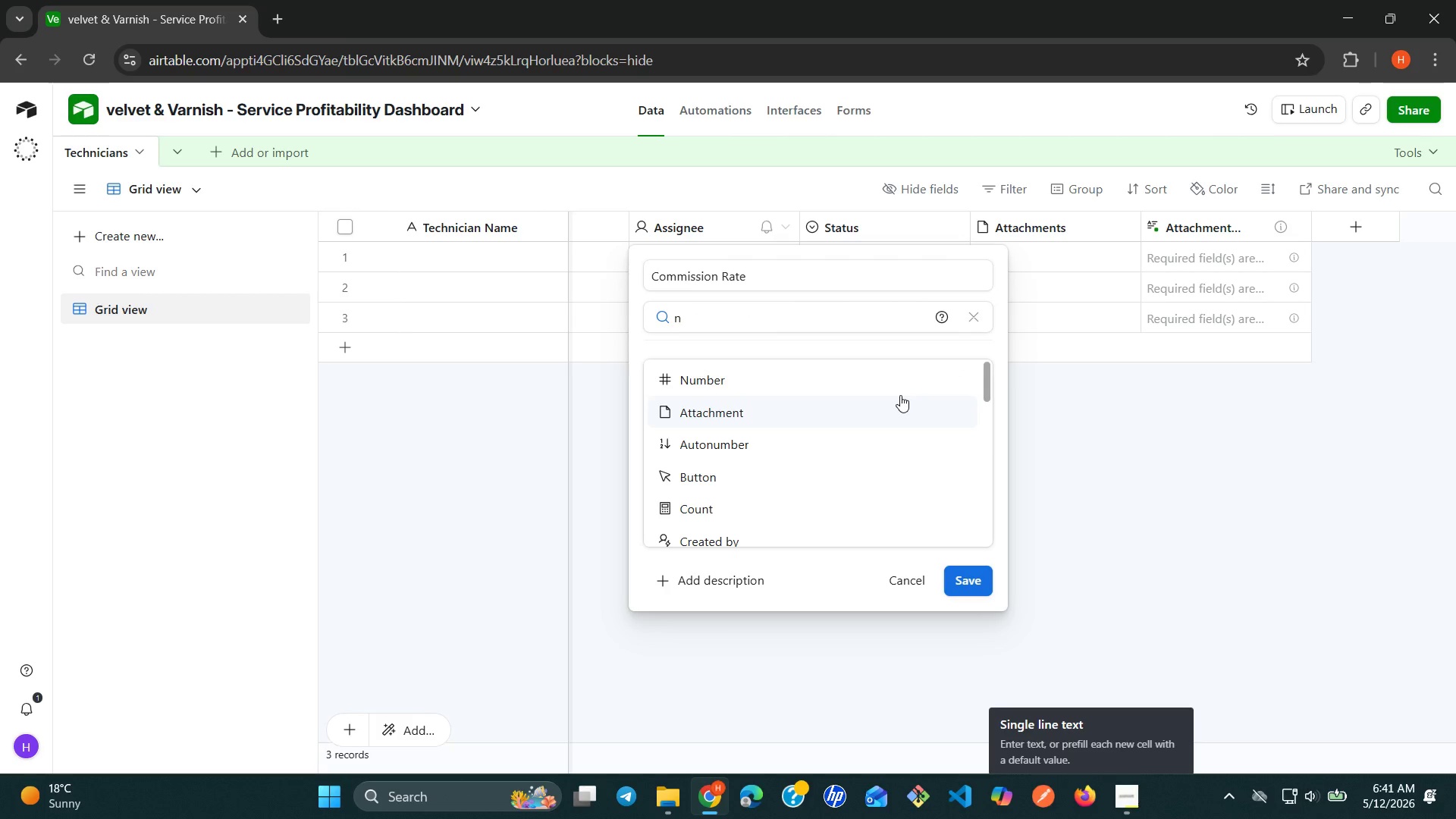 
key(ArrowUp)
 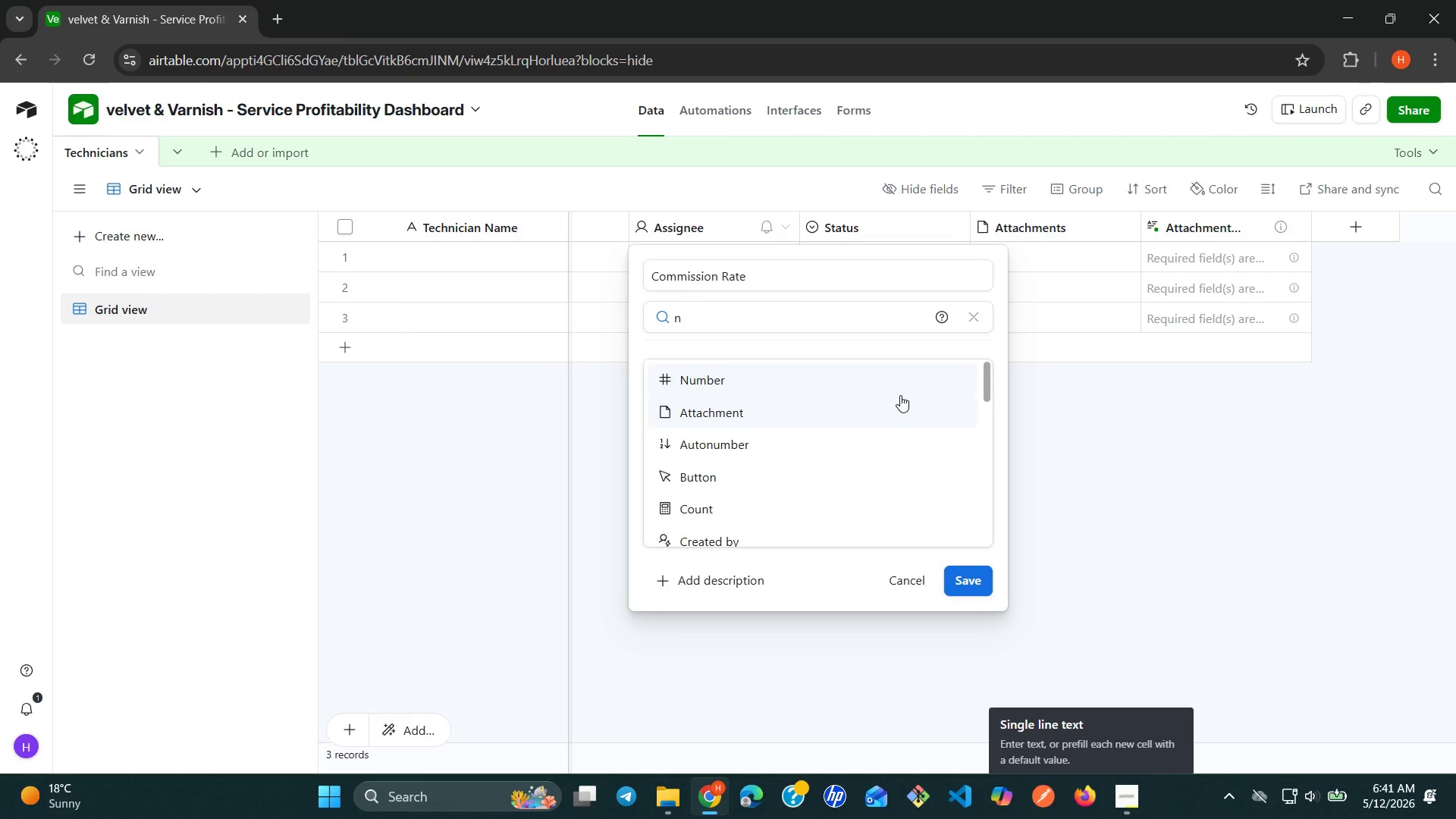 
key(Enter)
 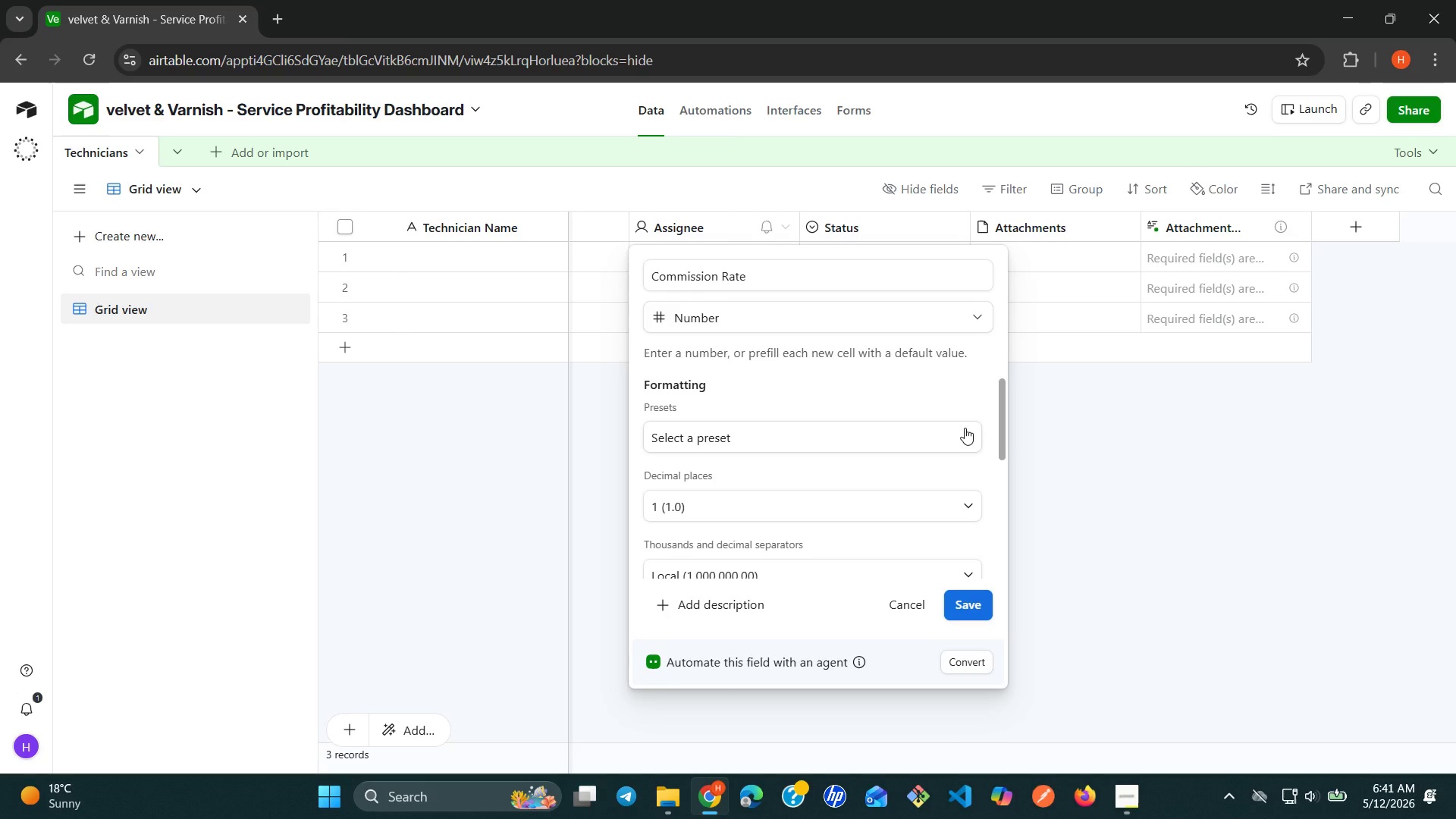 
wait(6.74)
 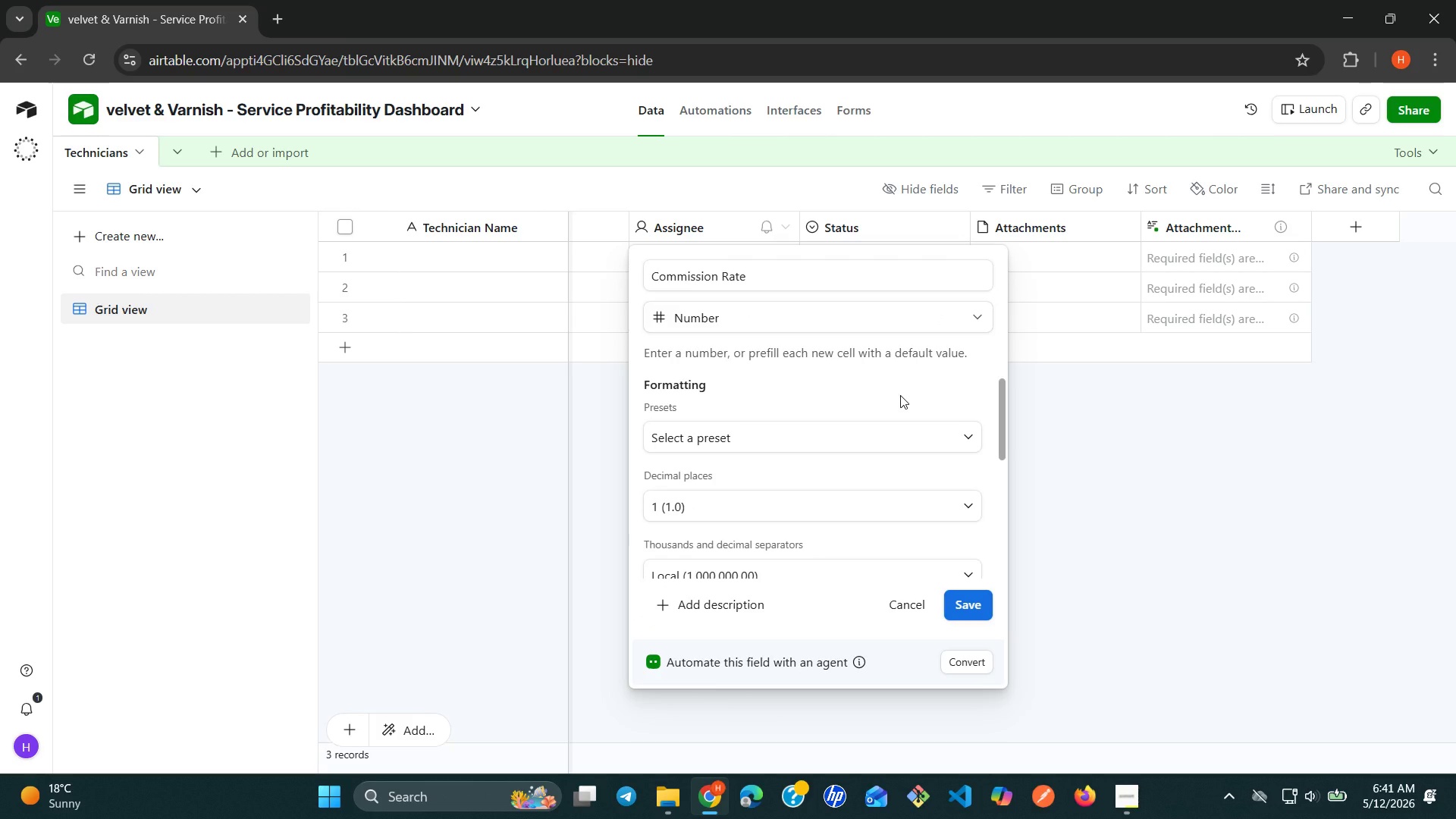 
left_click([770, 541])
 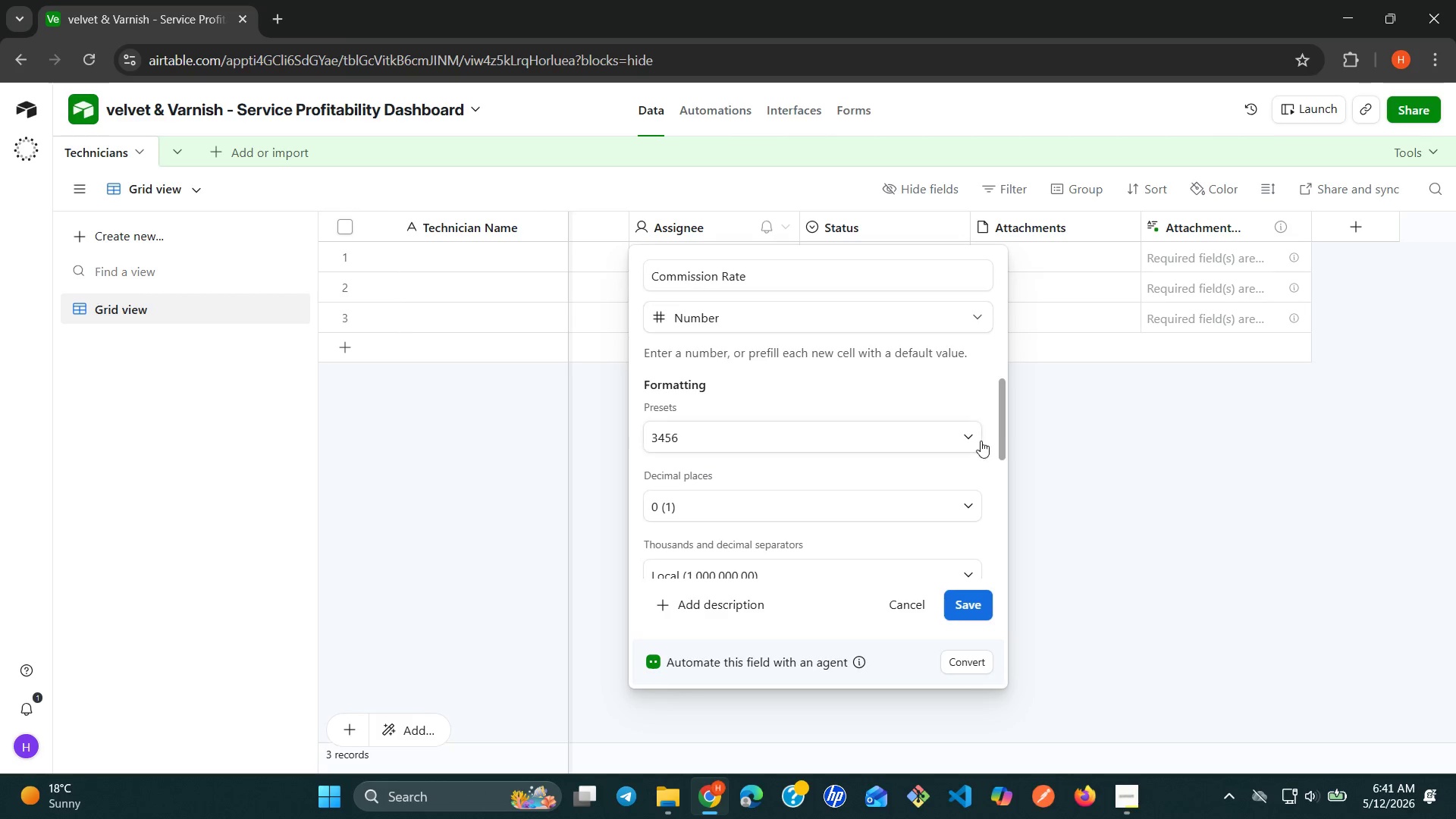 
left_click([965, 432])
 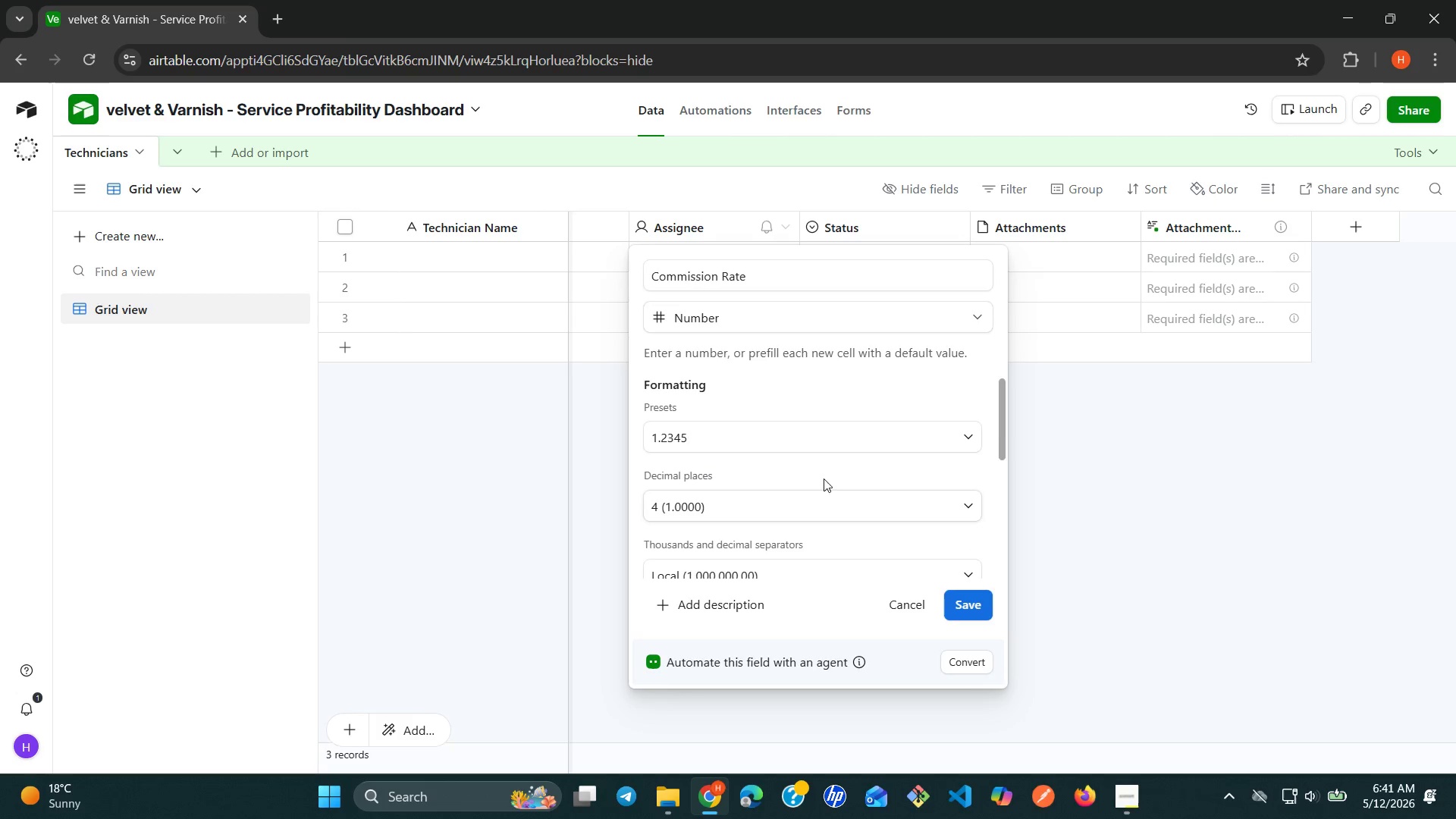 
left_click([830, 508])
 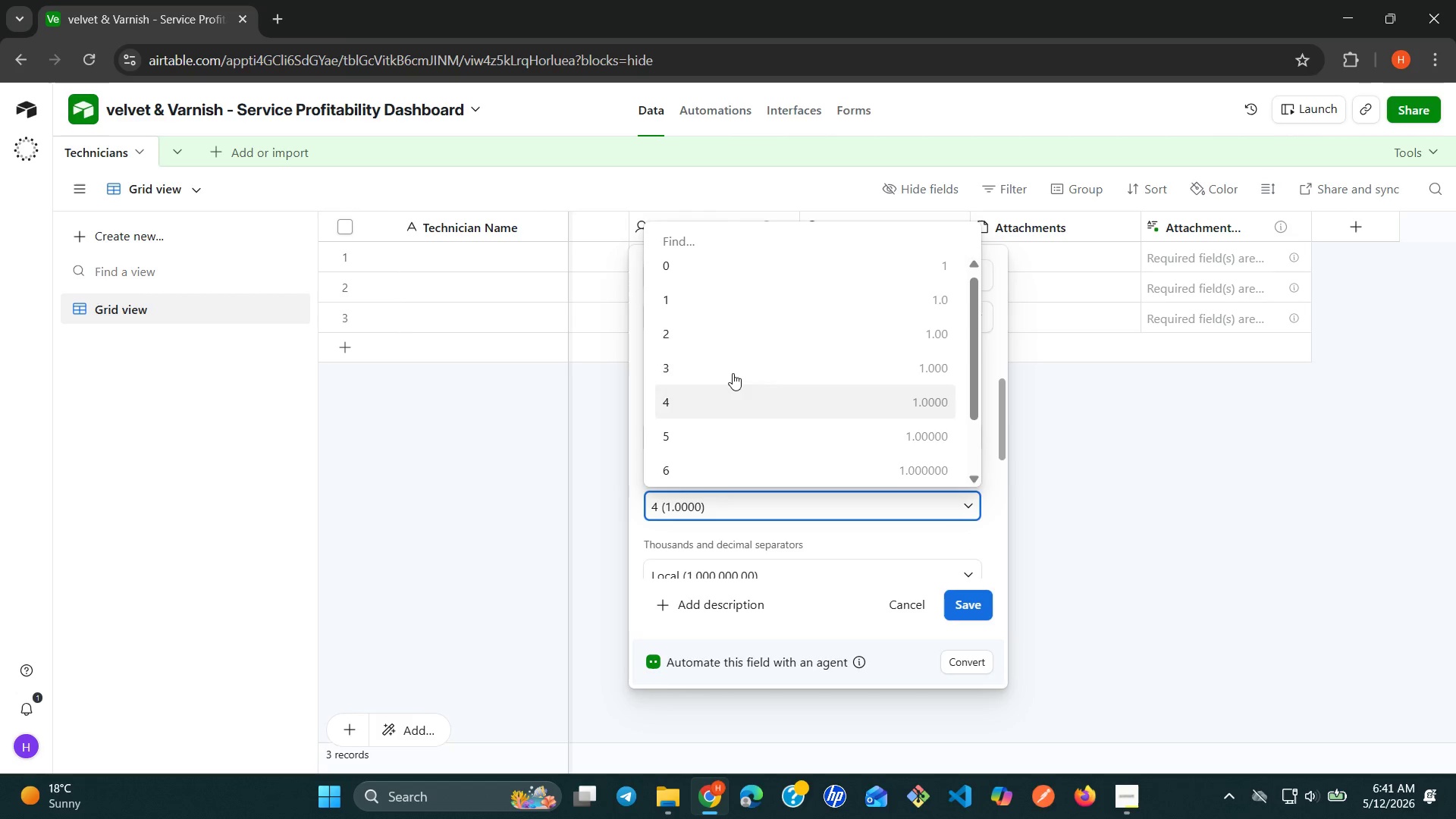 
left_click([721, 334])
 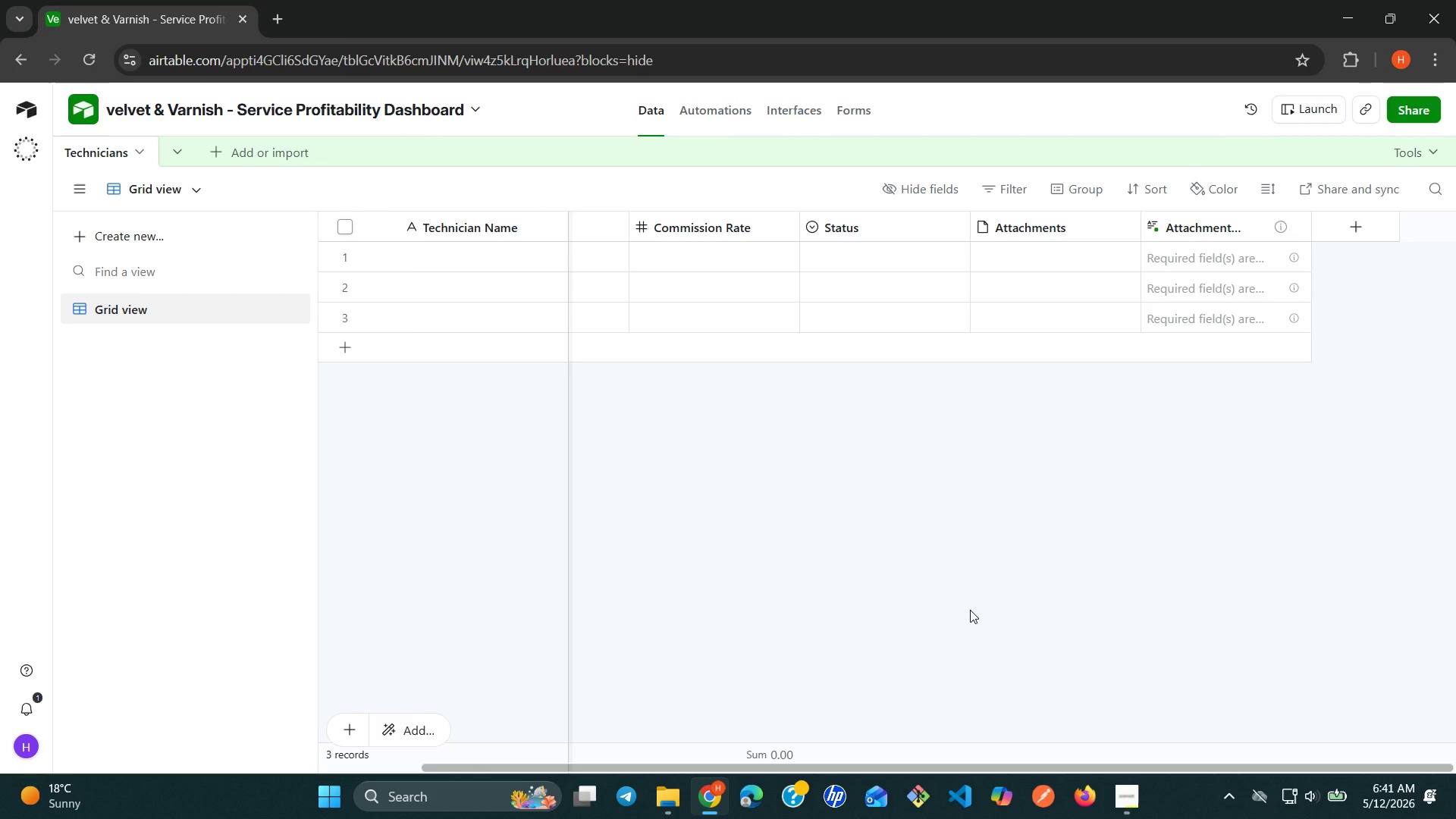 
wait(23.05)
 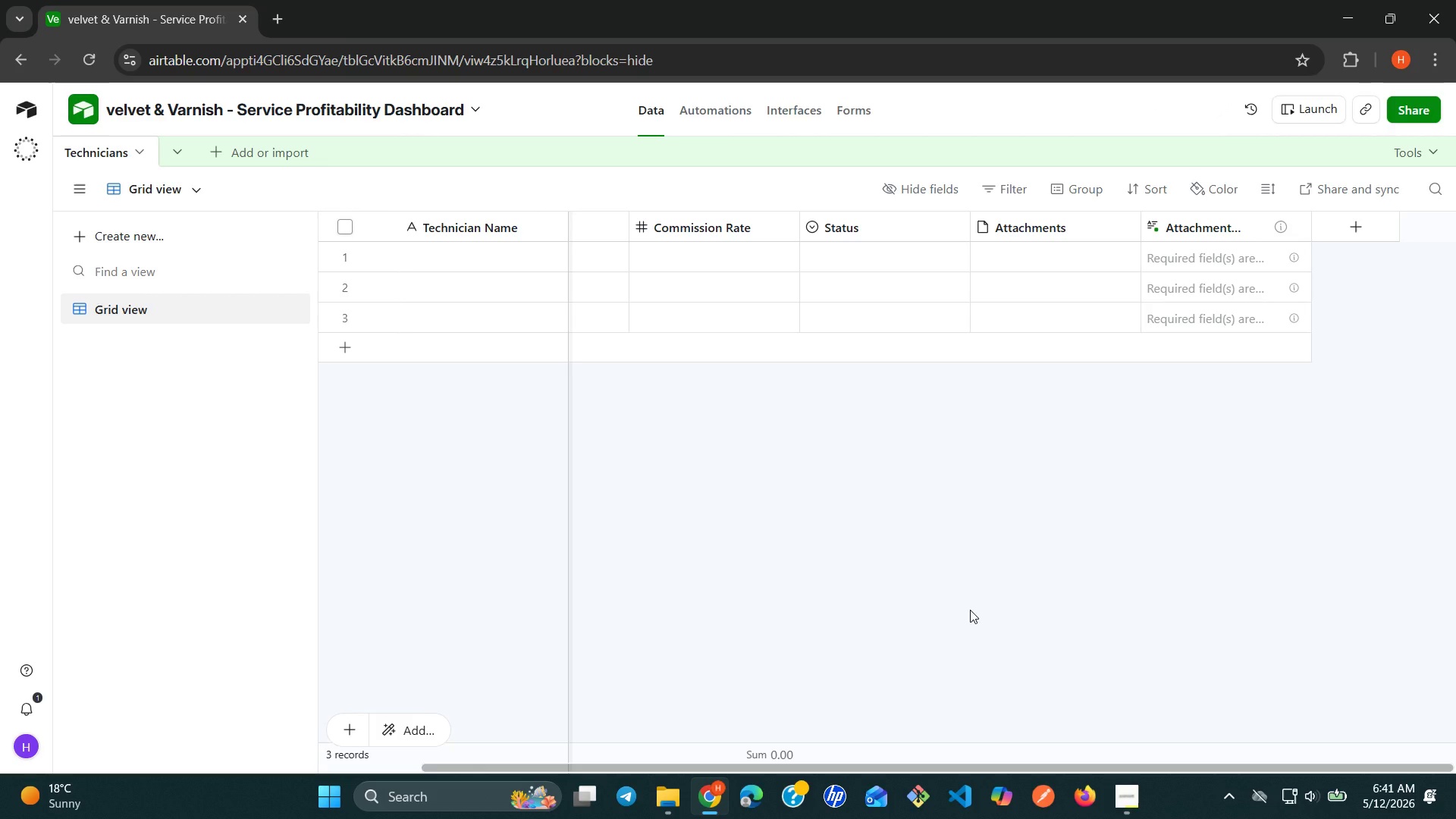 
left_click([1125, 223])
 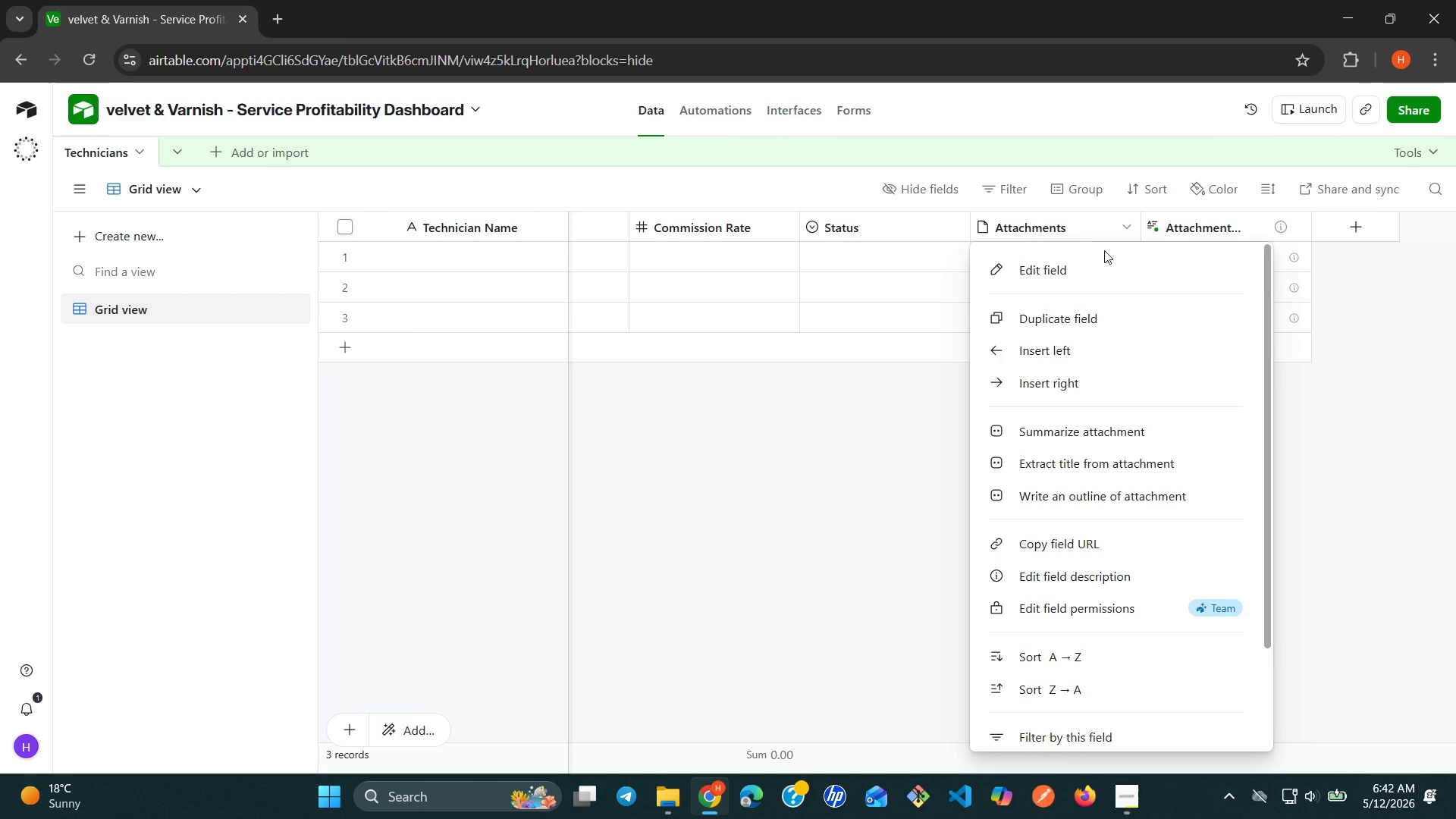 
left_click([1103, 252])
 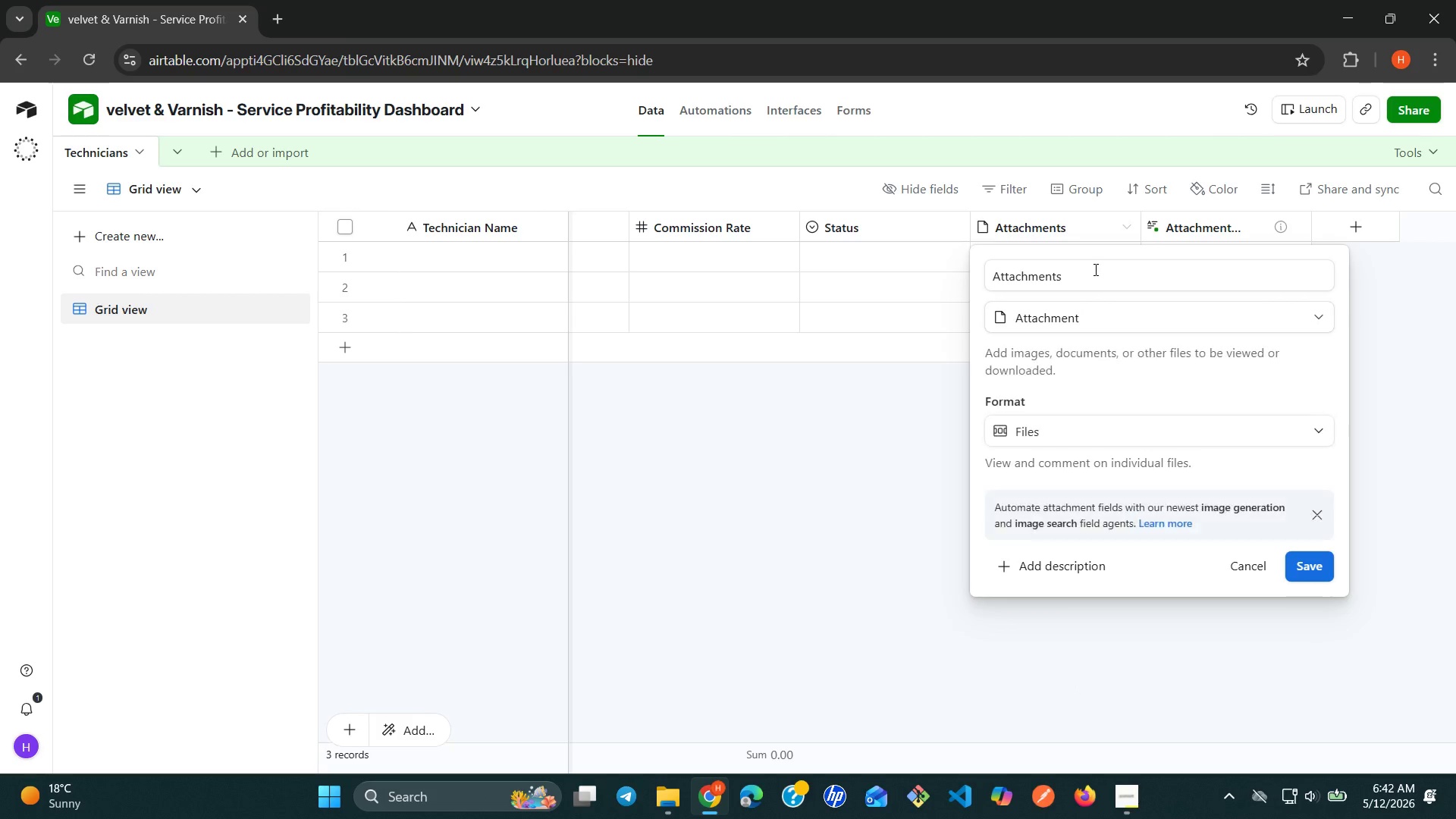 
double_click([1094, 278])
 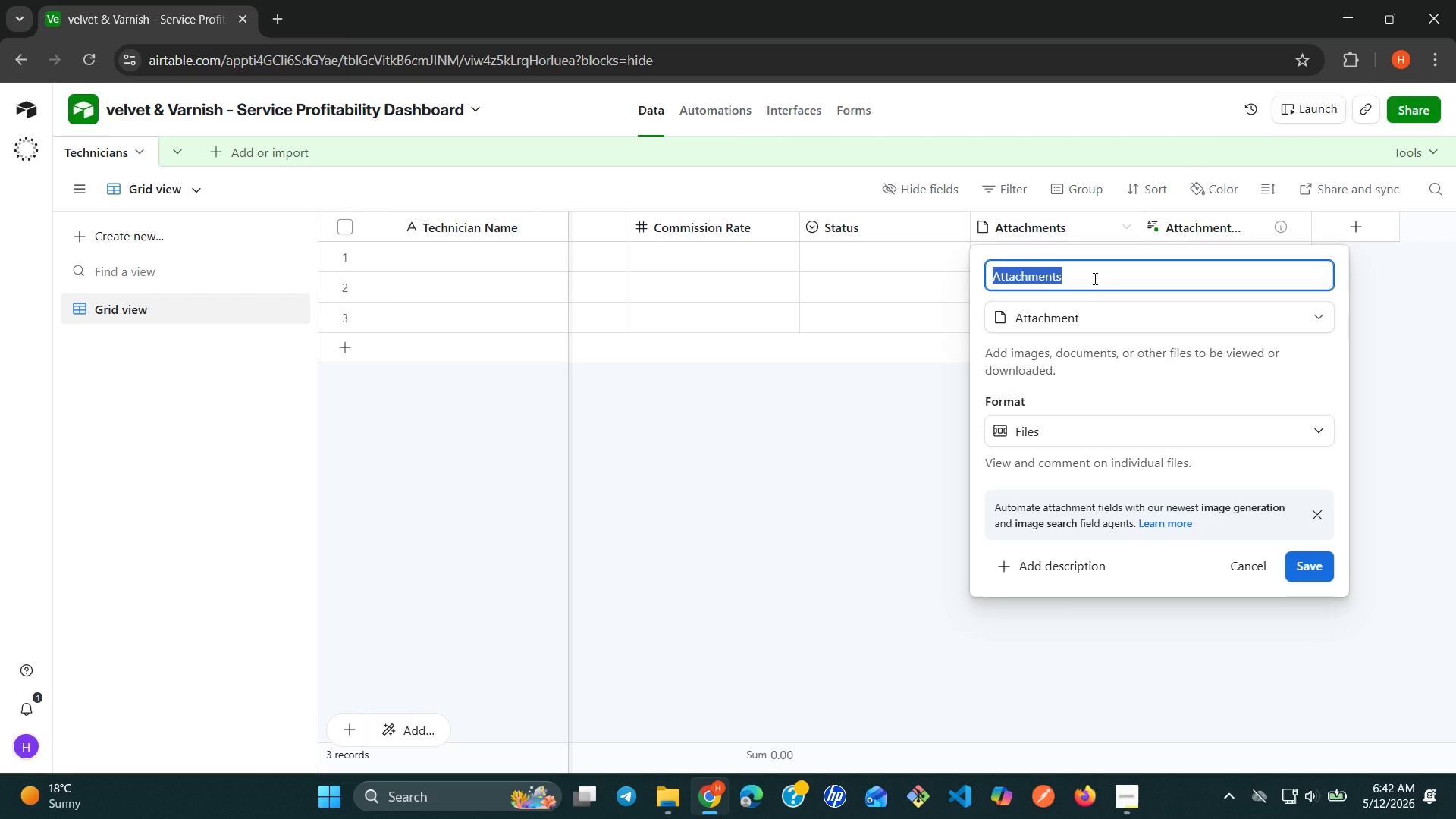 
type(Service)
 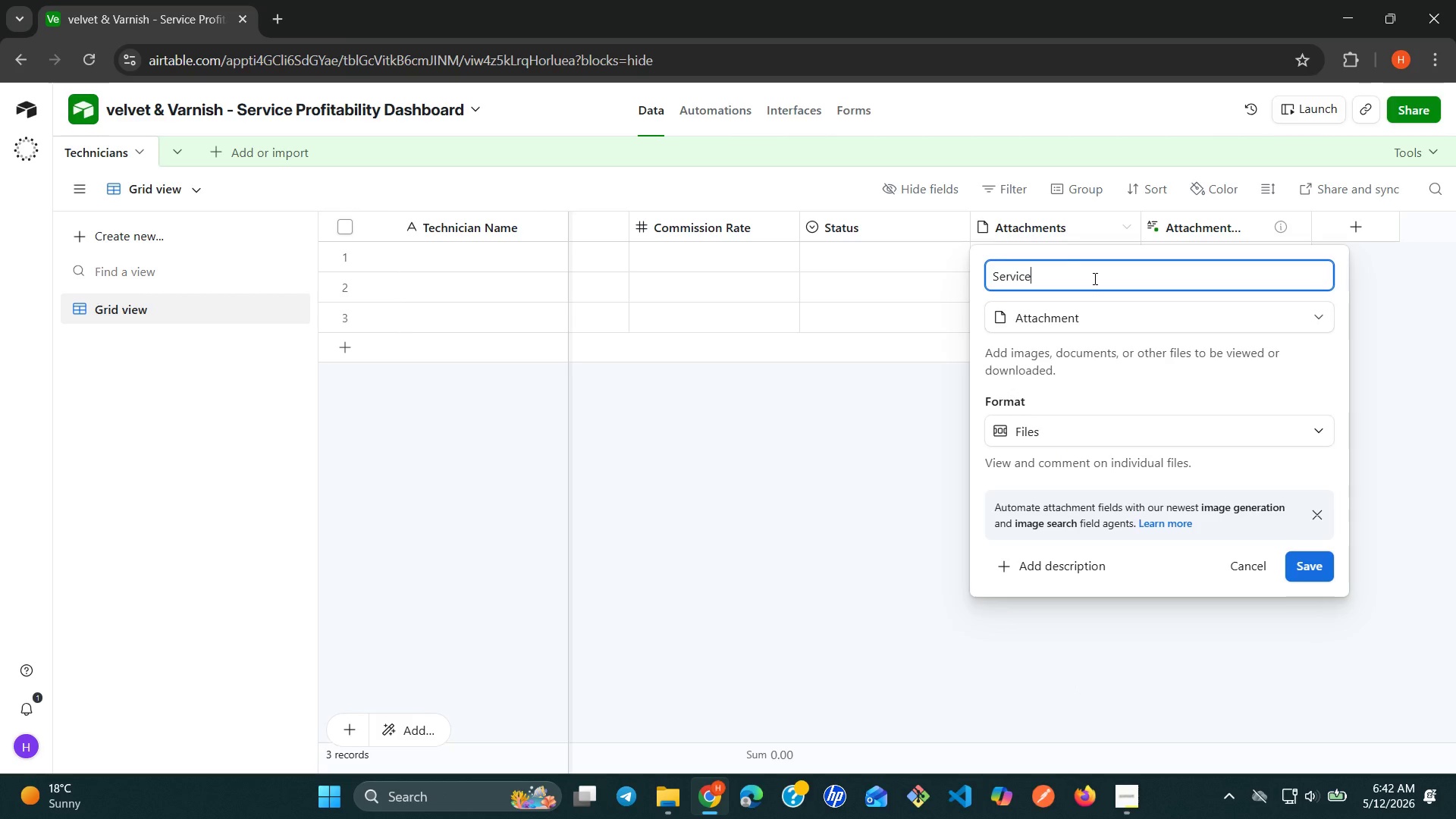 
type( Log)
 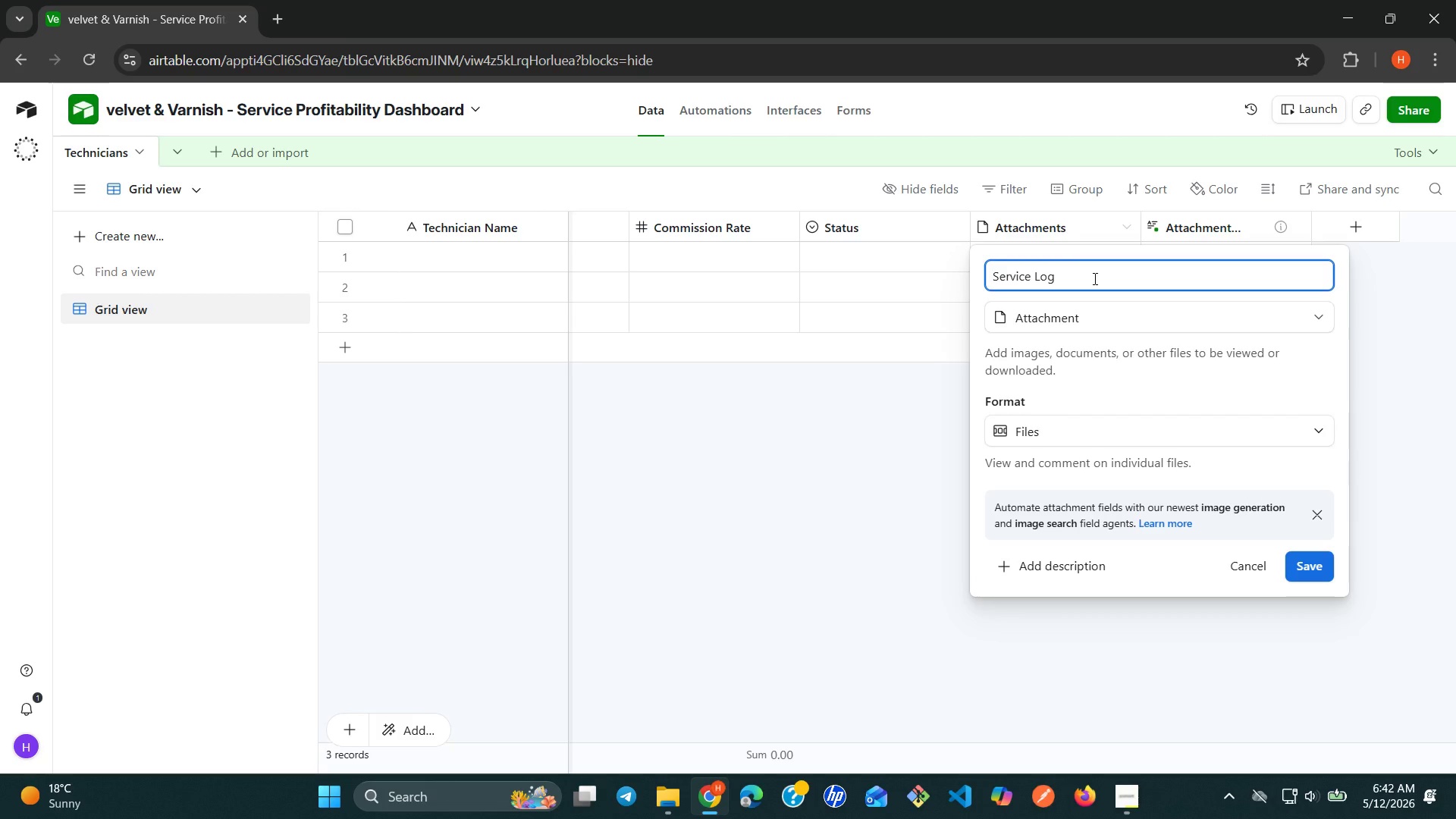 
left_click([1182, 311])
 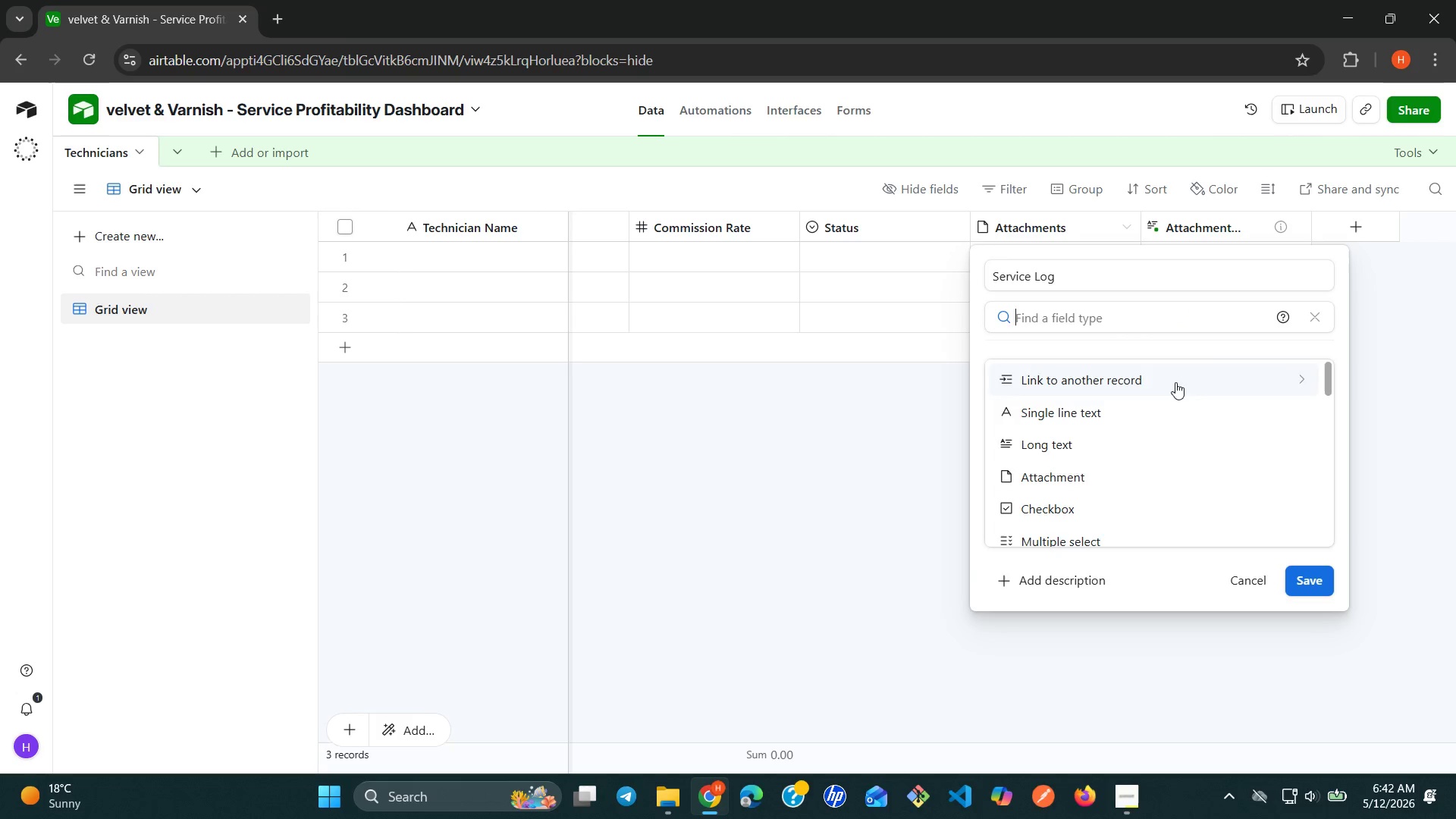 
left_click_drag(start_coordinate=[1168, 413], to_coordinate=[1165, 406])
 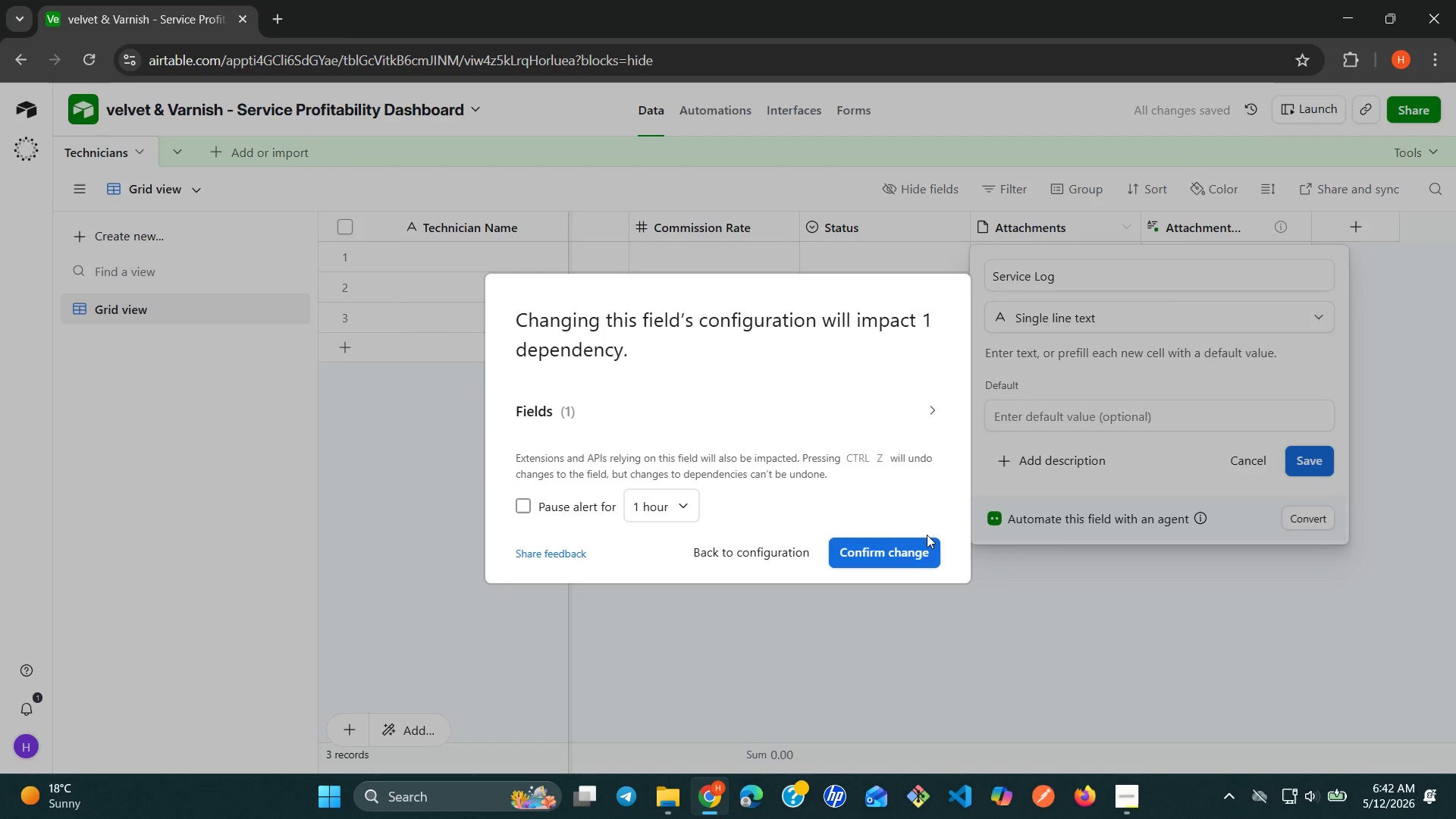 
wait(5.42)
 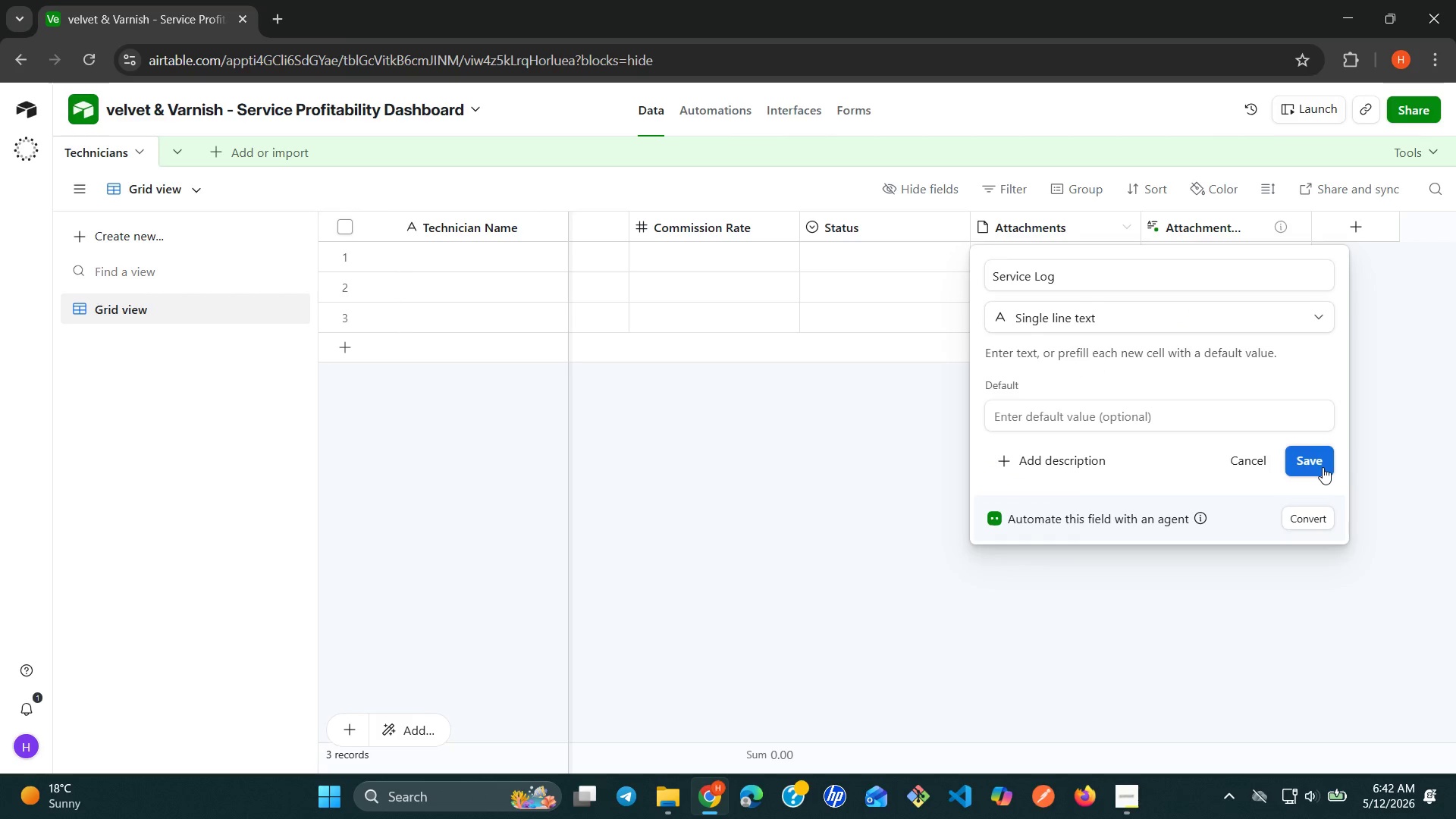 
left_click_drag(start_coordinate=[910, 558], to_coordinate=[908, 554])
 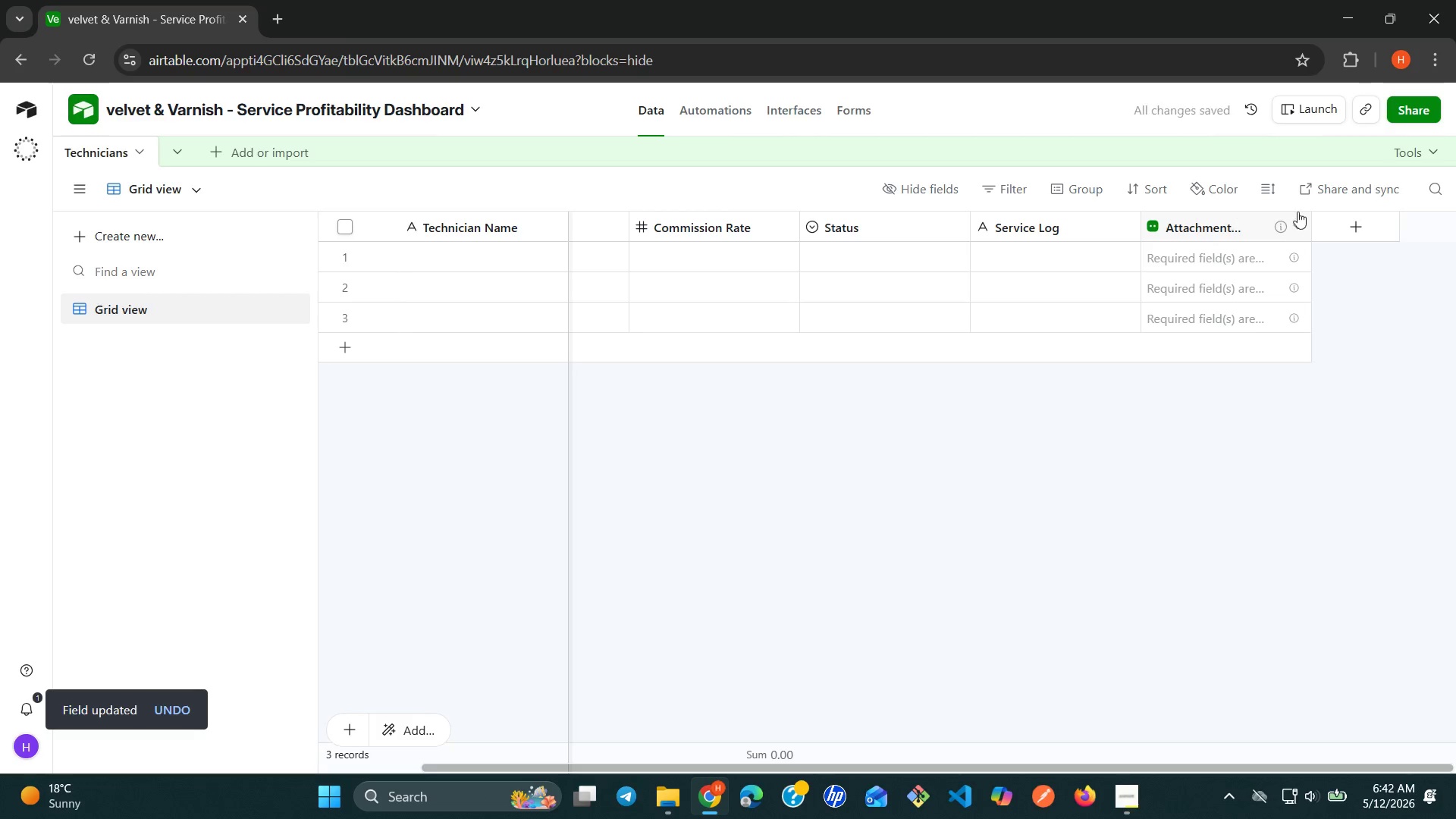 
mouse_move([1289, 234])
 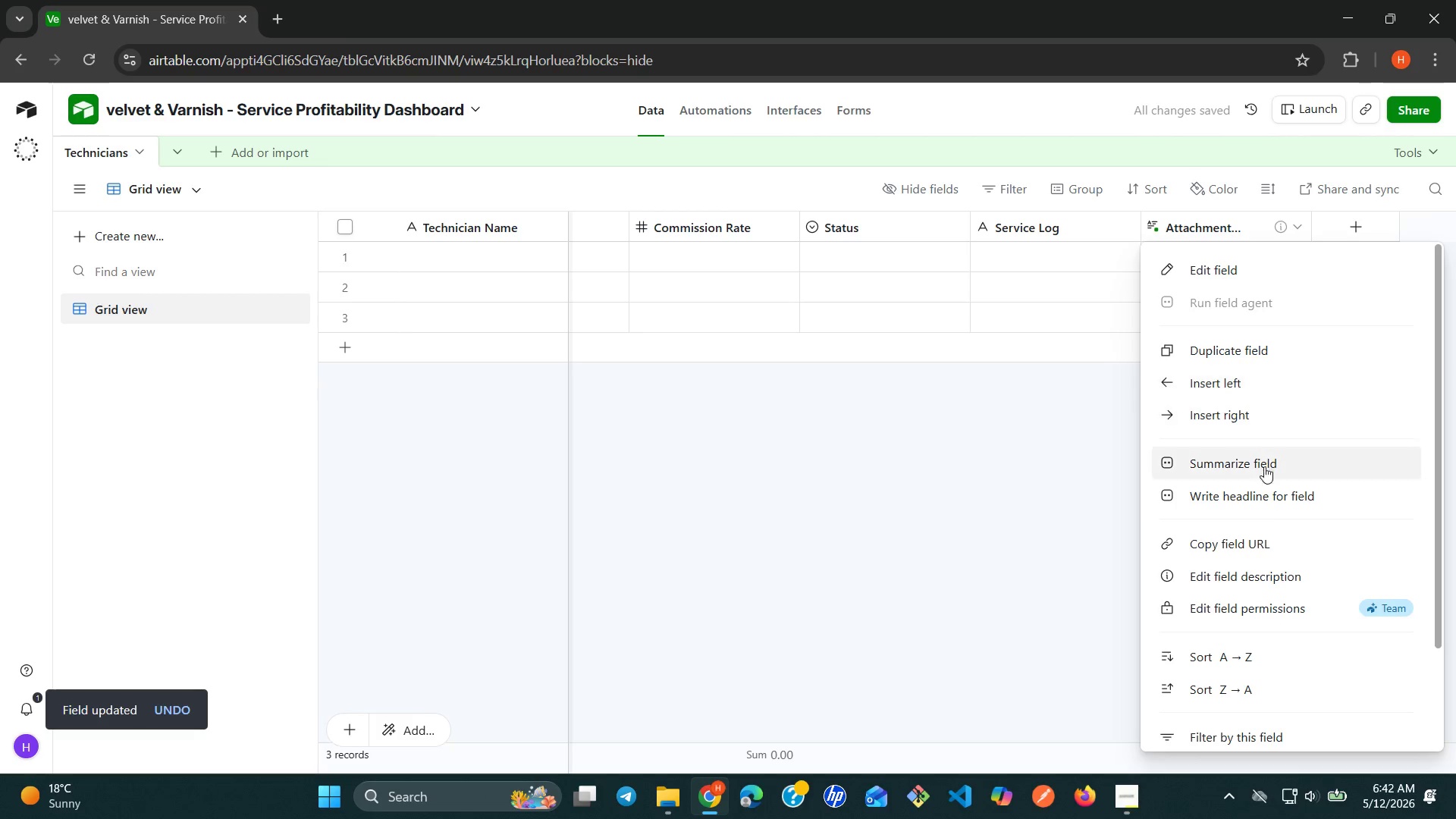 
scroll: coordinate [1264, 535], scroll_direction: down, amount: 2.0
 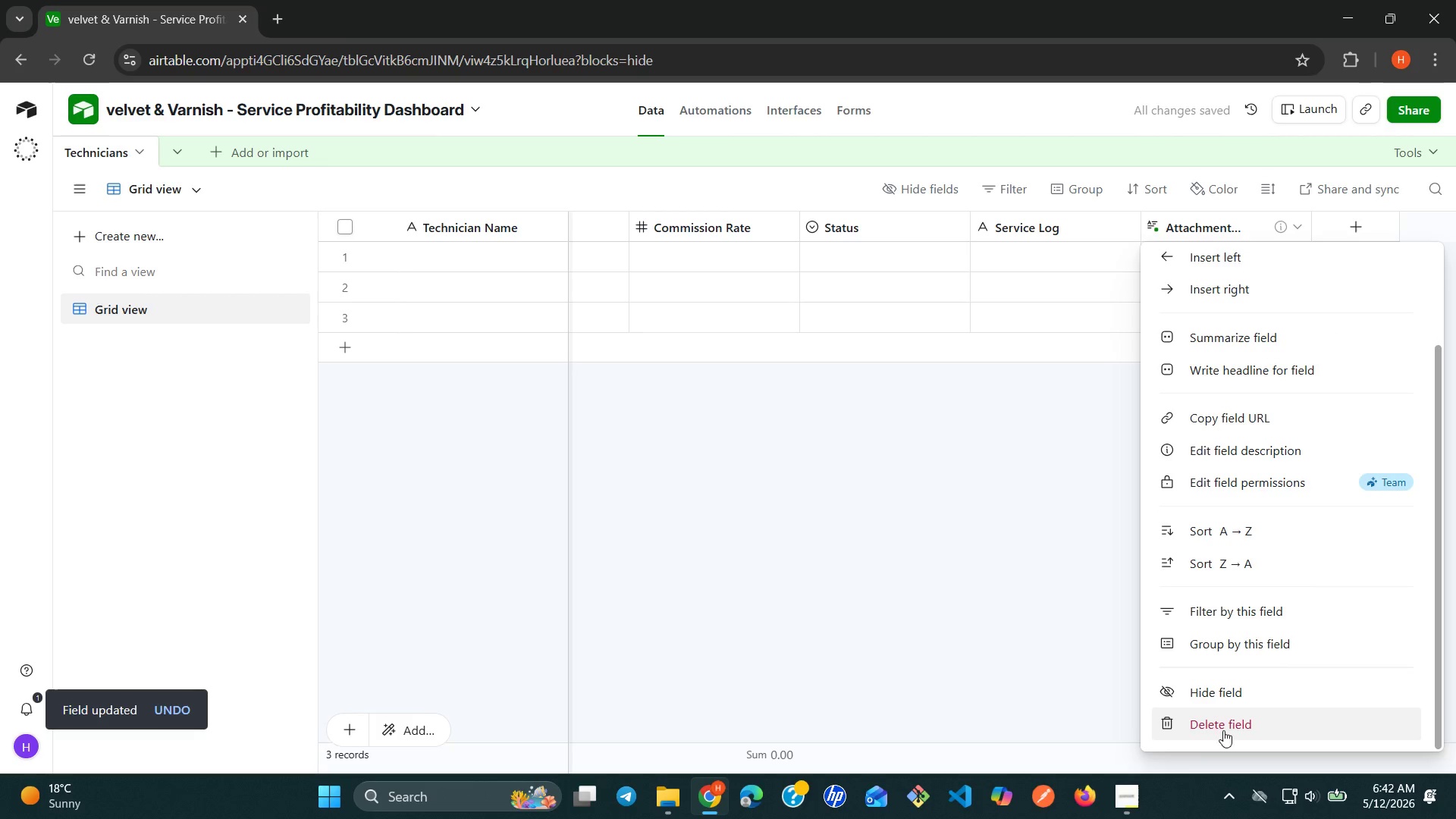 
left_click([1223, 728])
 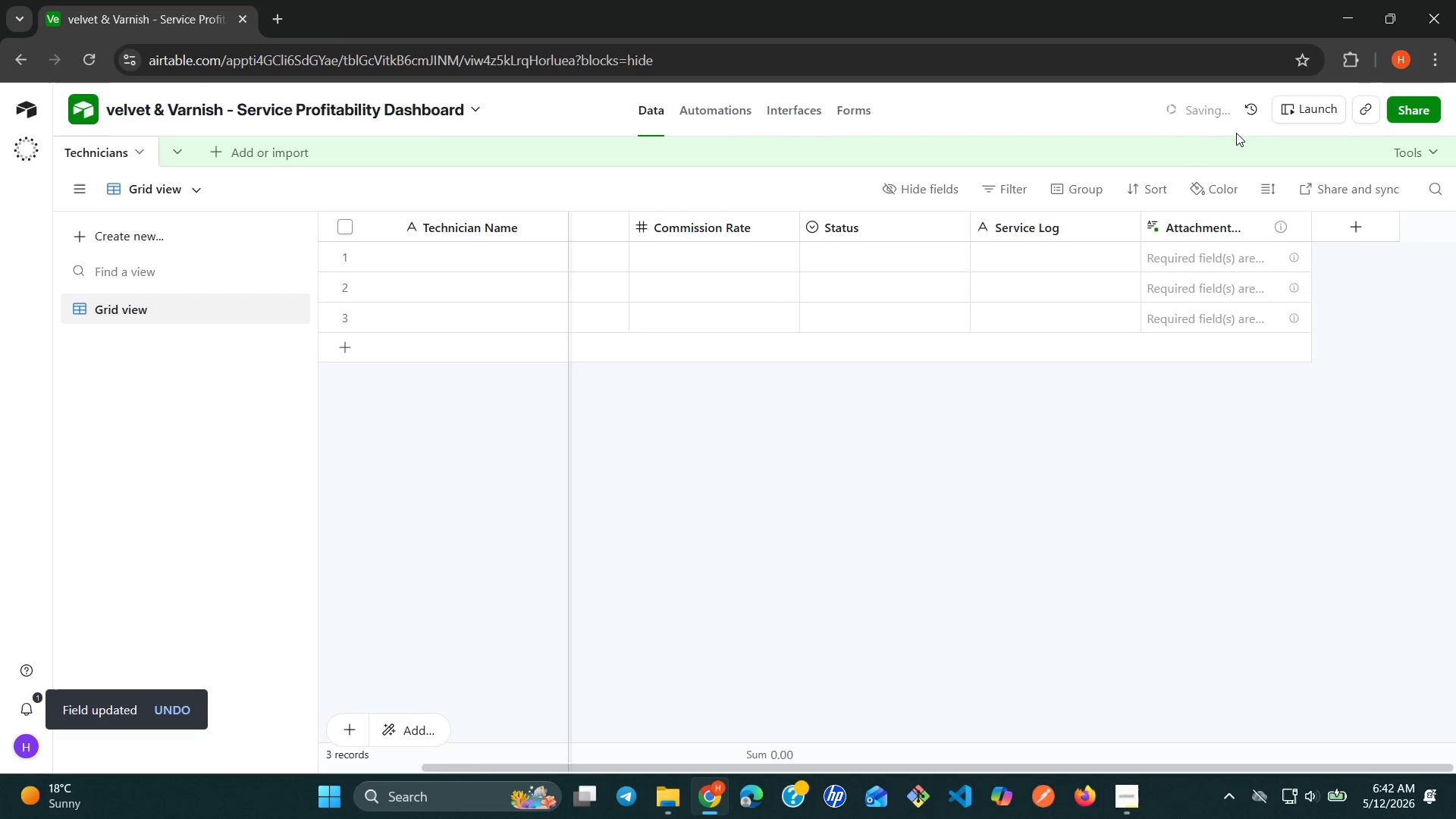 
mouse_move([1305, 226])
 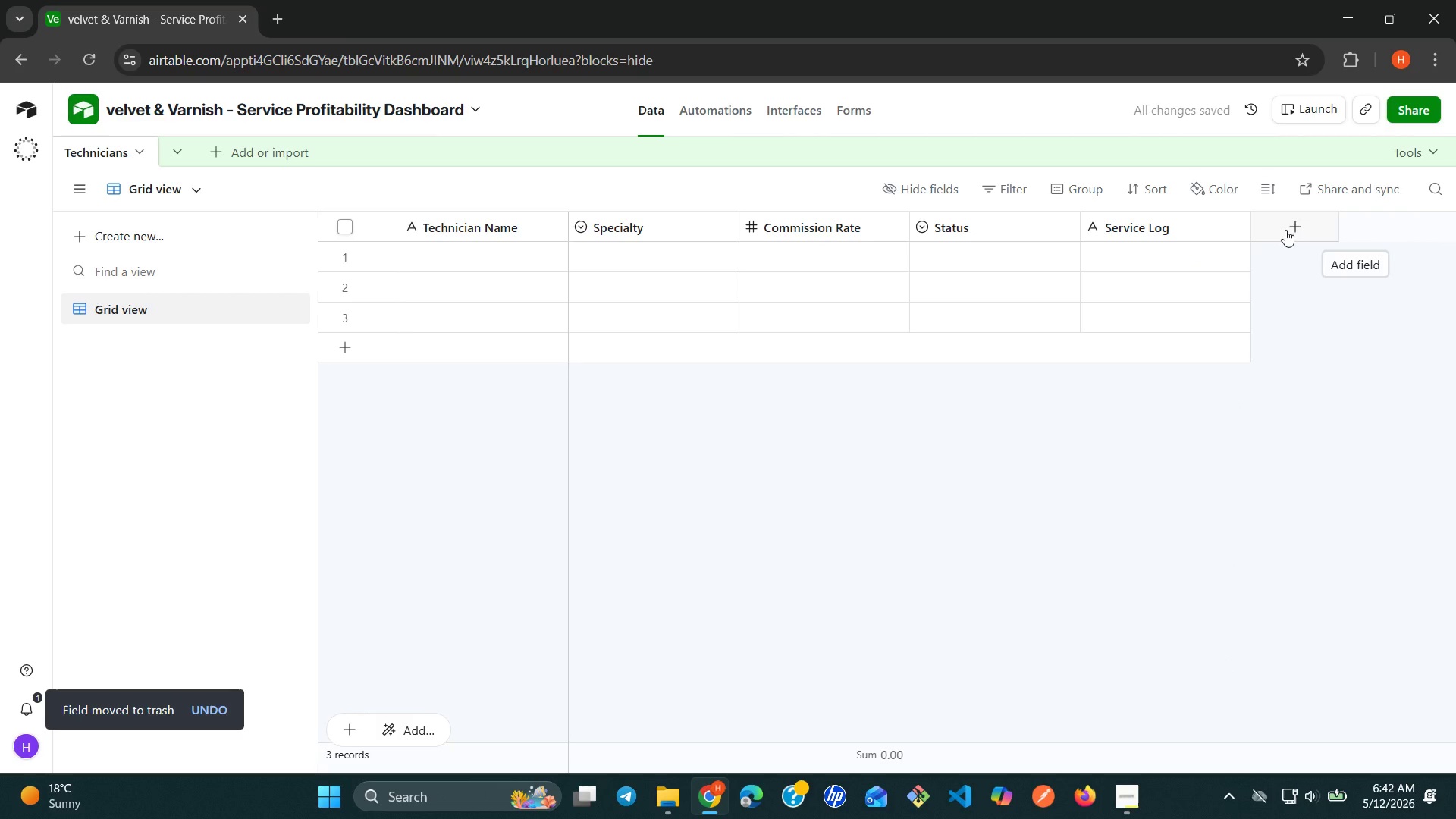 
left_click([1285, 230])
 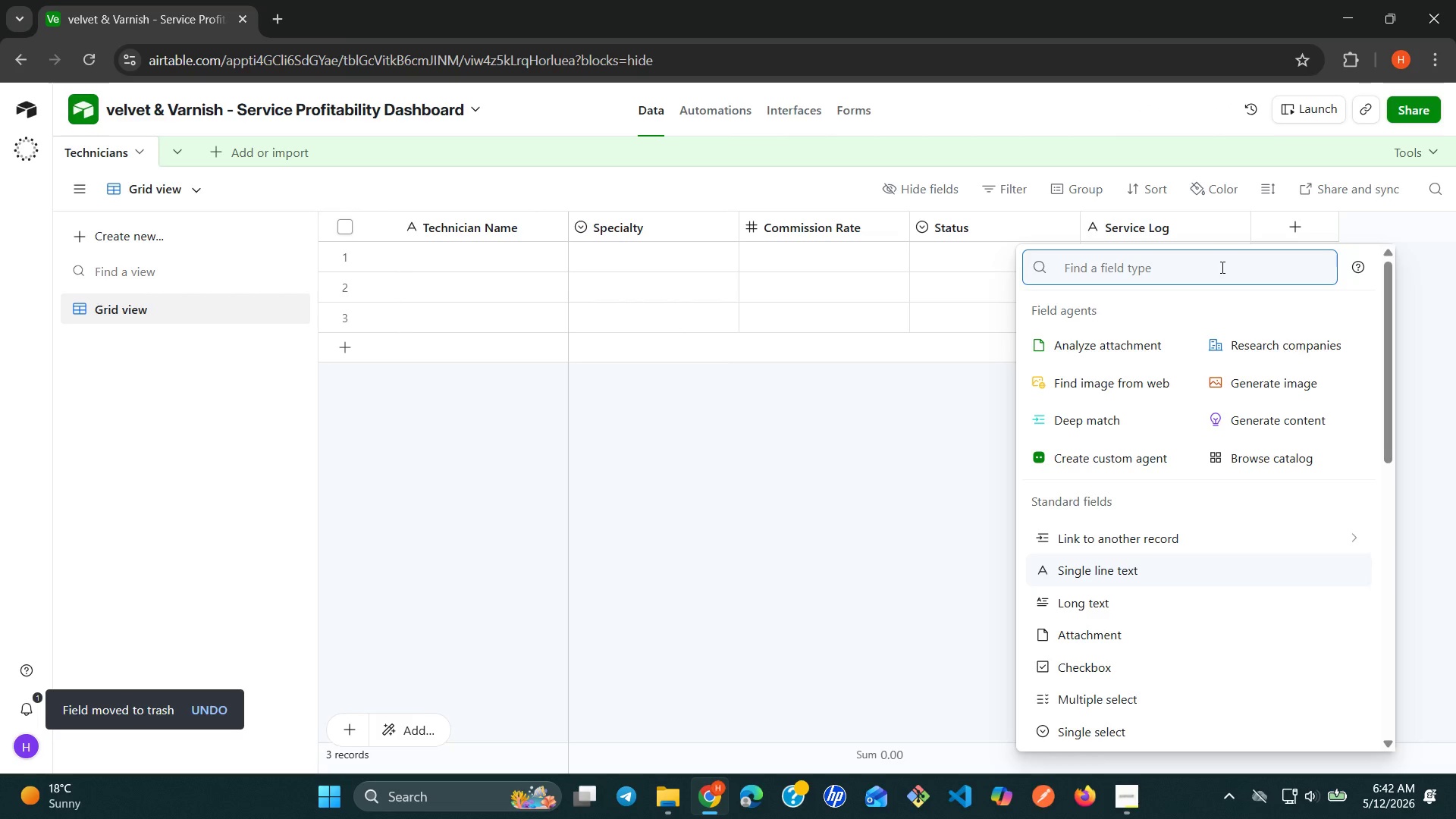 
wait(10.36)
 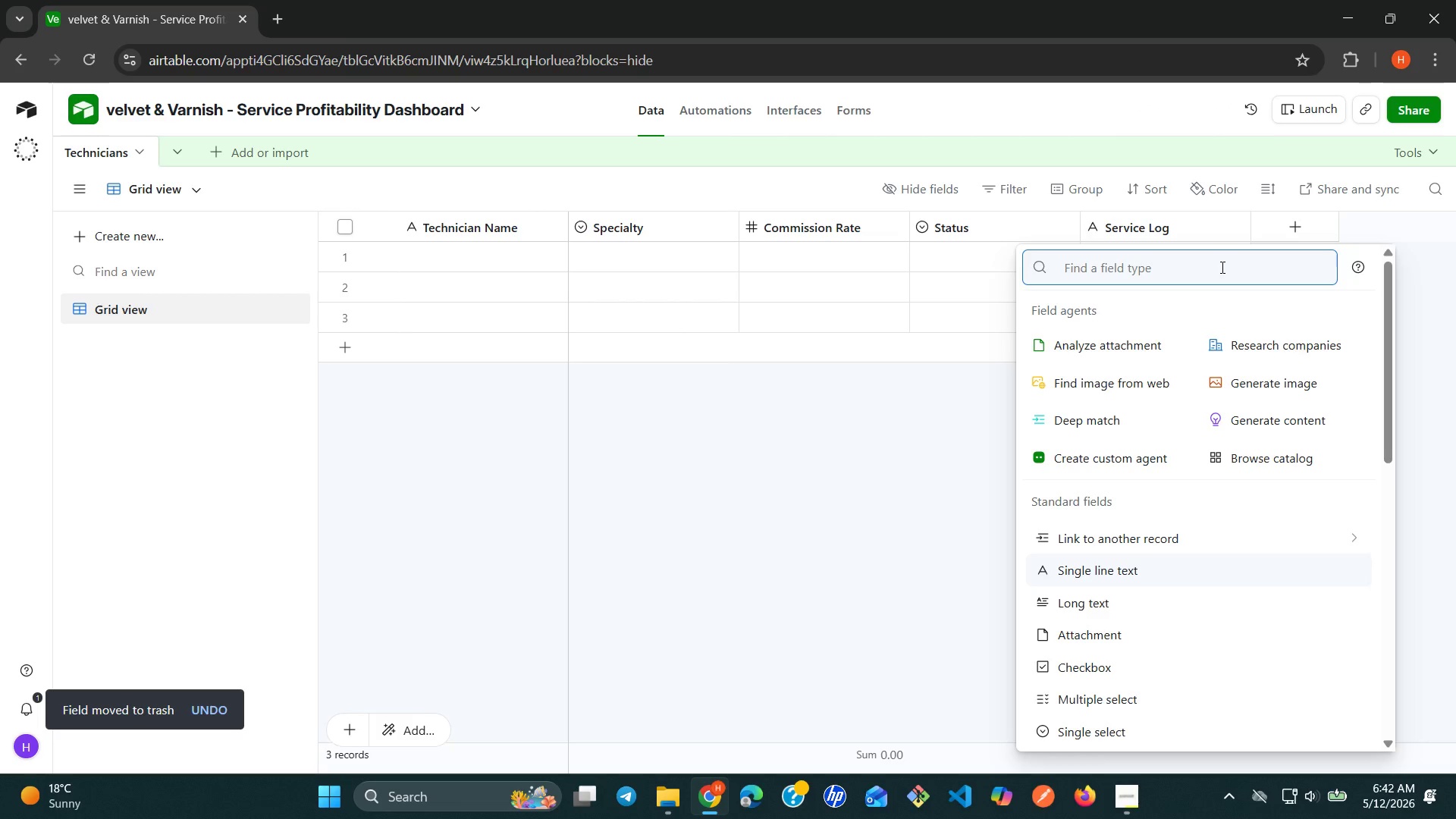 
key(S)
 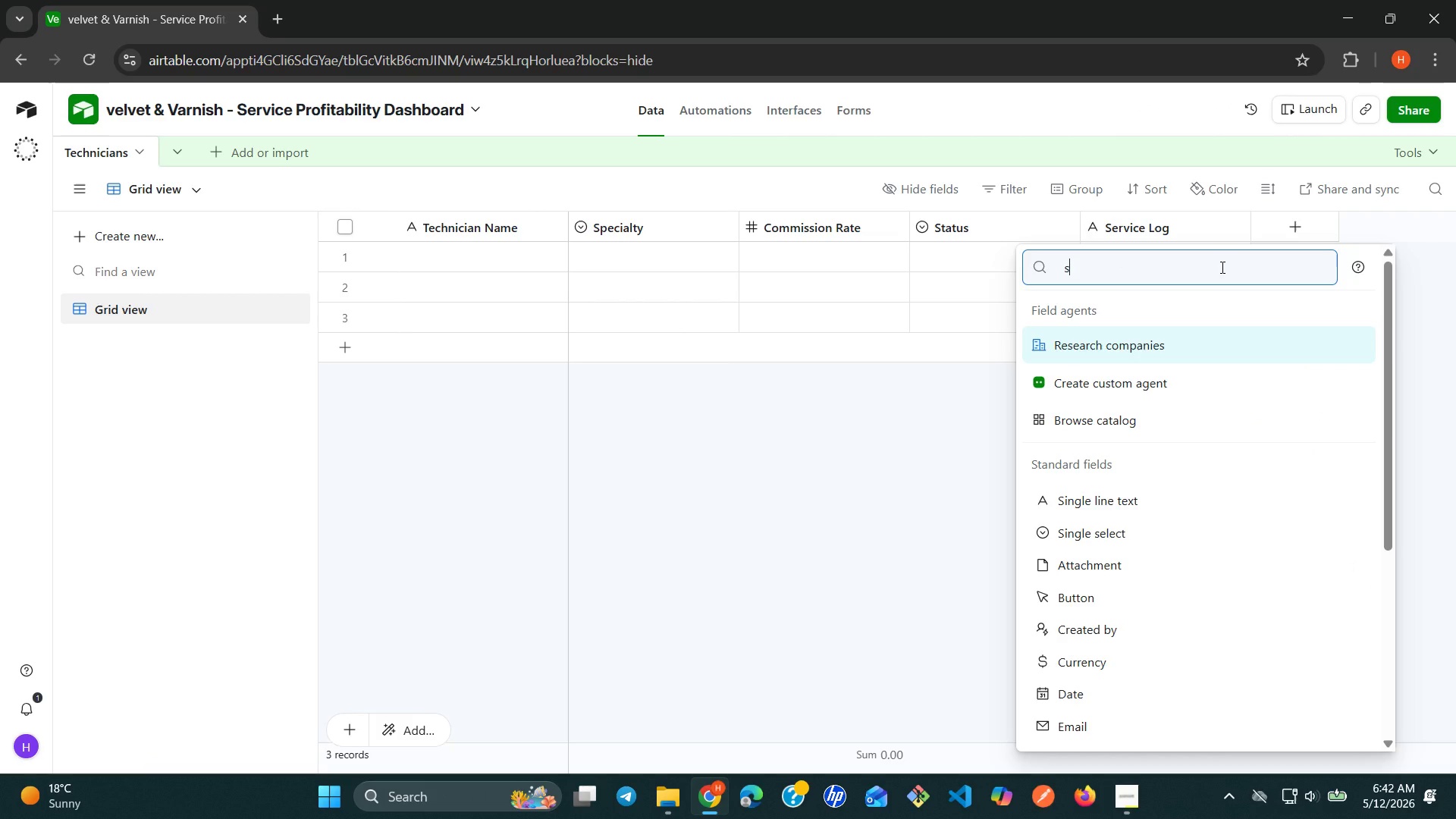 
key(ArrowDown)
 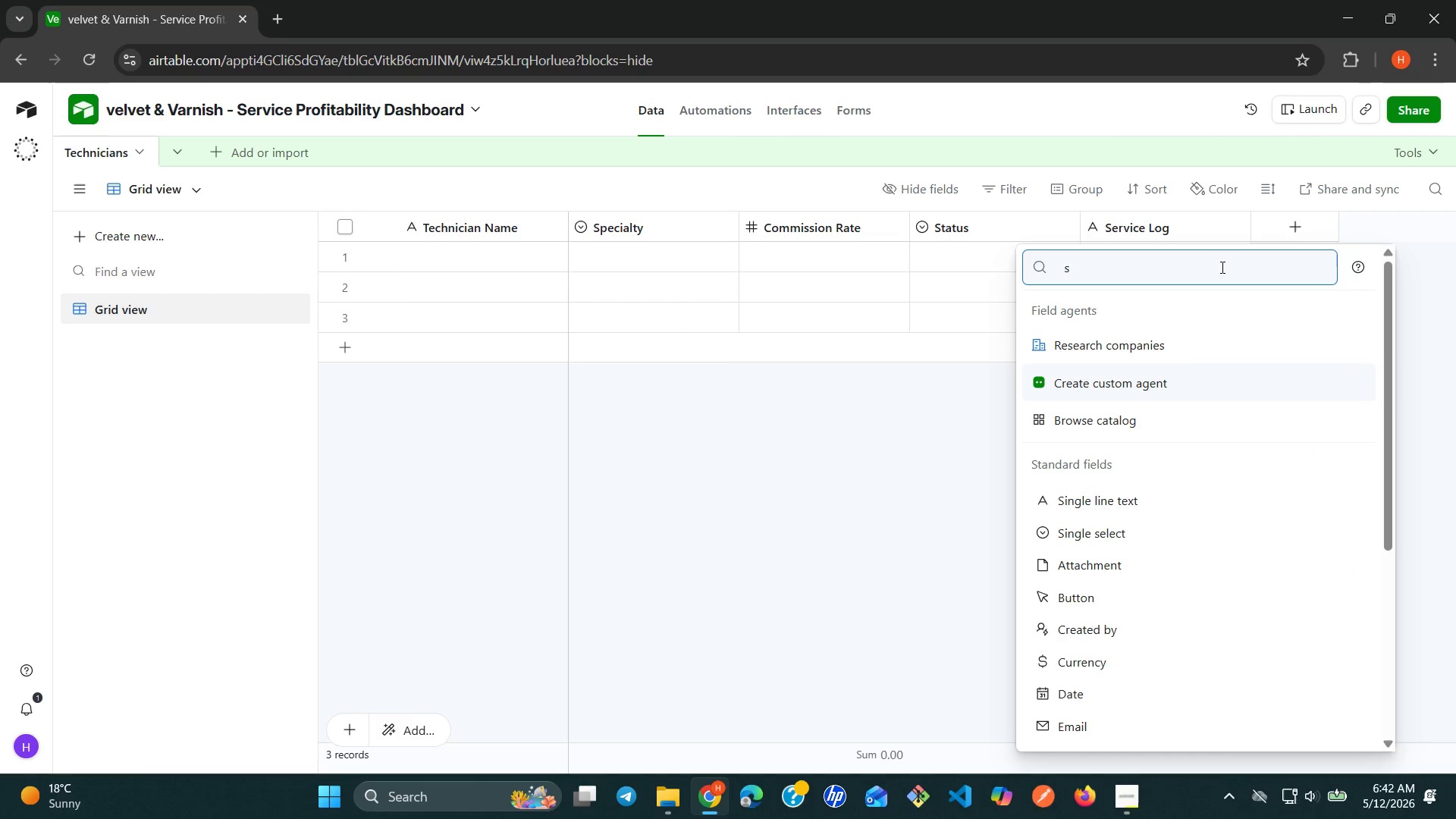 
key(ArrowDown)
 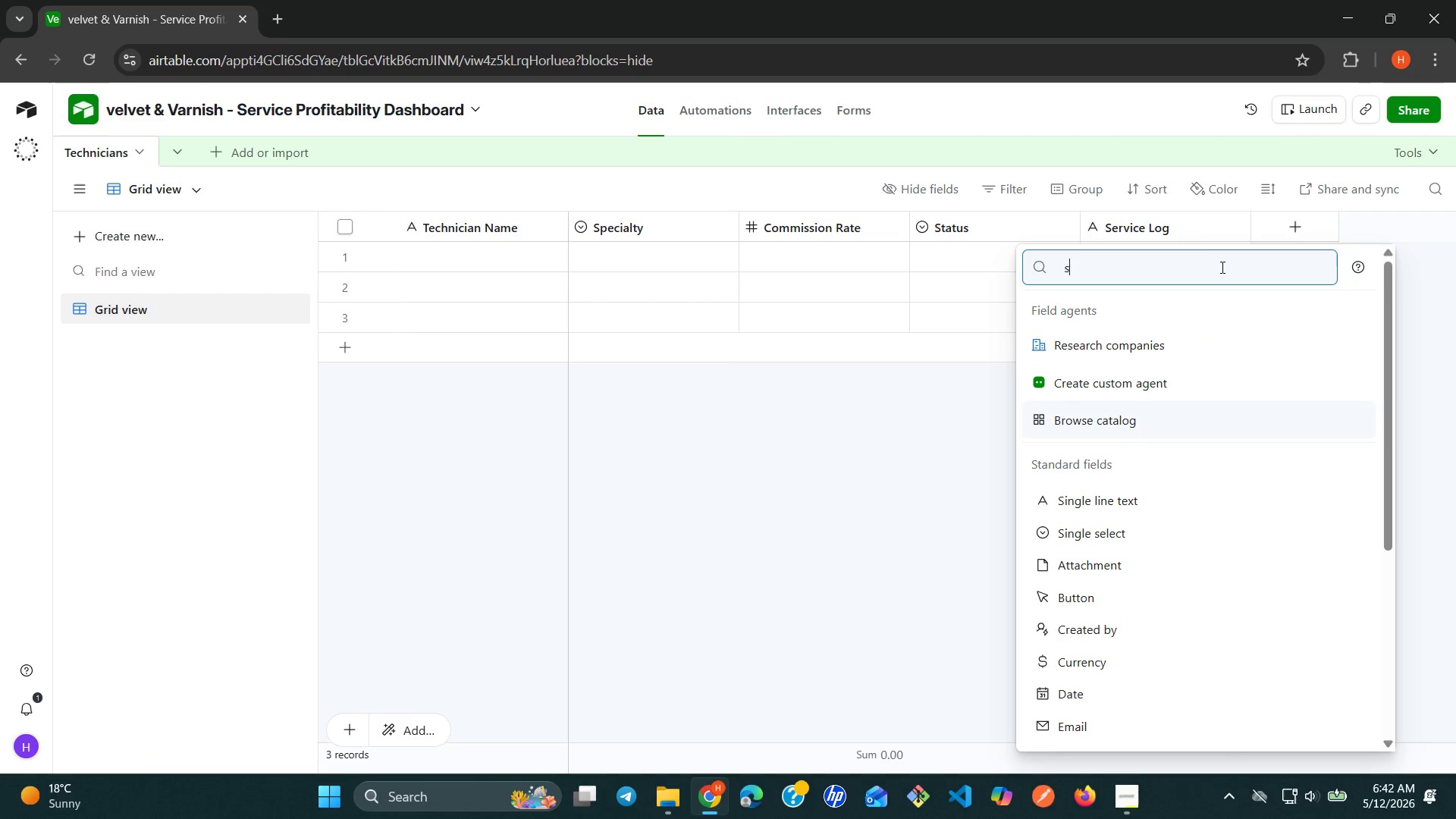 
key(ArrowDown)
 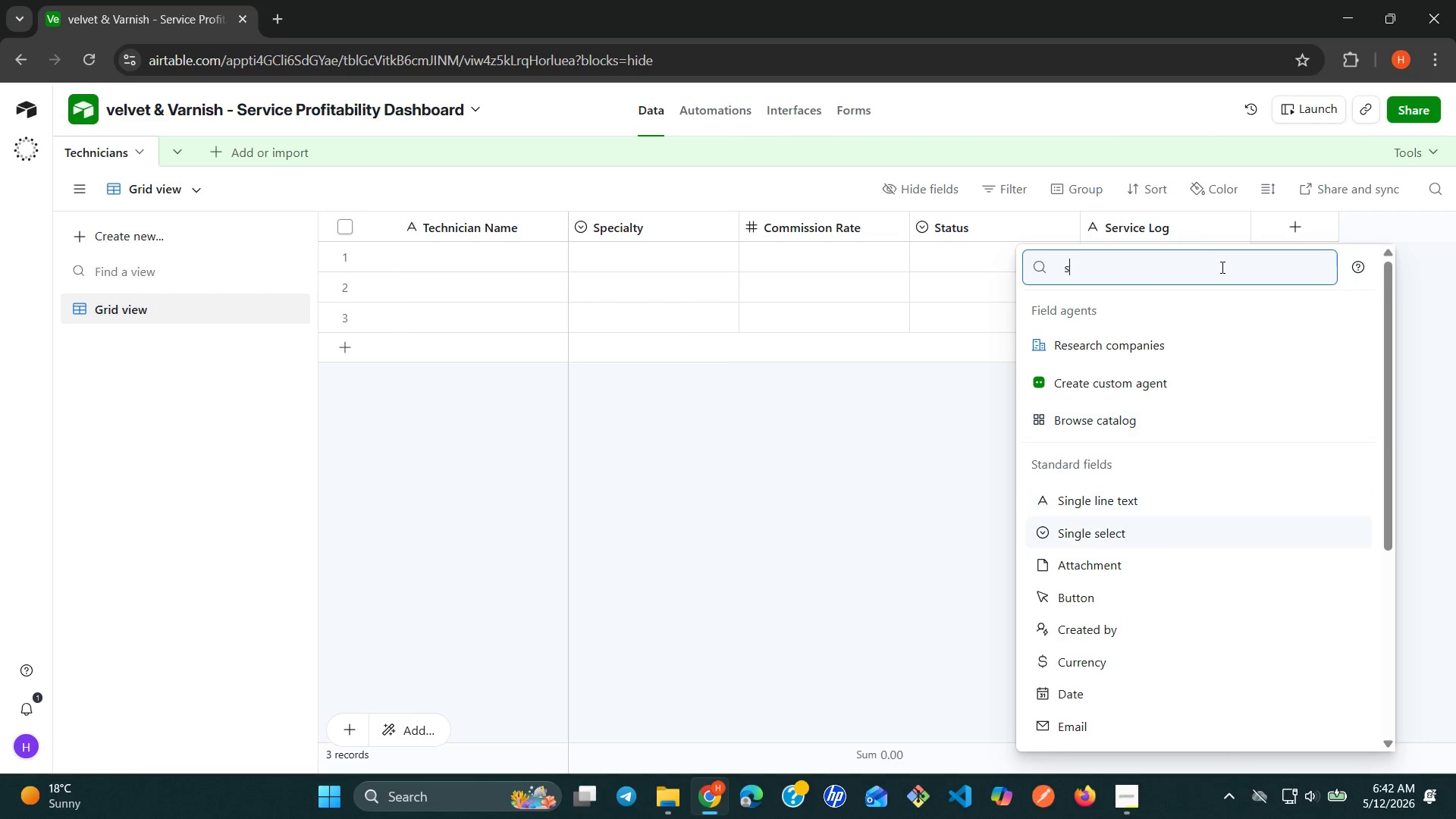 
key(ArrowDown)
 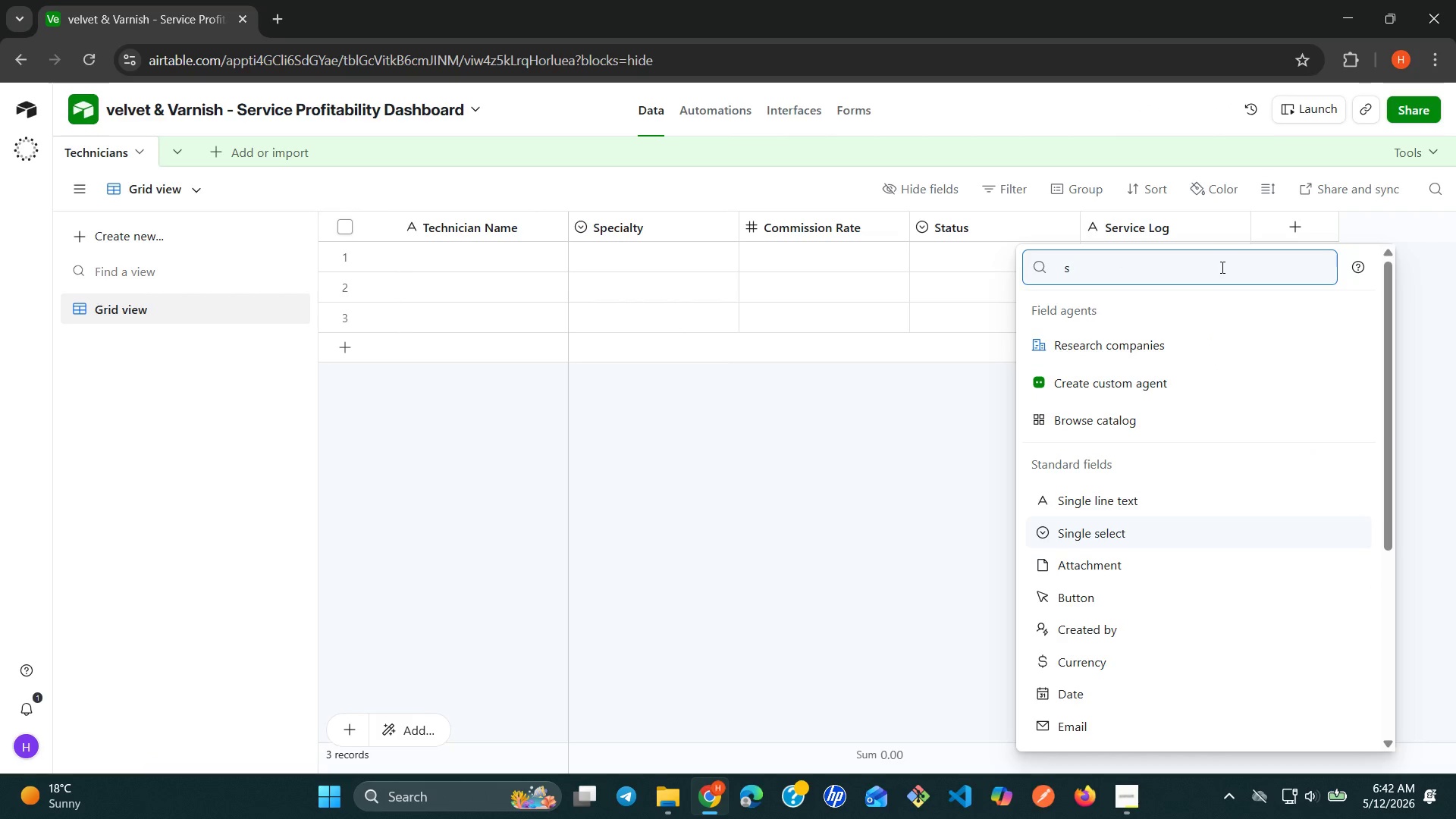 
key(ArrowUp)
 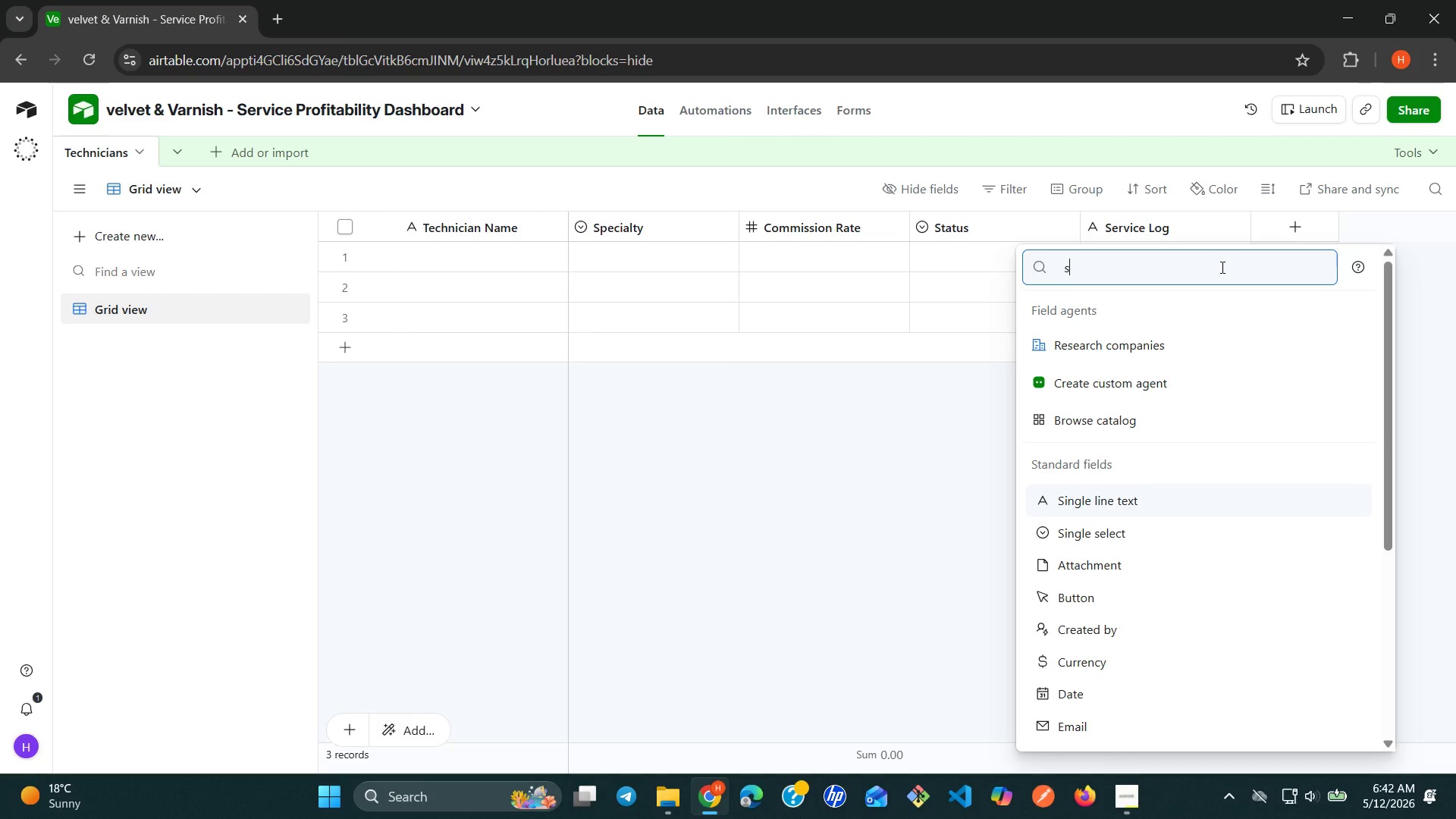 
key(Enter)
 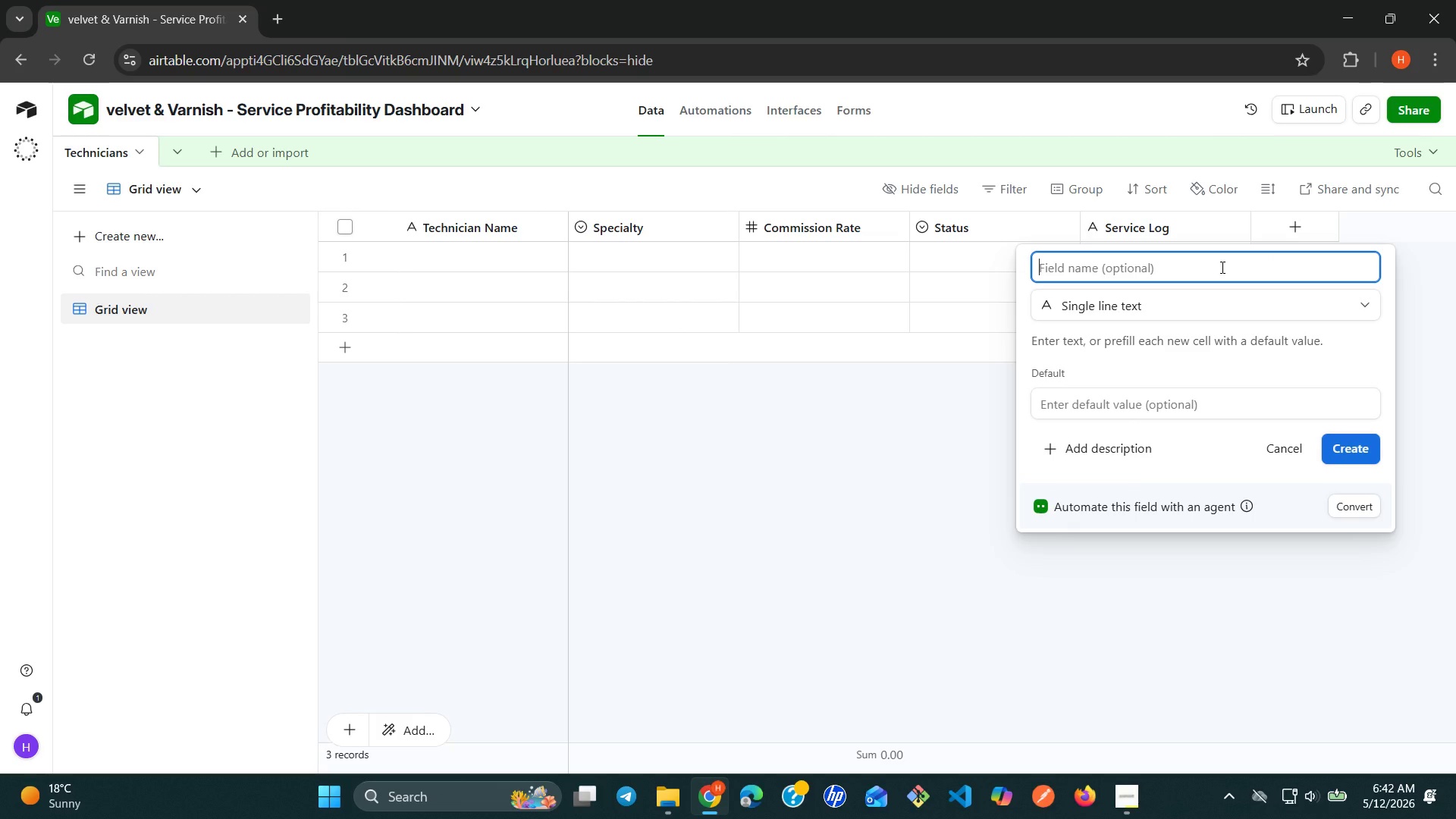 
key(S)
 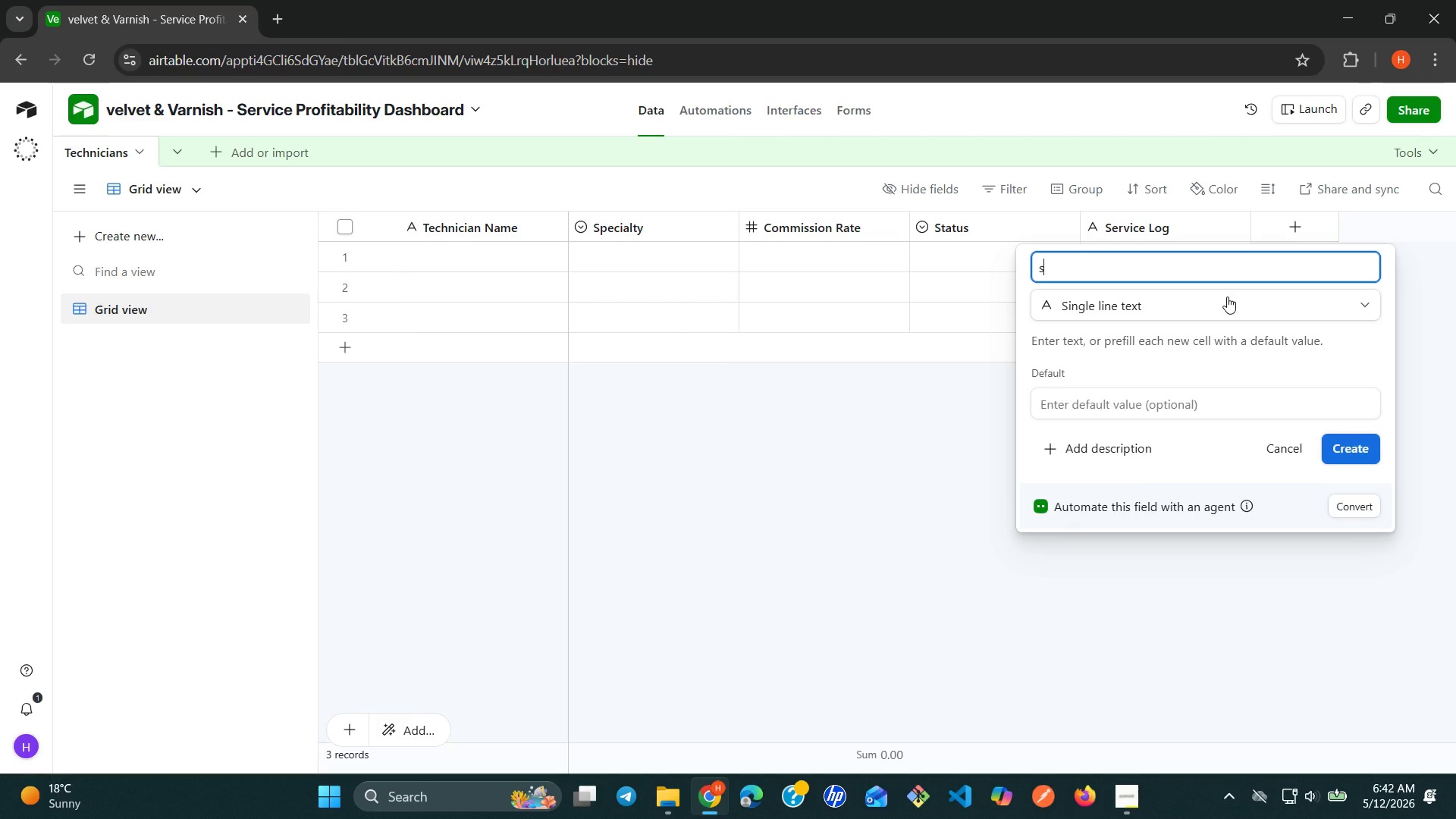 
key(Backspace)
 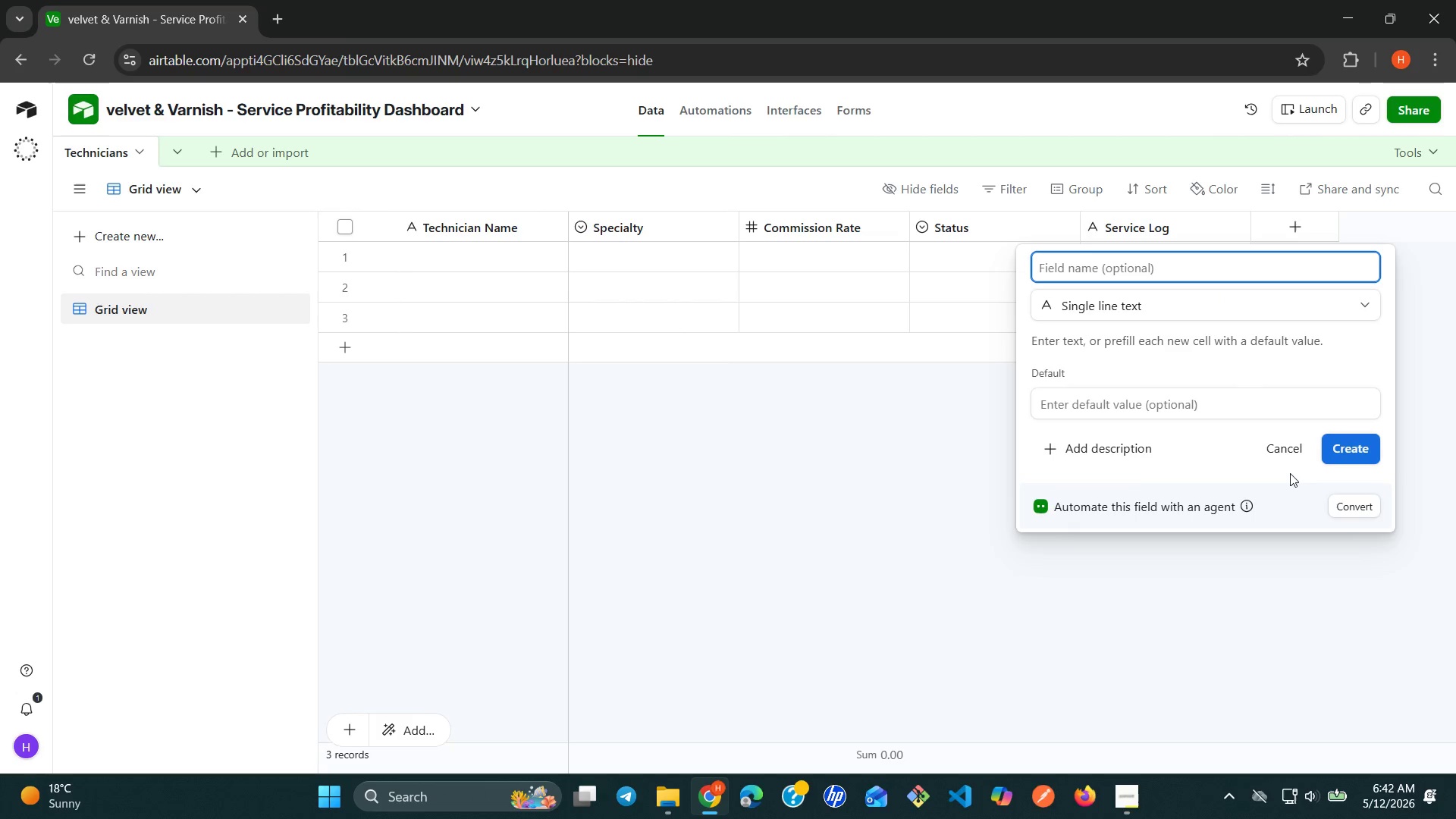 
left_click([1290, 454])
 